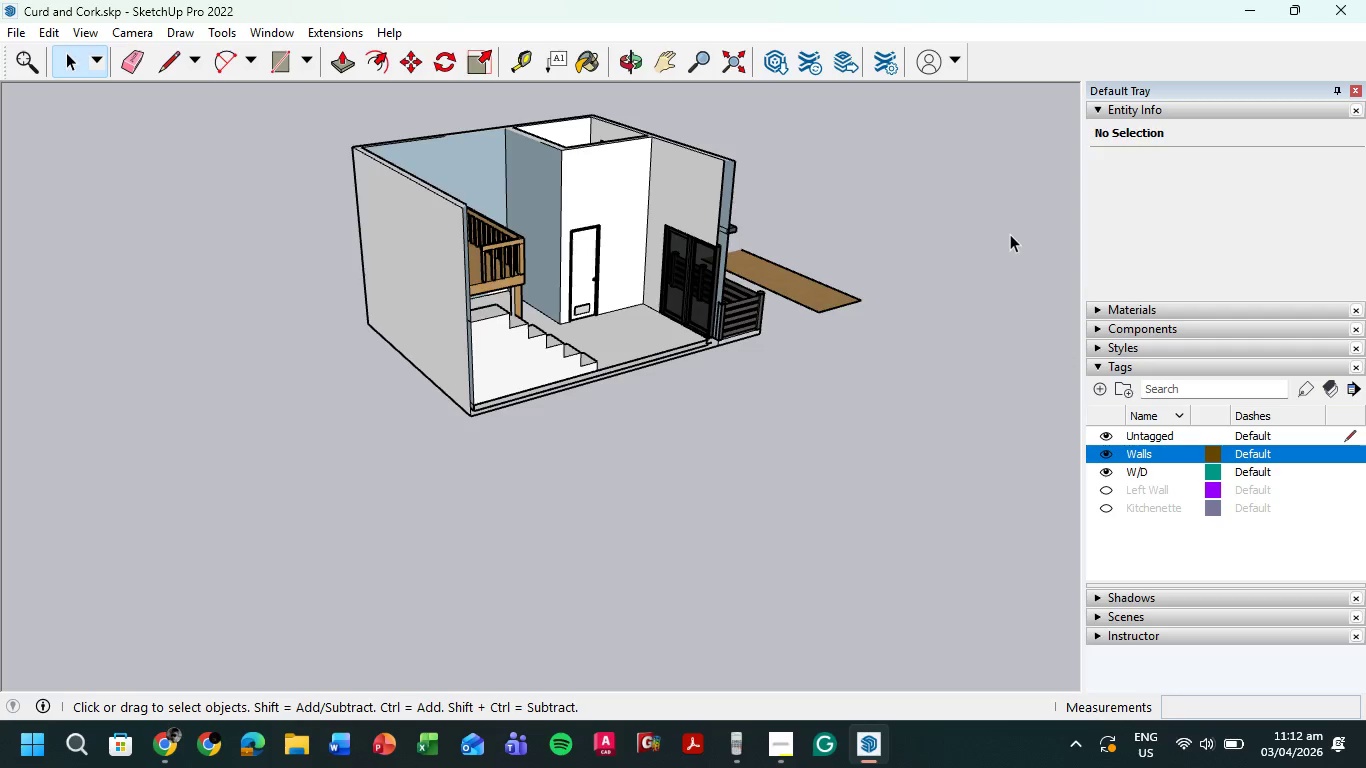 
scroll: coordinate [738, 189], scroll_direction: up, amount: 7.0
 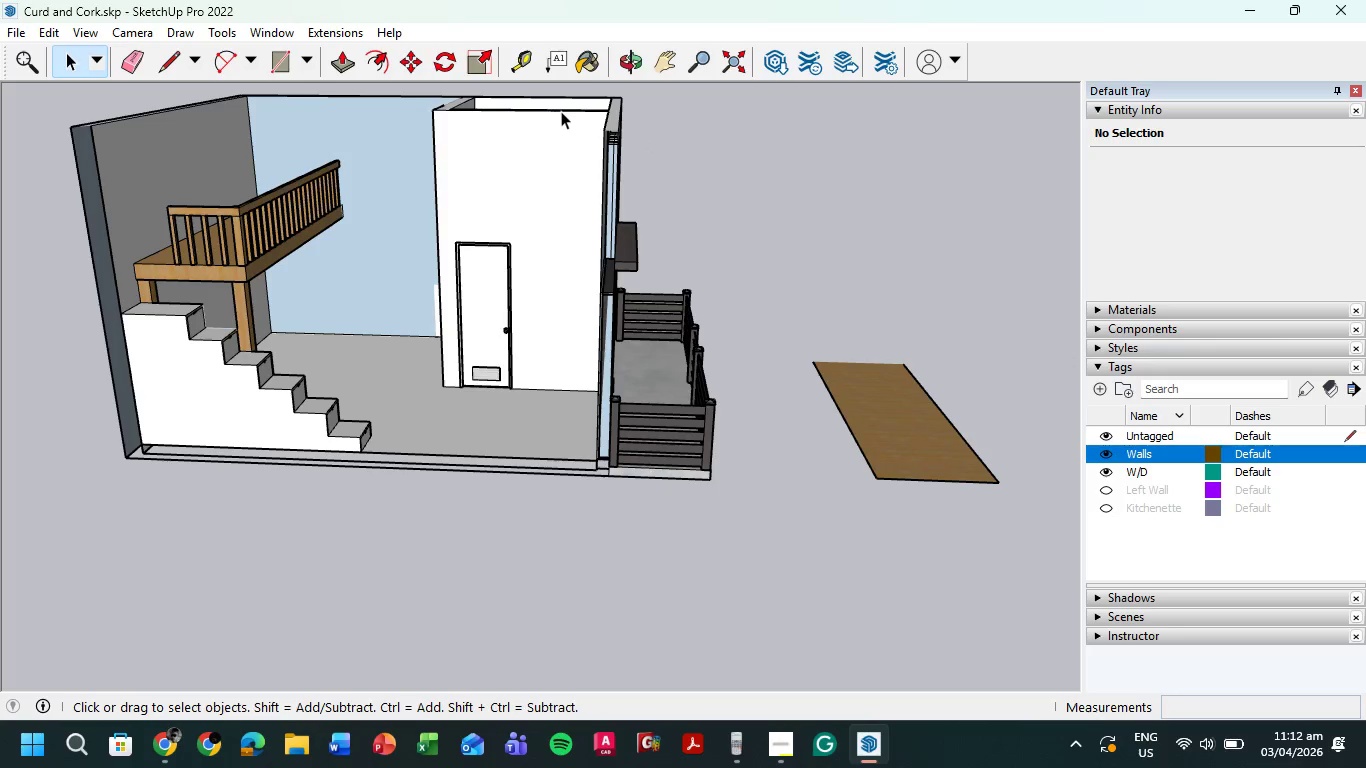 
wait(6.48)
 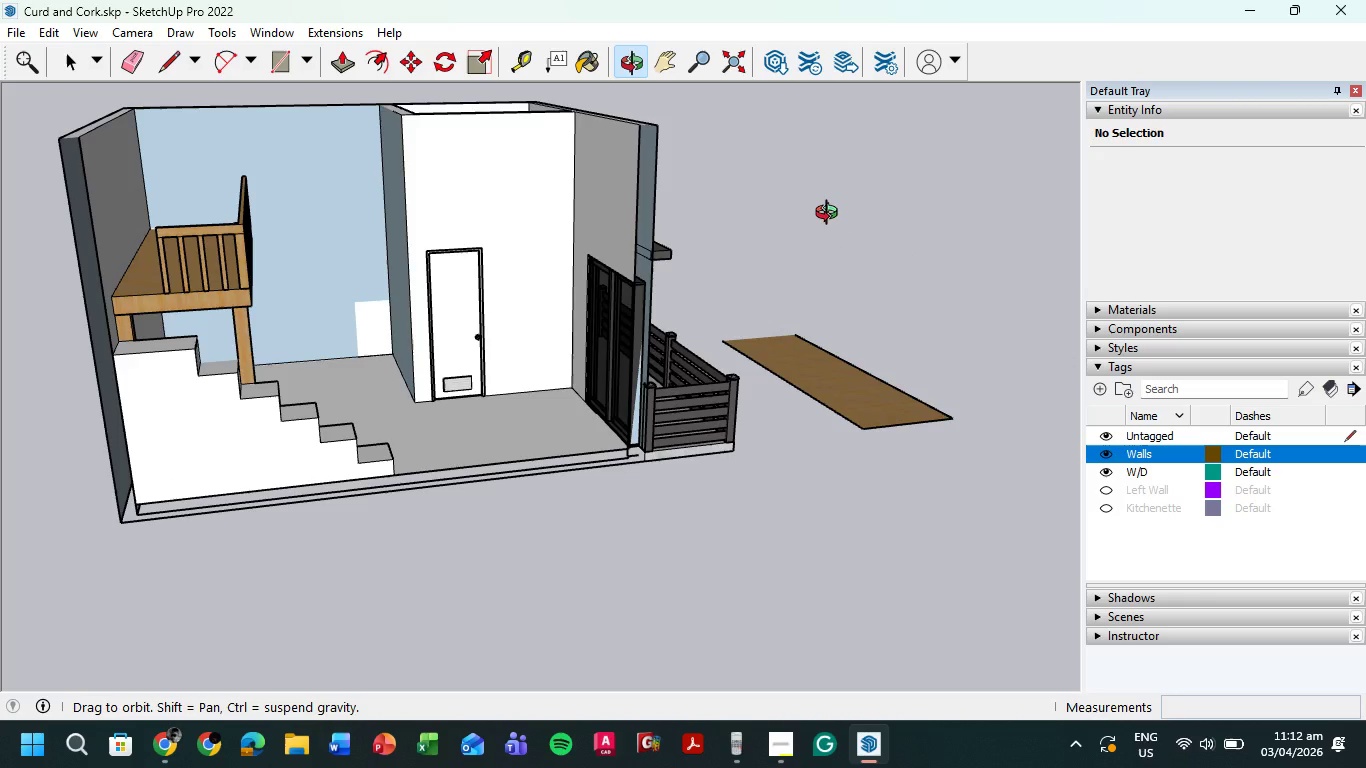 
left_click([213, 388])
 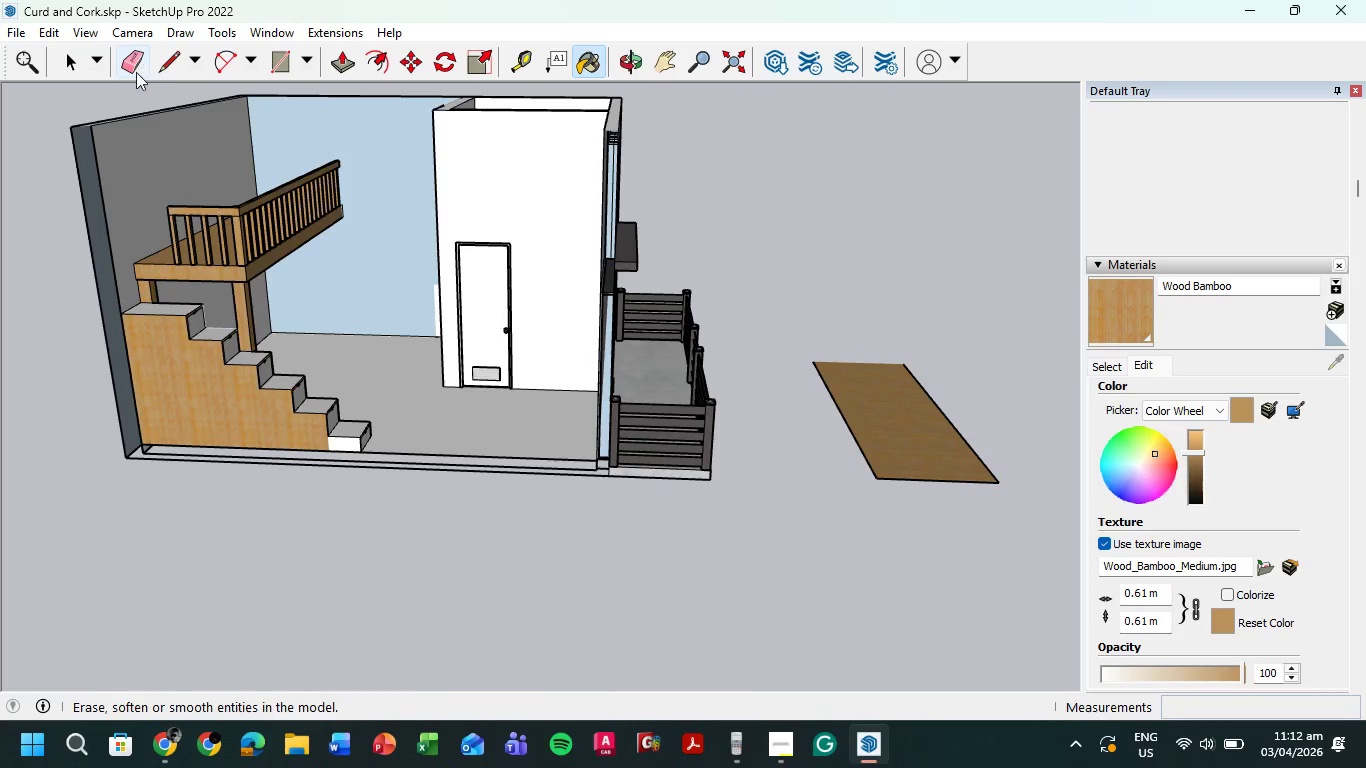 
key(Control+Z)
 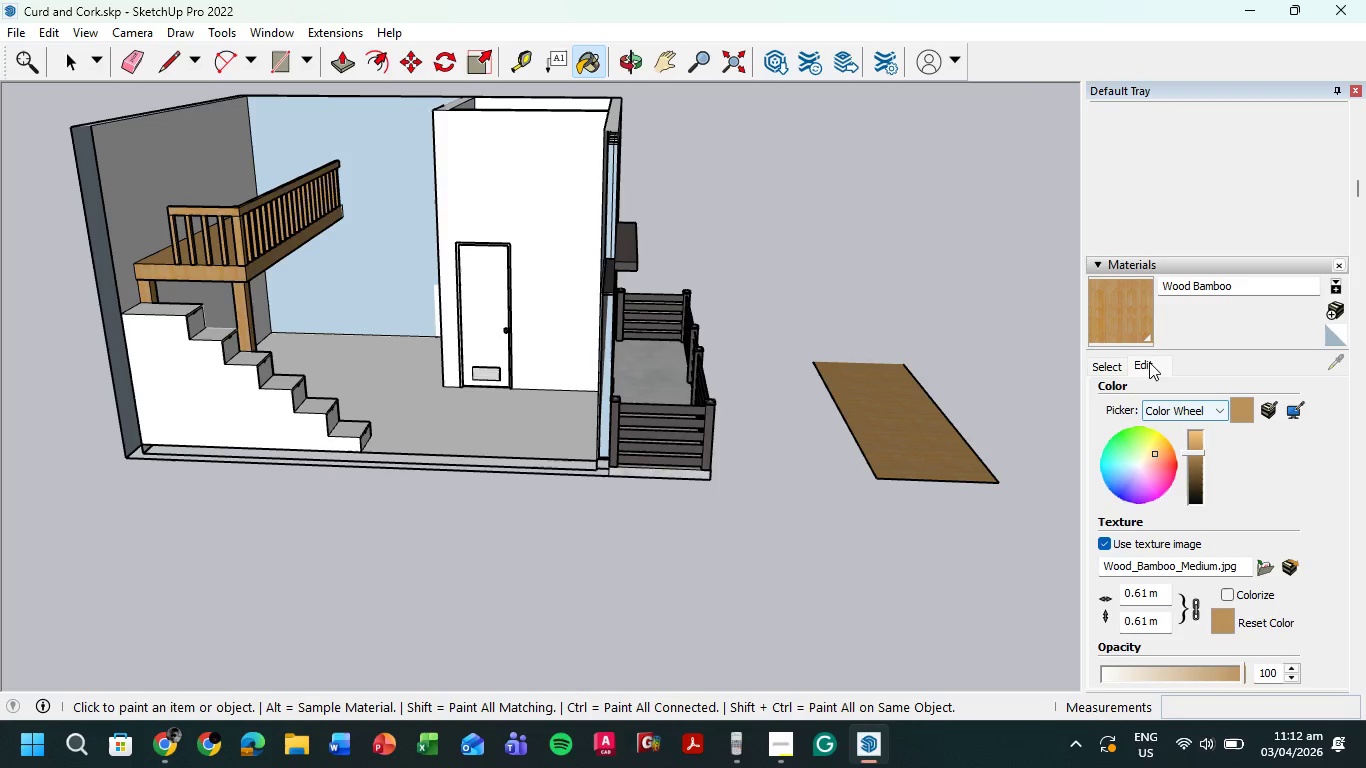 
wait(5.11)
 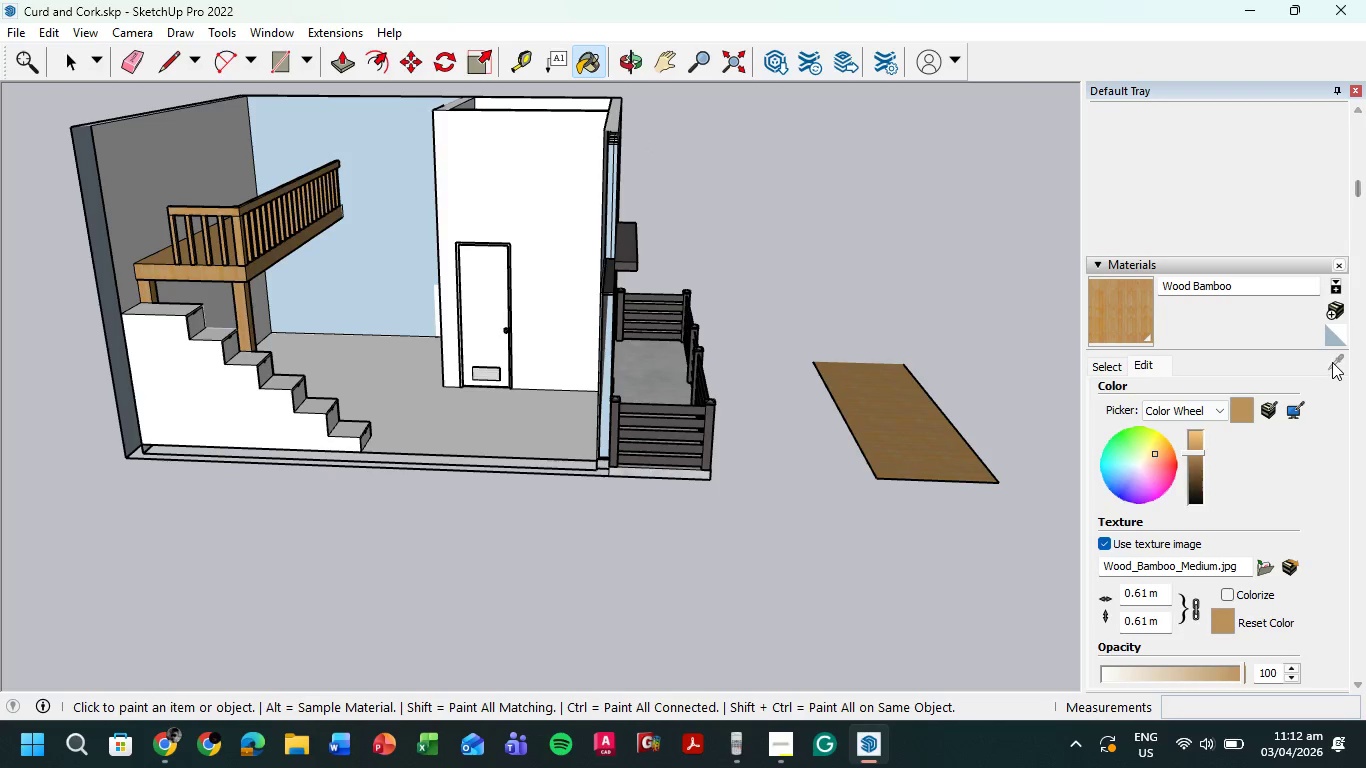 
left_click([1332, 368])
 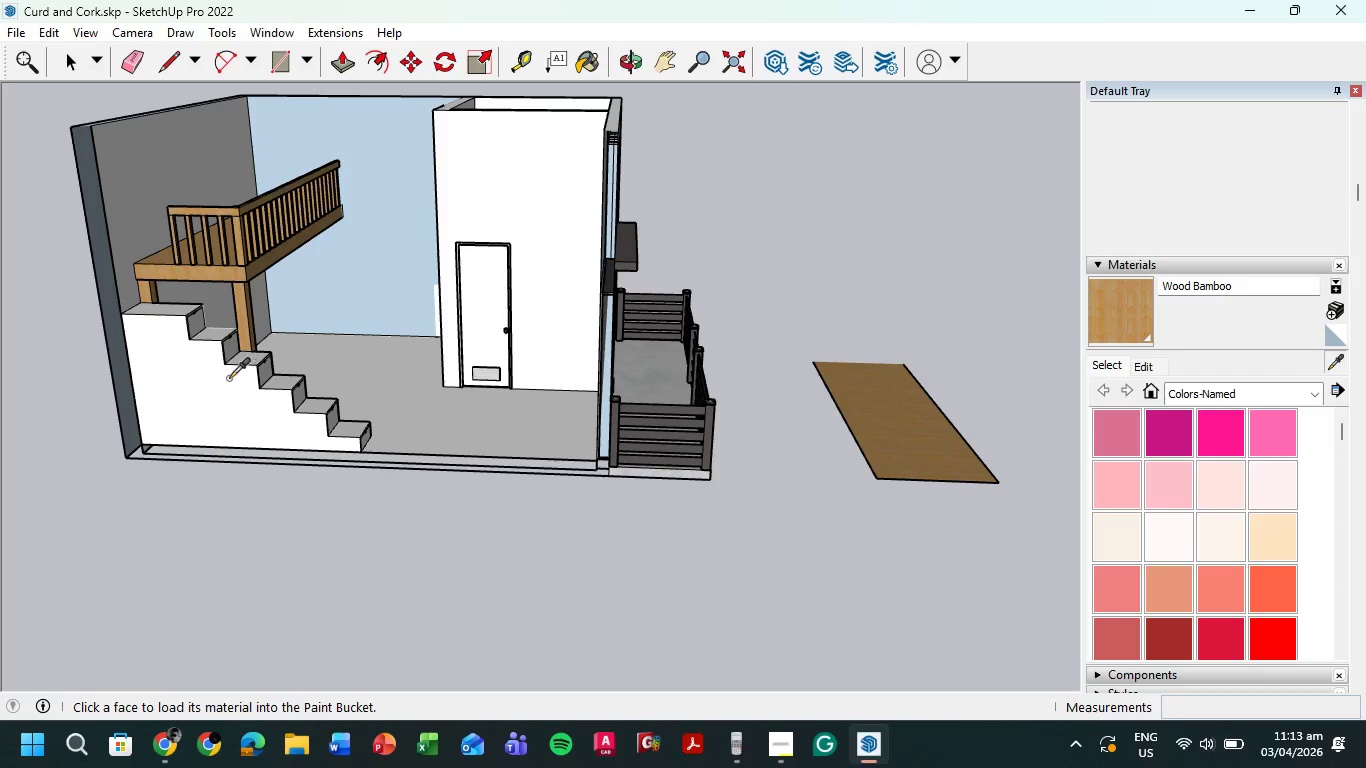 
left_click([198, 392])
 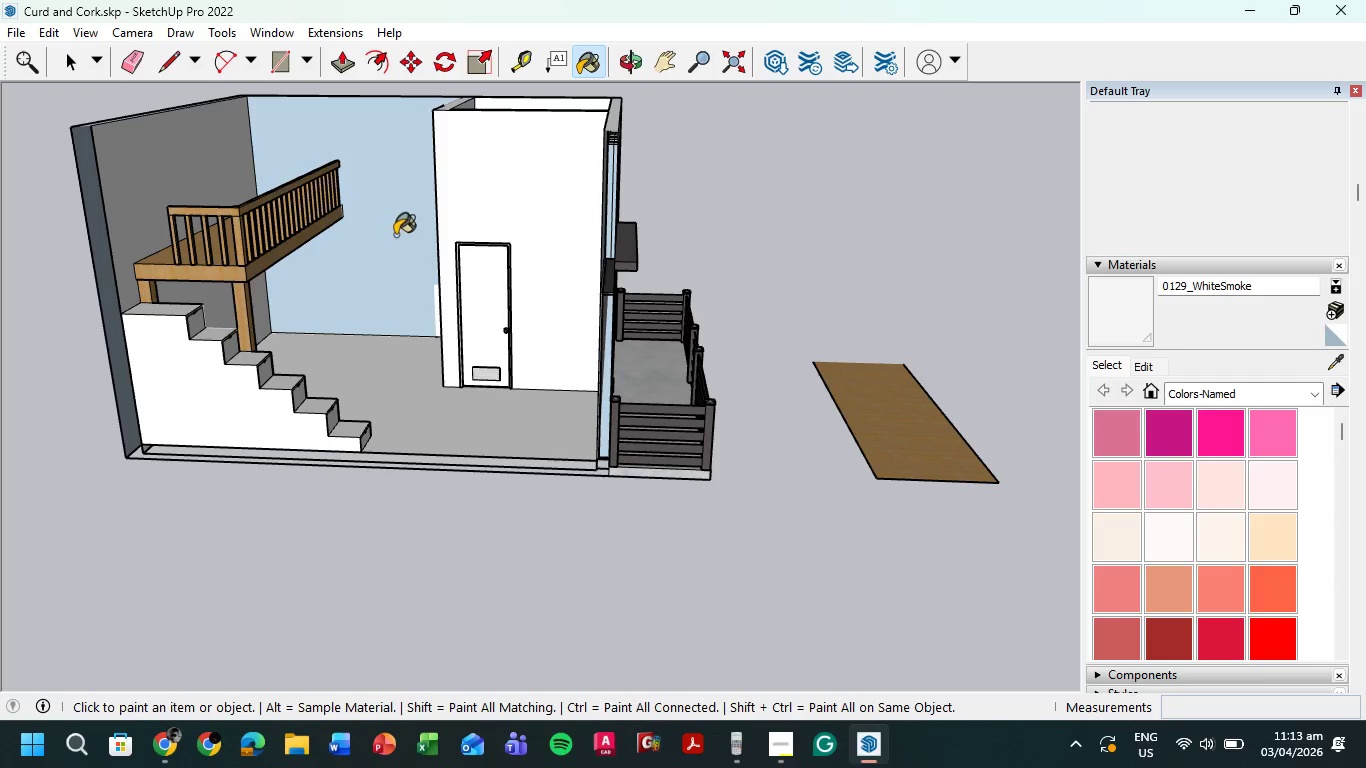 
left_click([394, 234])
 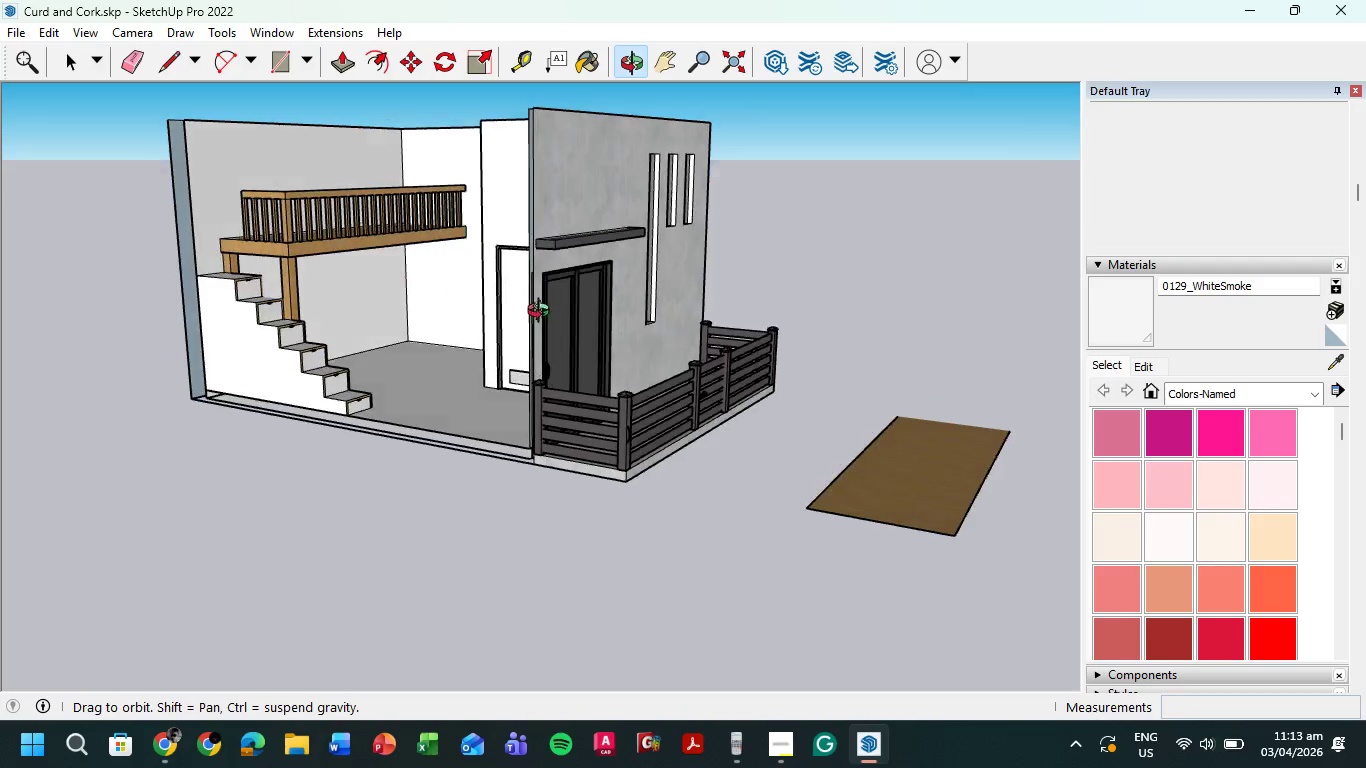 
scroll: coordinate [390, 214], scroll_direction: up, amount: 1.0
 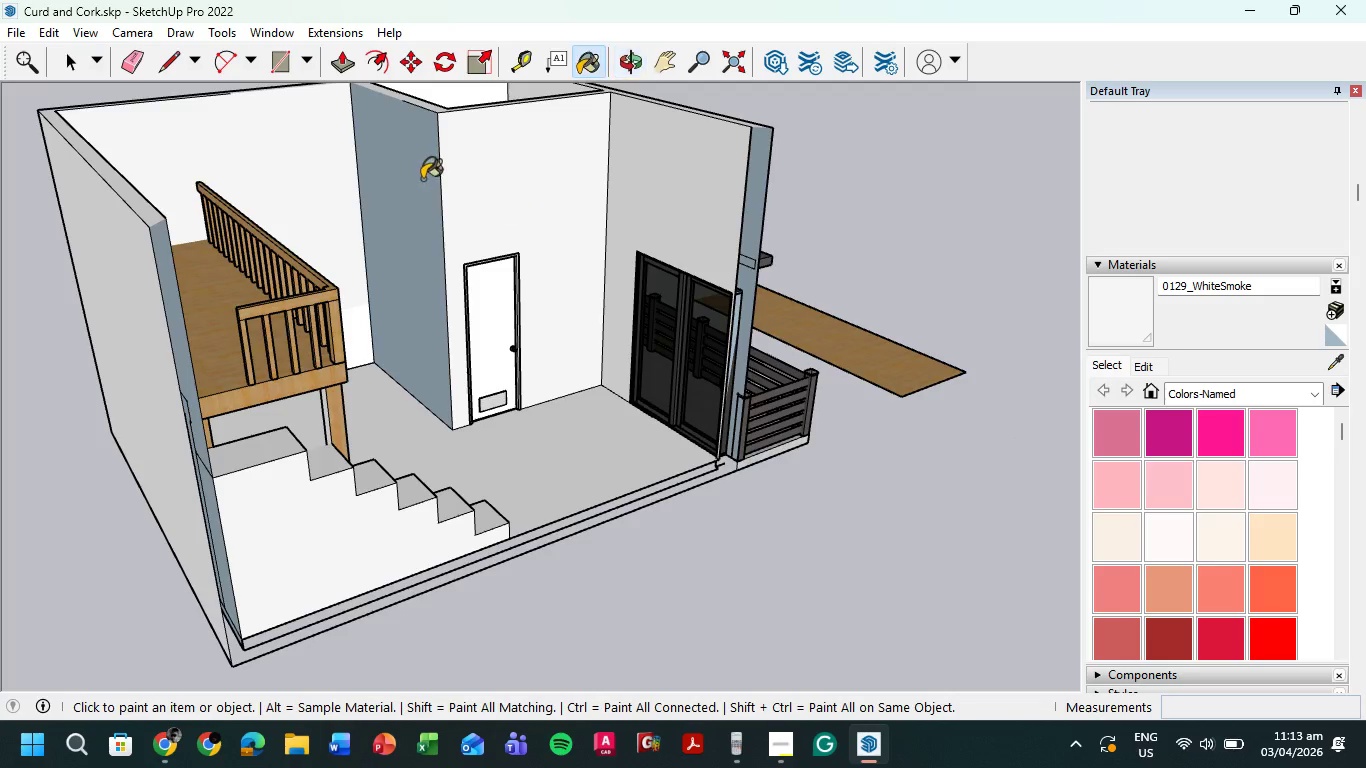 
left_click([399, 170])
 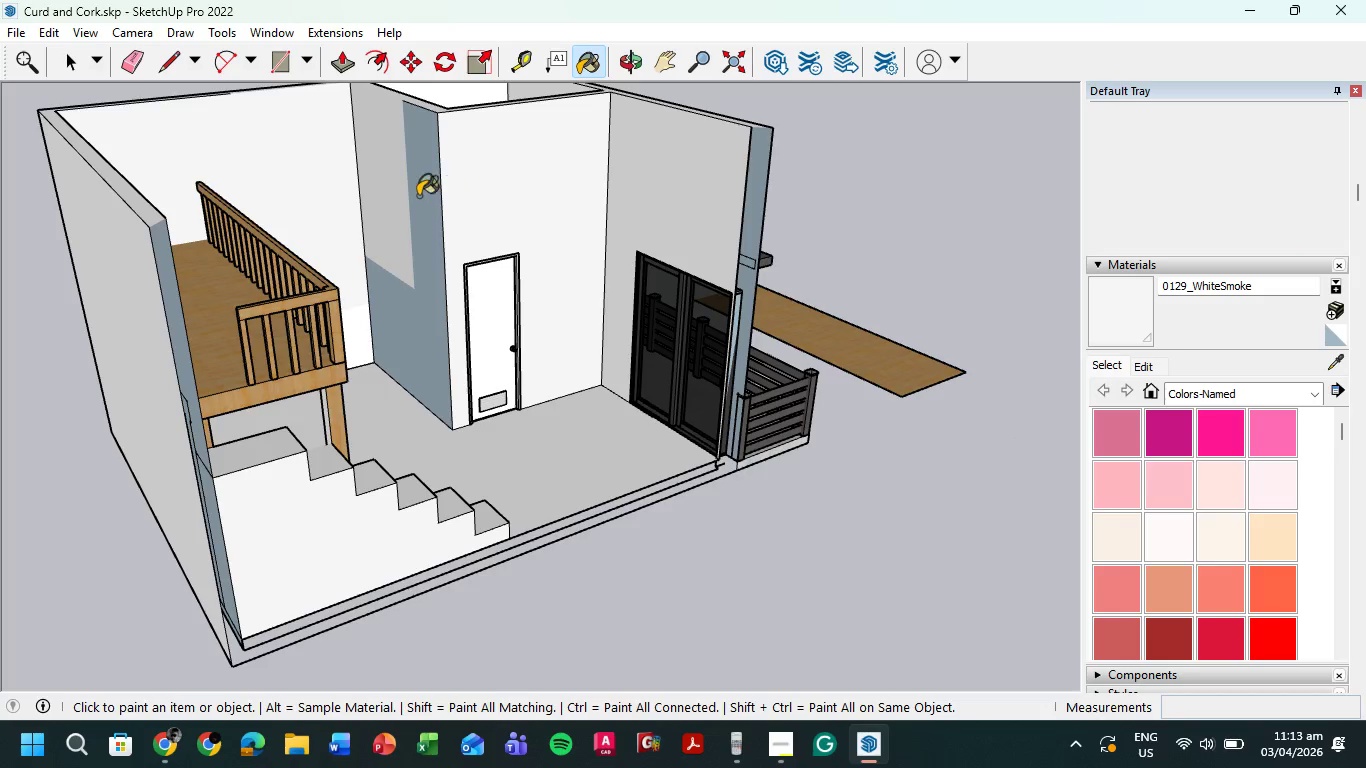 
left_click([417, 195])
 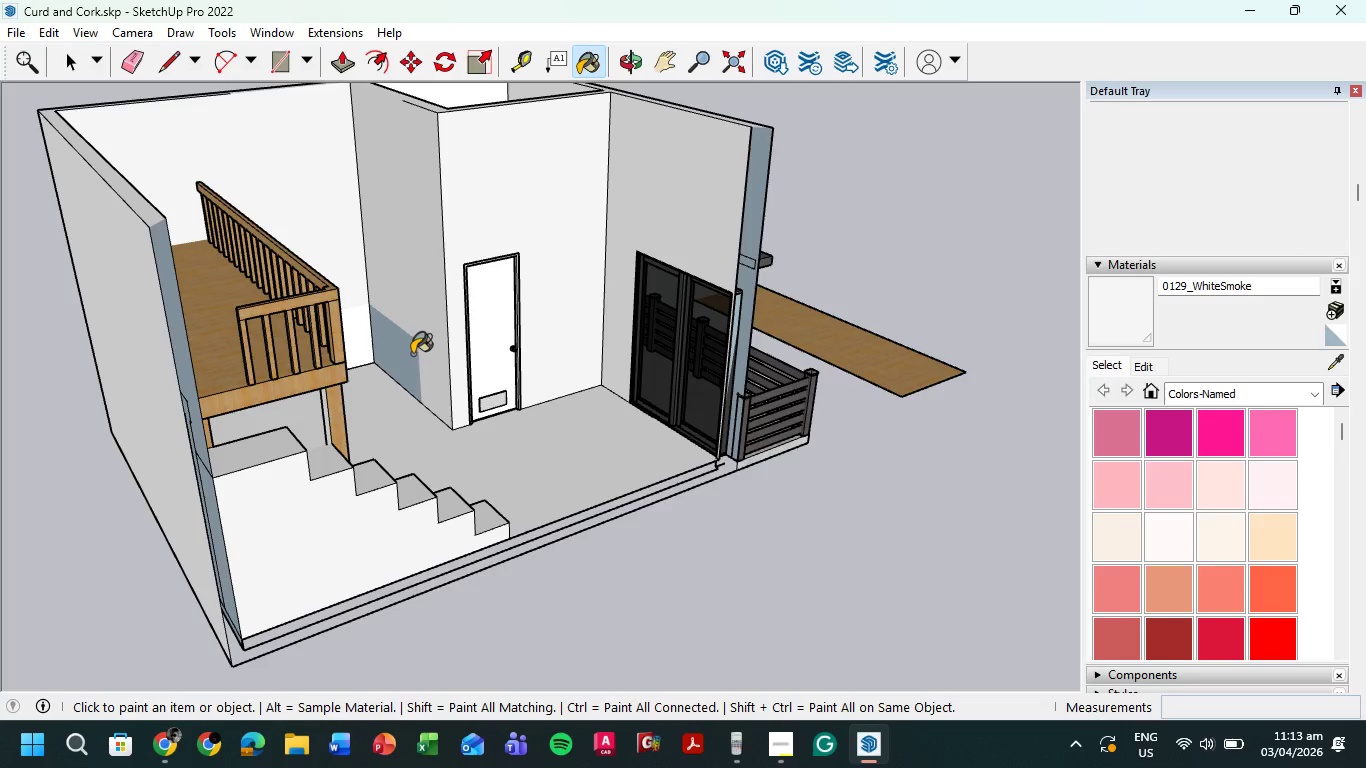 
left_click([409, 352])
 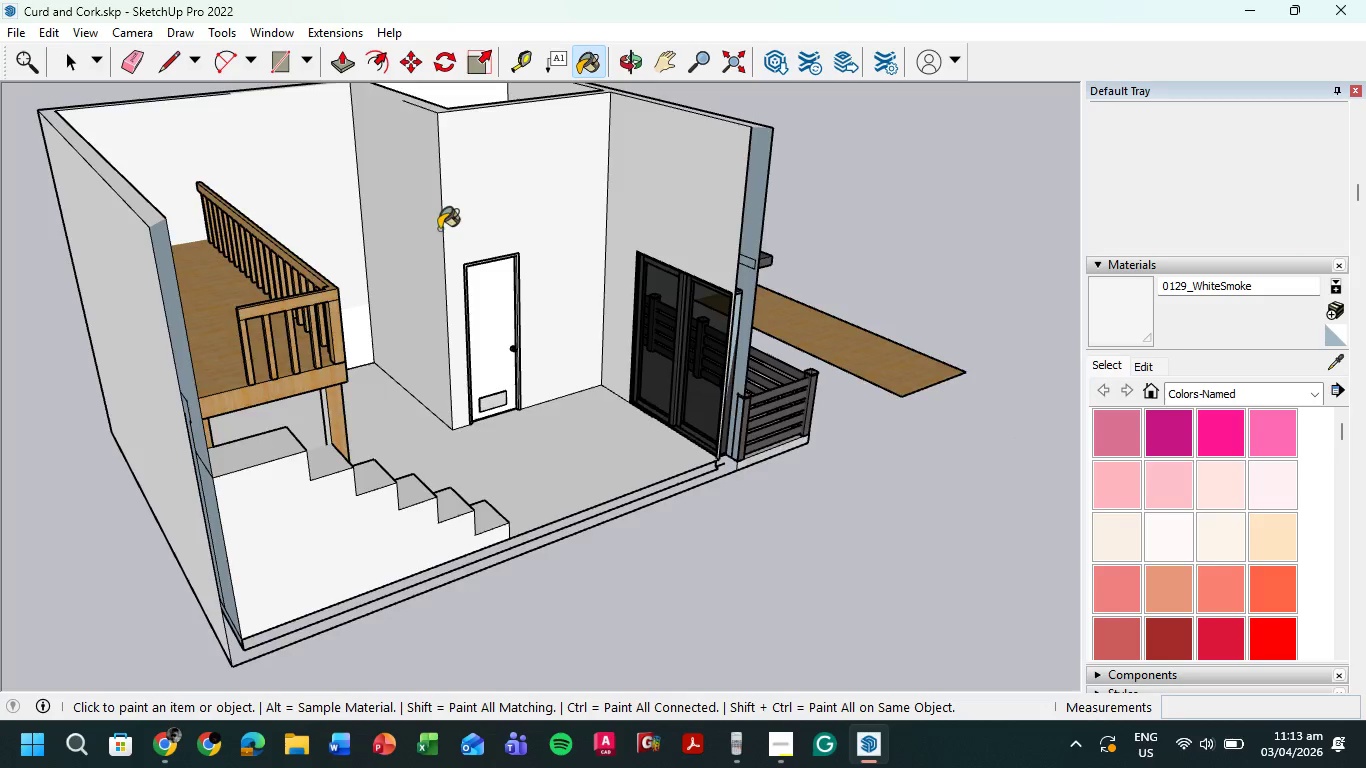 
scroll: coordinate [437, 233], scroll_direction: down, amount: 5.0
 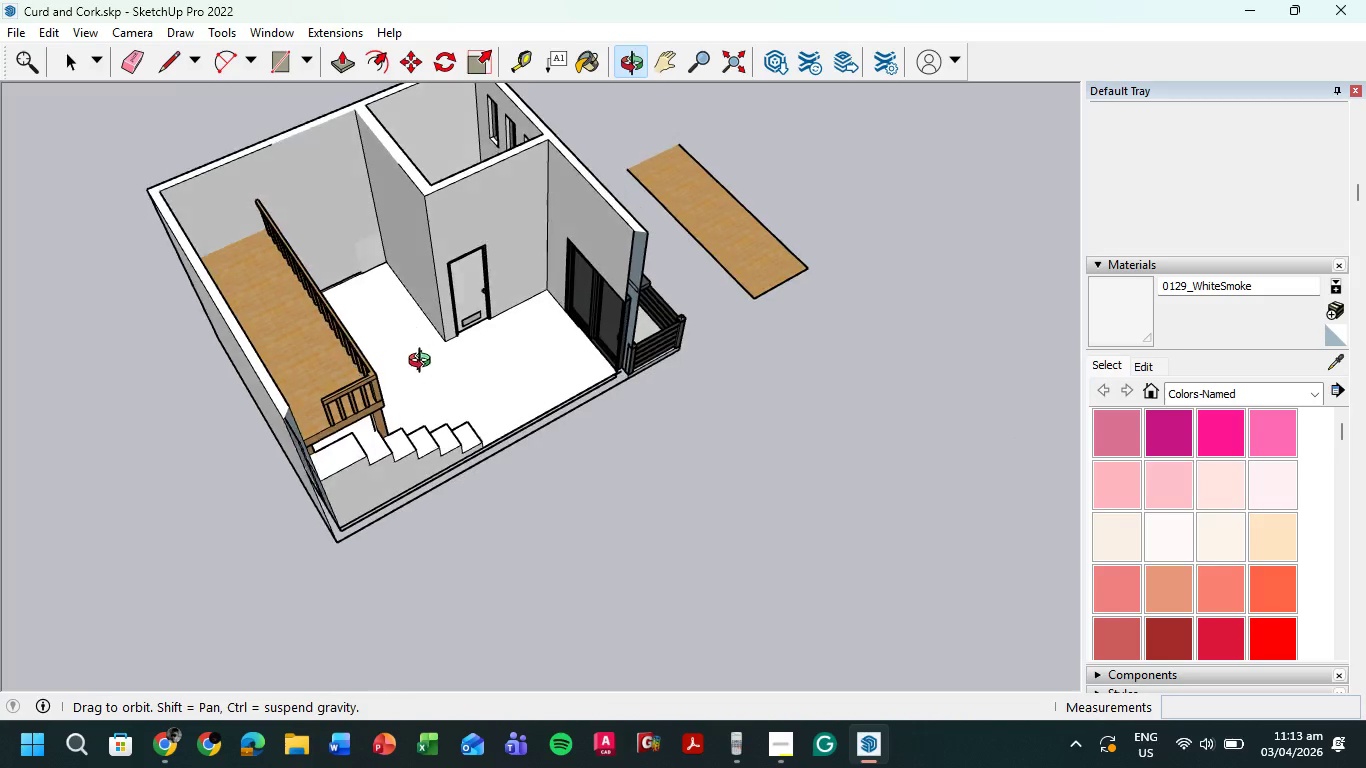 
left_click([405, 161])
 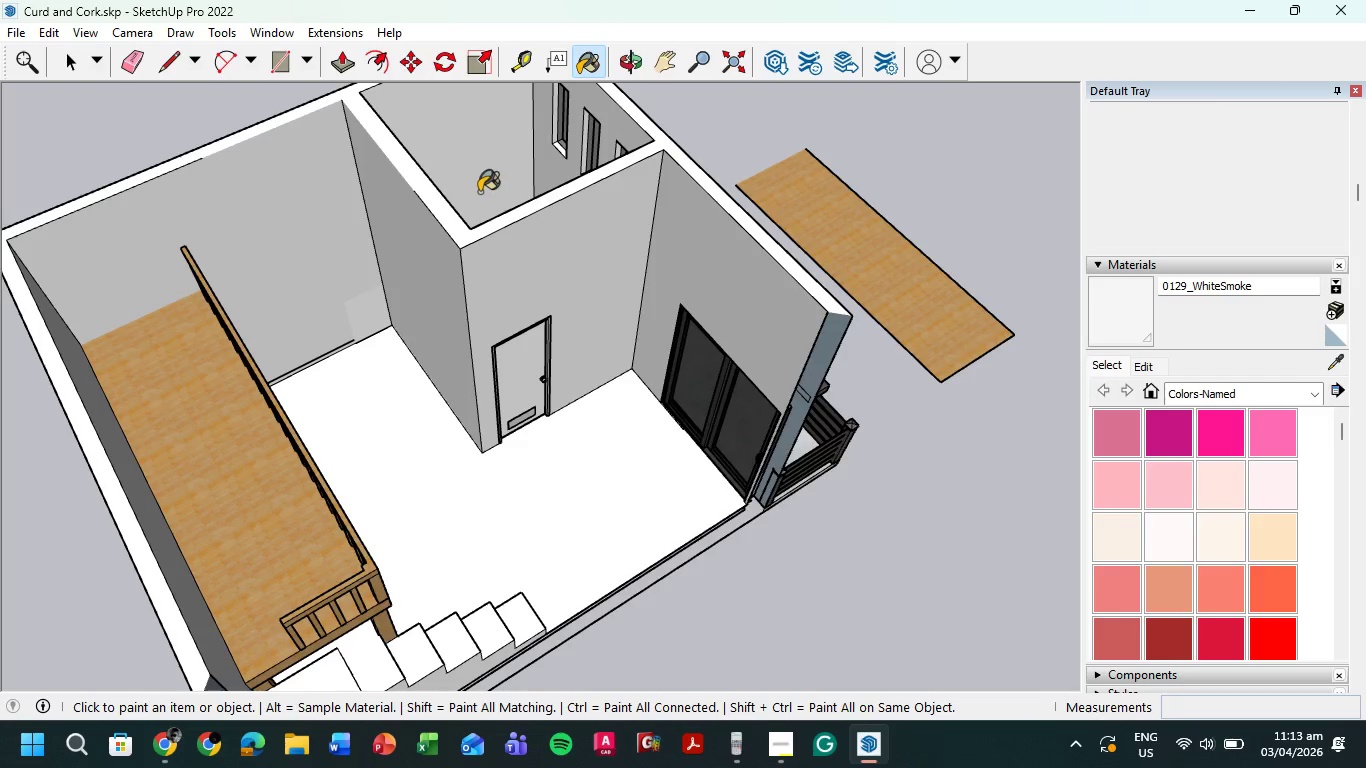 
scroll: coordinate [374, 126], scroll_direction: up, amount: 5.0
 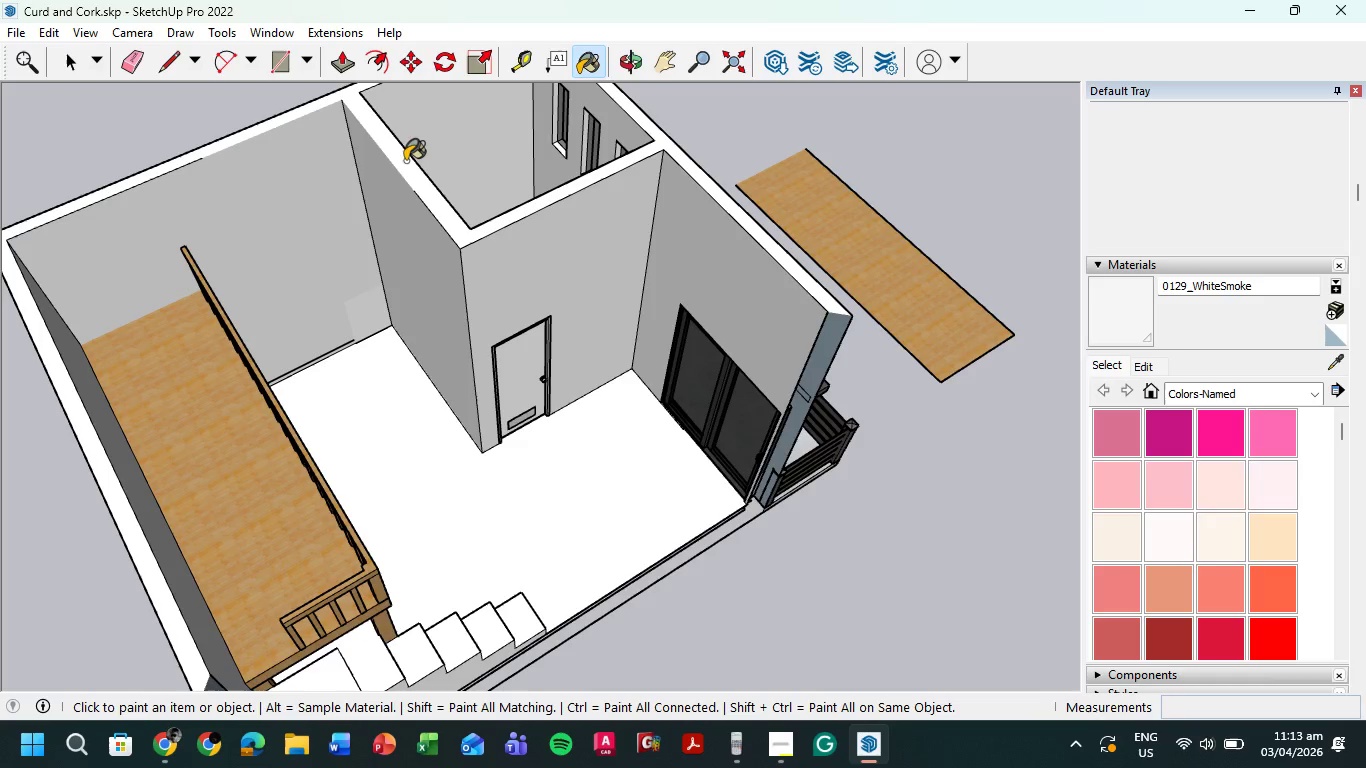 
left_click([474, 178])
 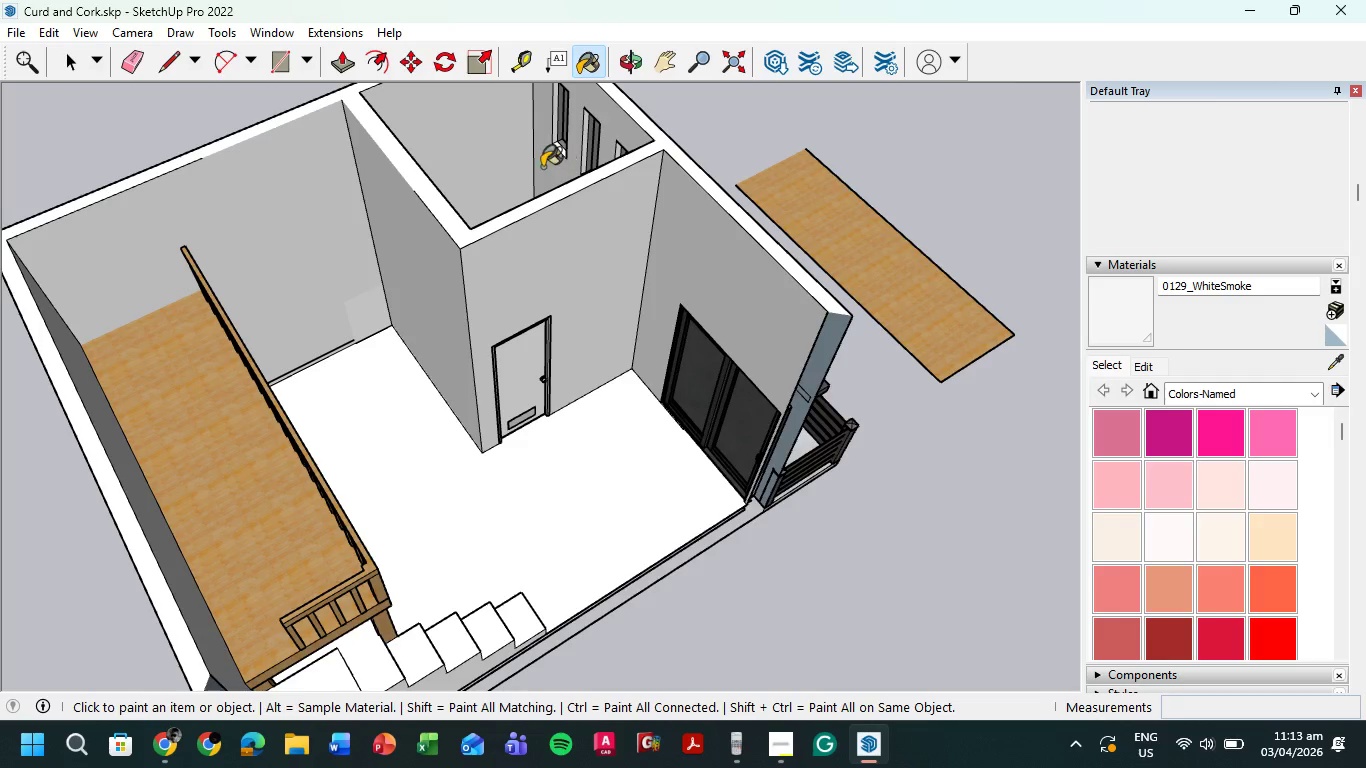 
left_click([542, 167])
 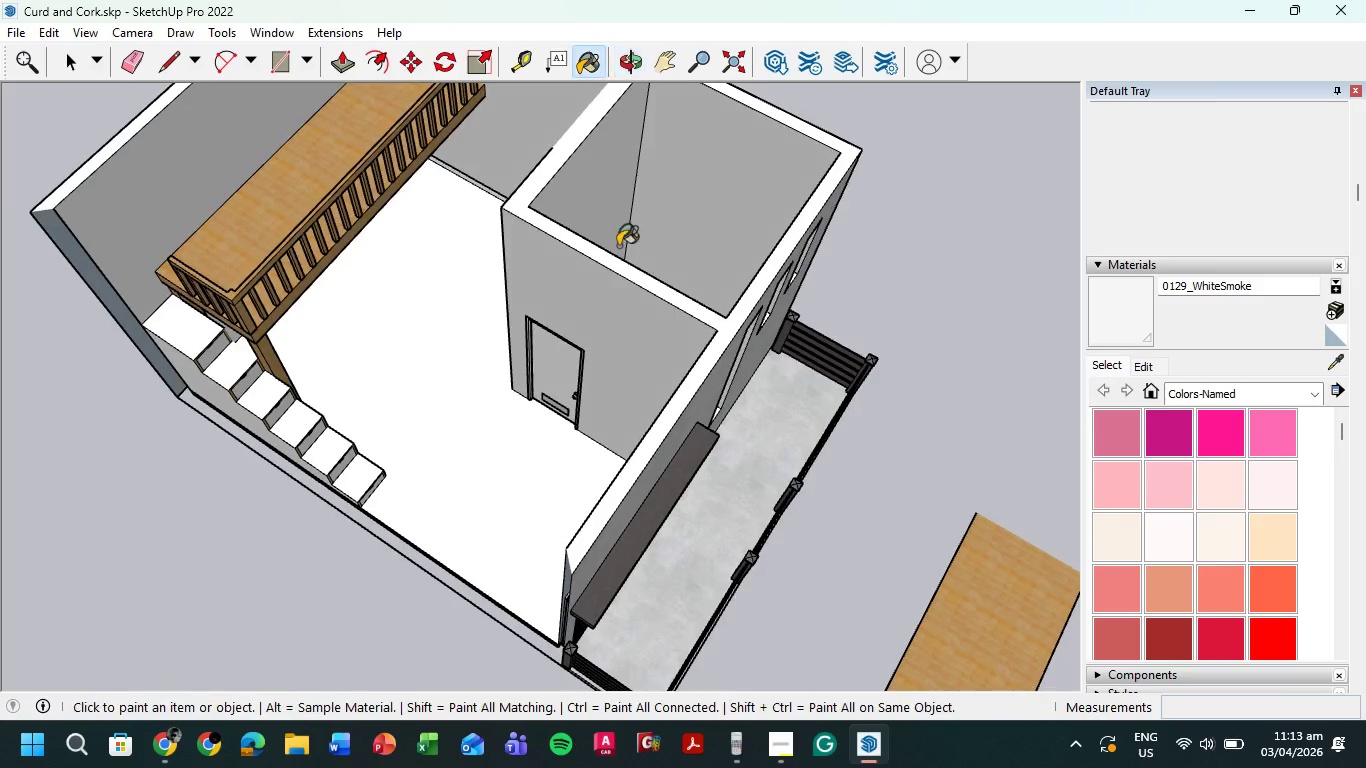 
left_click([580, 174])
 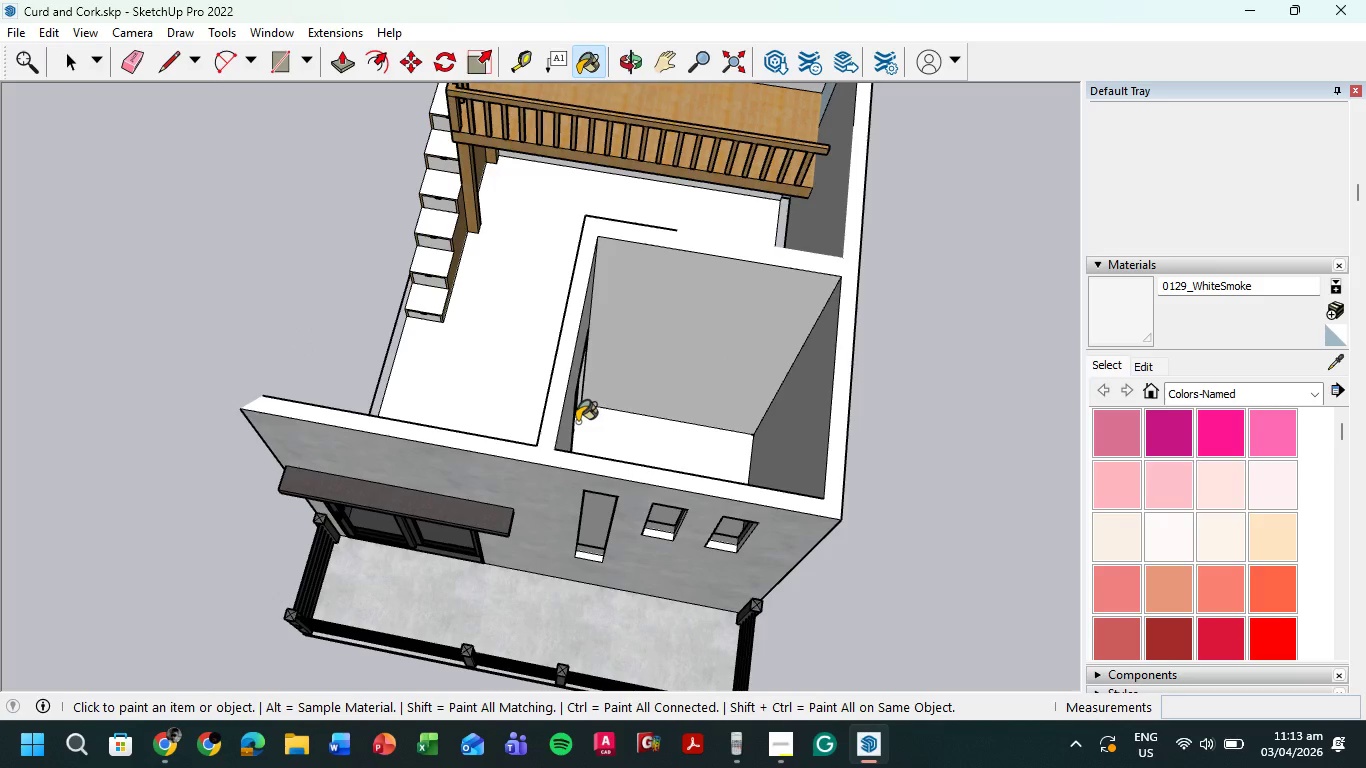 
left_click([569, 426])
 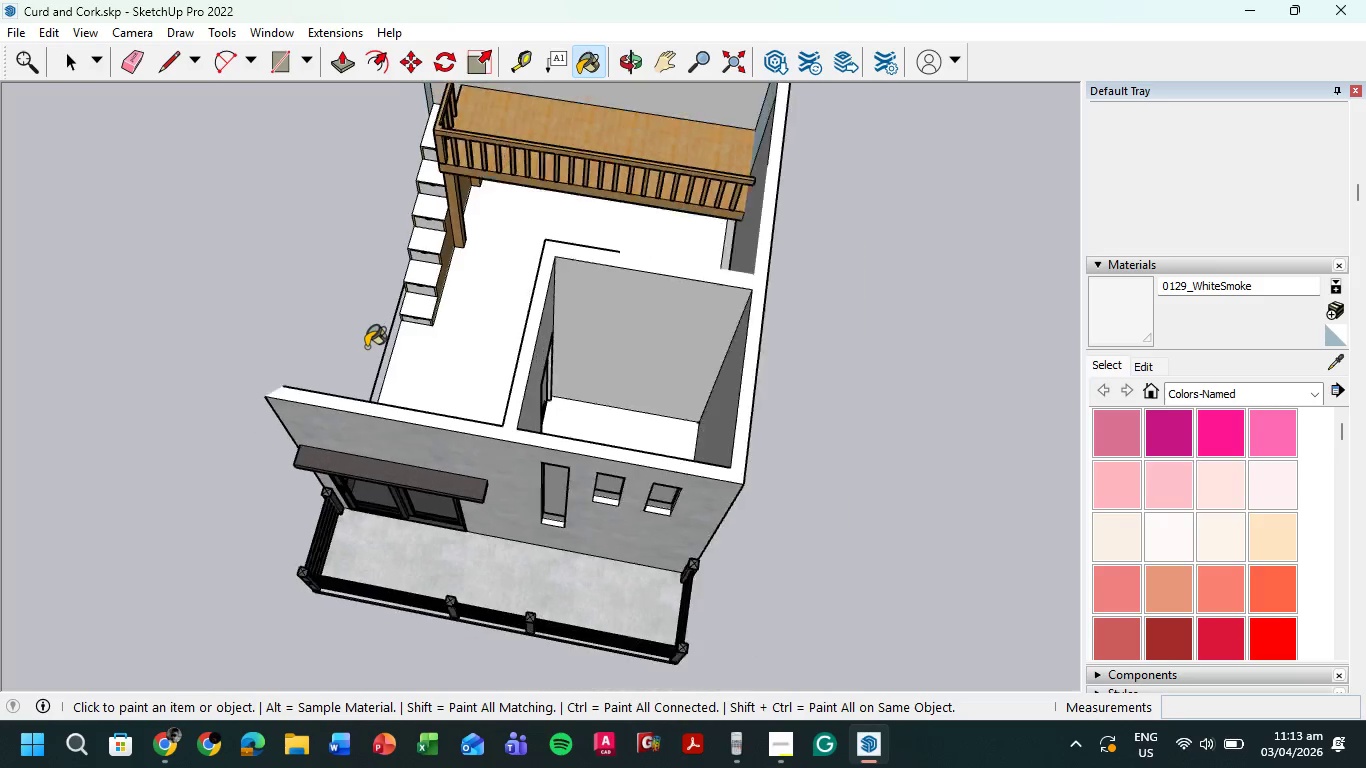 
scroll: coordinate [370, 345], scroll_direction: down, amount: 5.0
 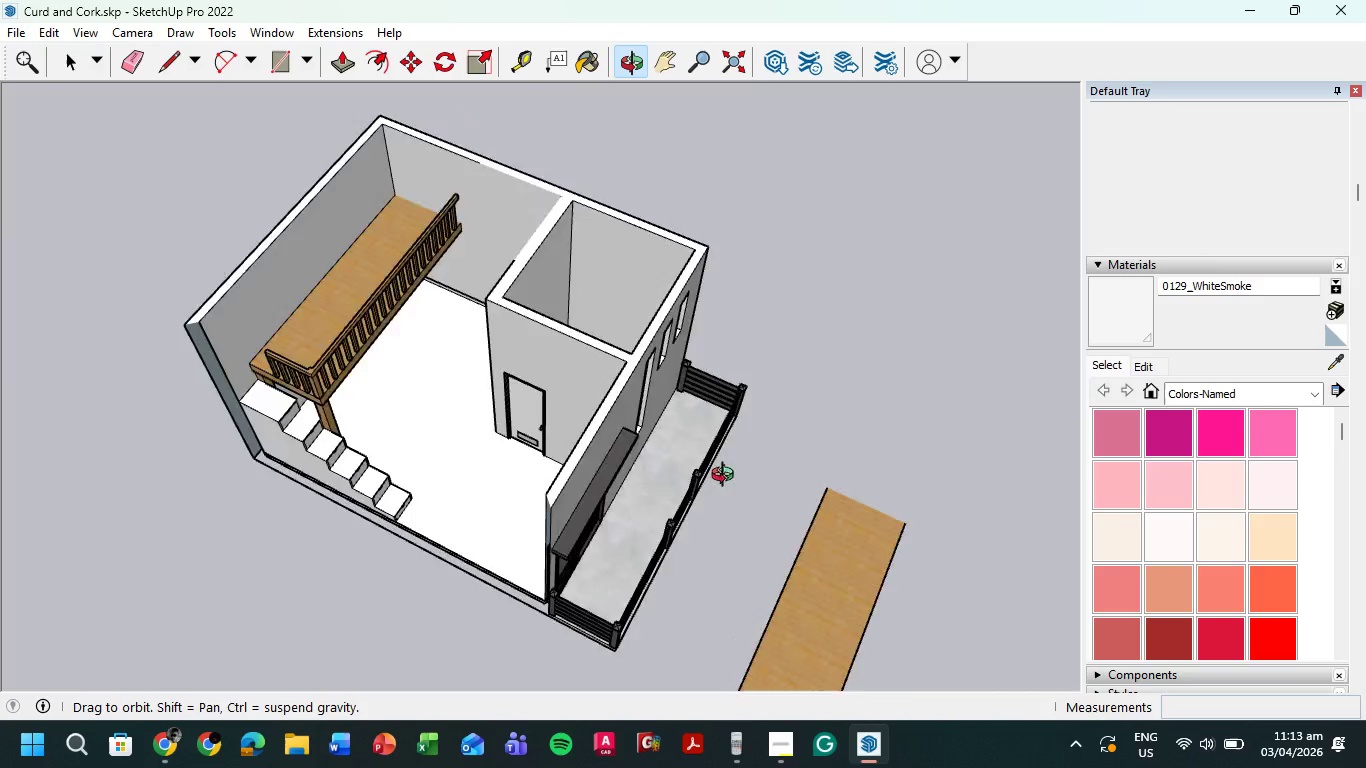 
scroll: coordinate [293, 81], scroll_direction: up, amount: 5.0
 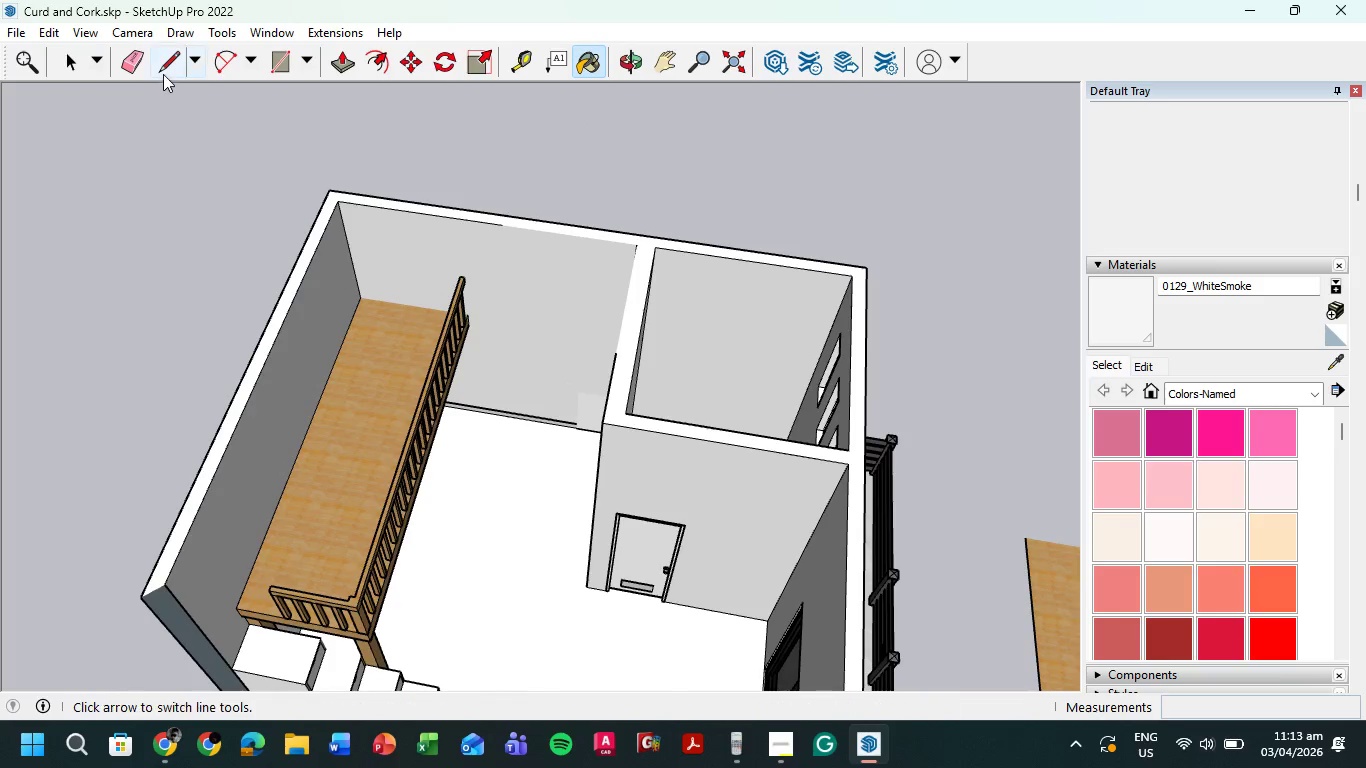 
left_click([163, 69])
 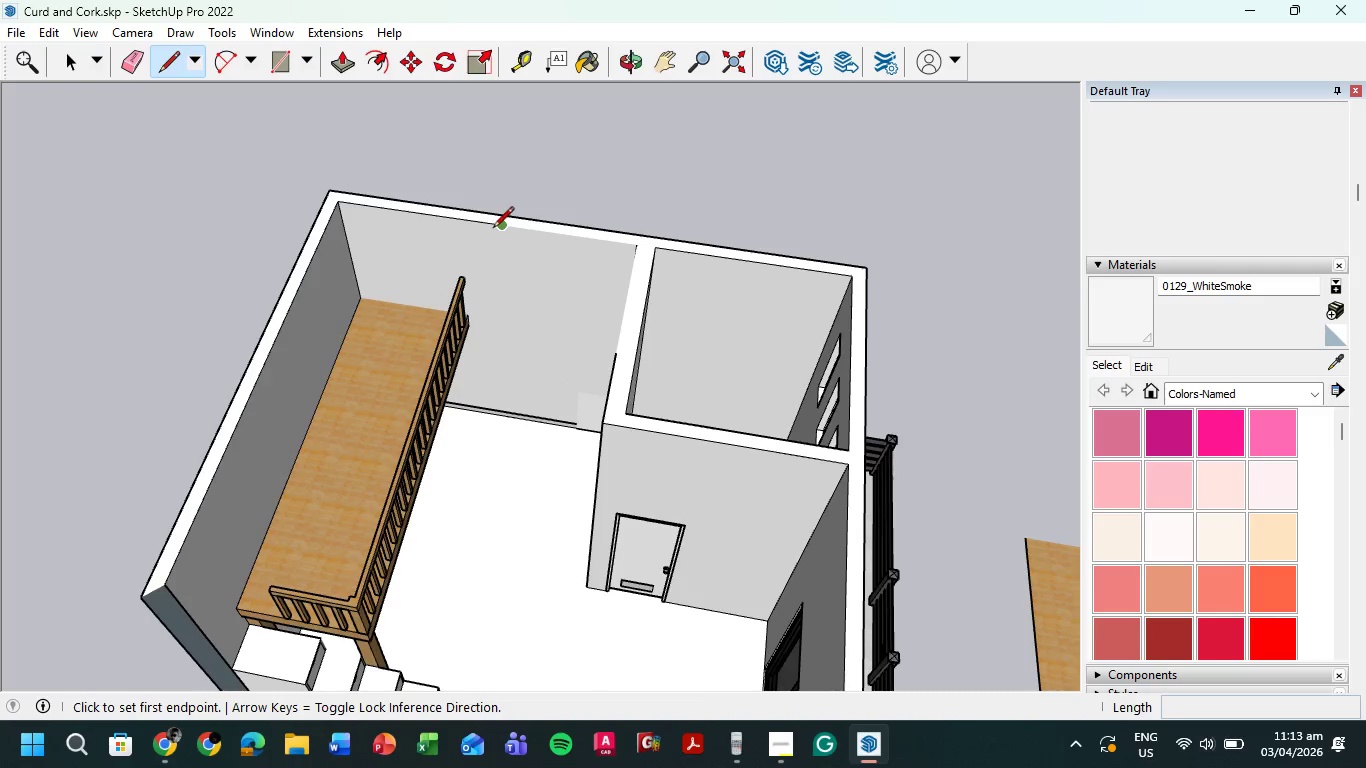 
left_click([497, 229])
 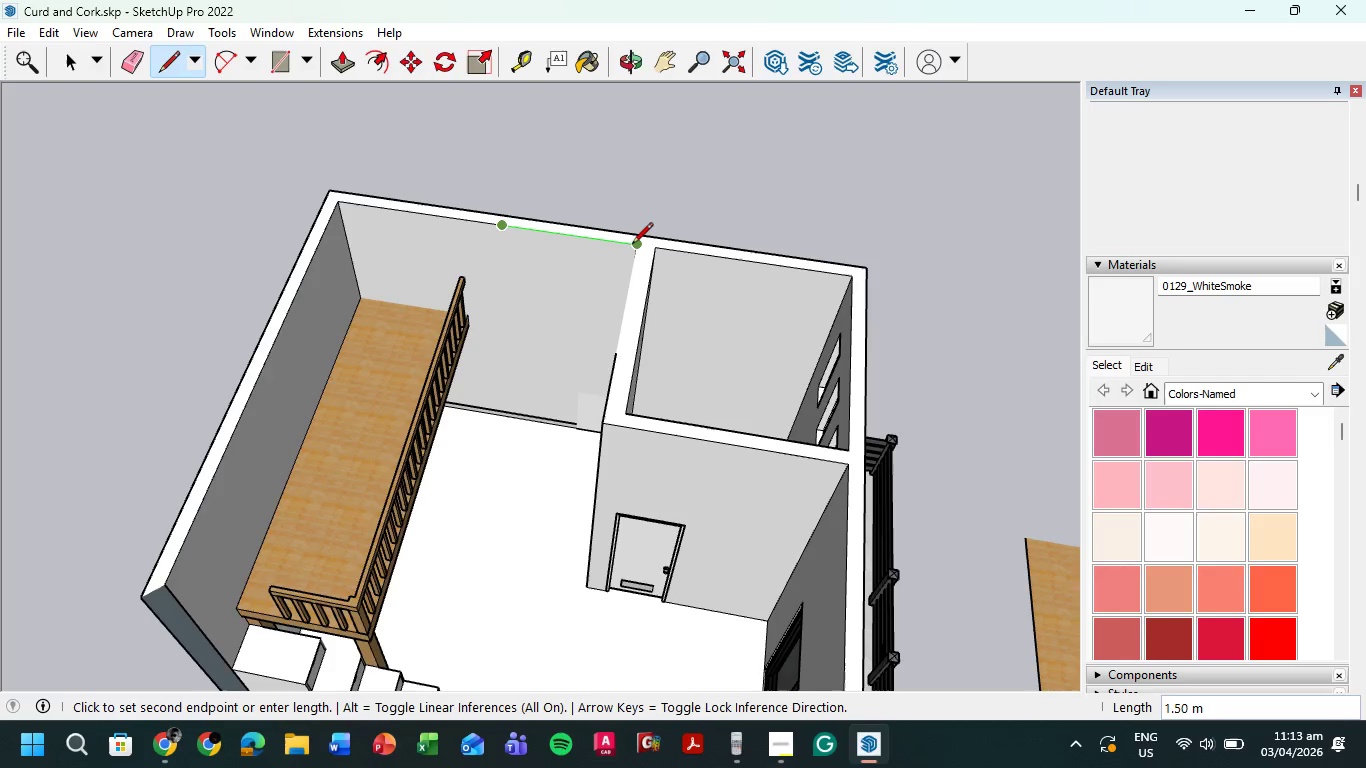 
left_click([634, 245])
 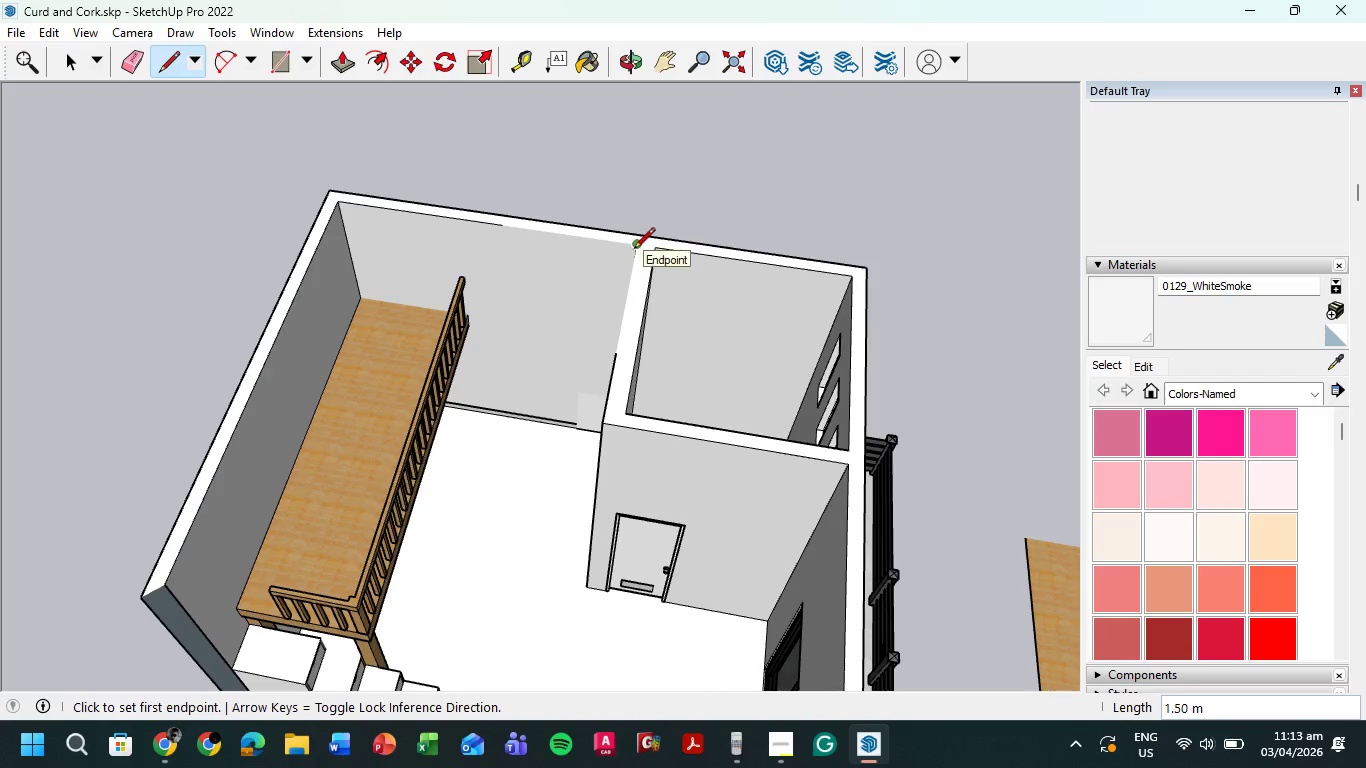 
left_click([634, 250])
 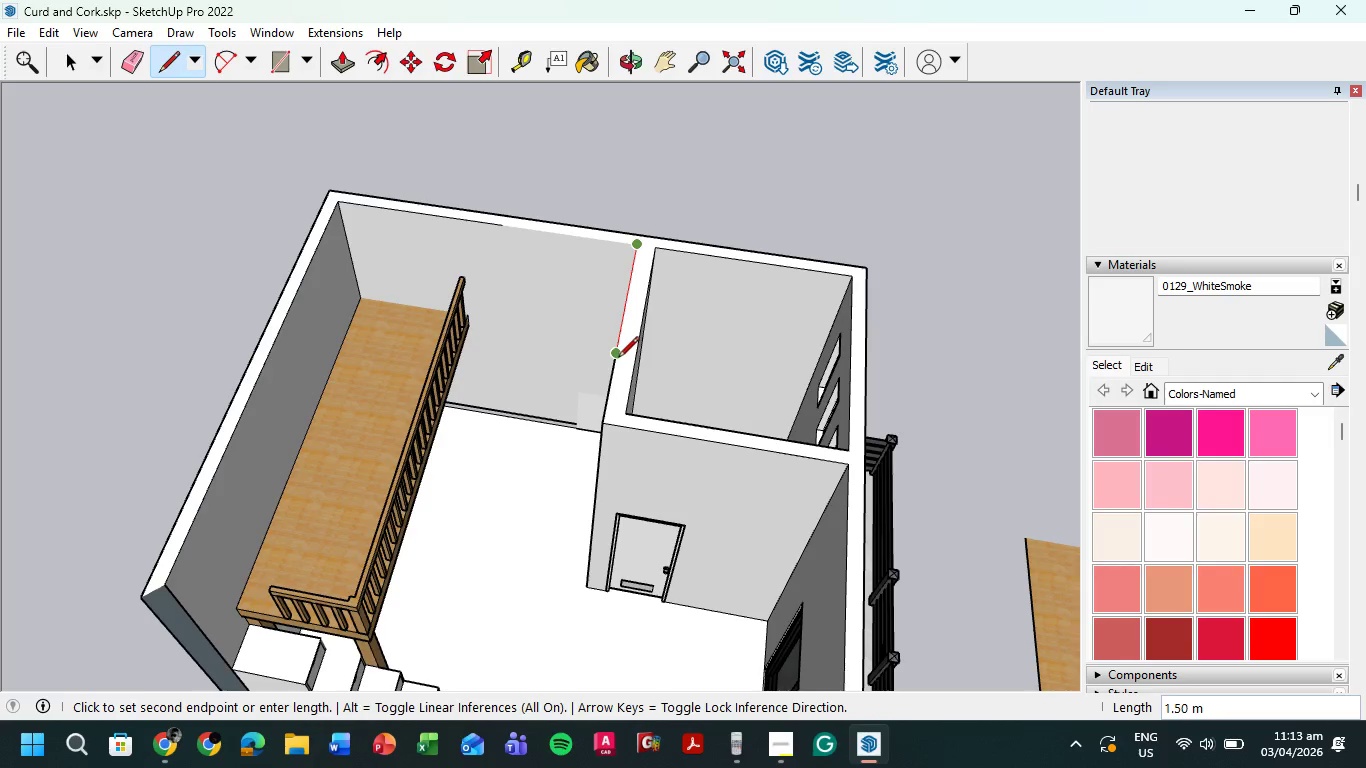 
left_click([616, 360])
 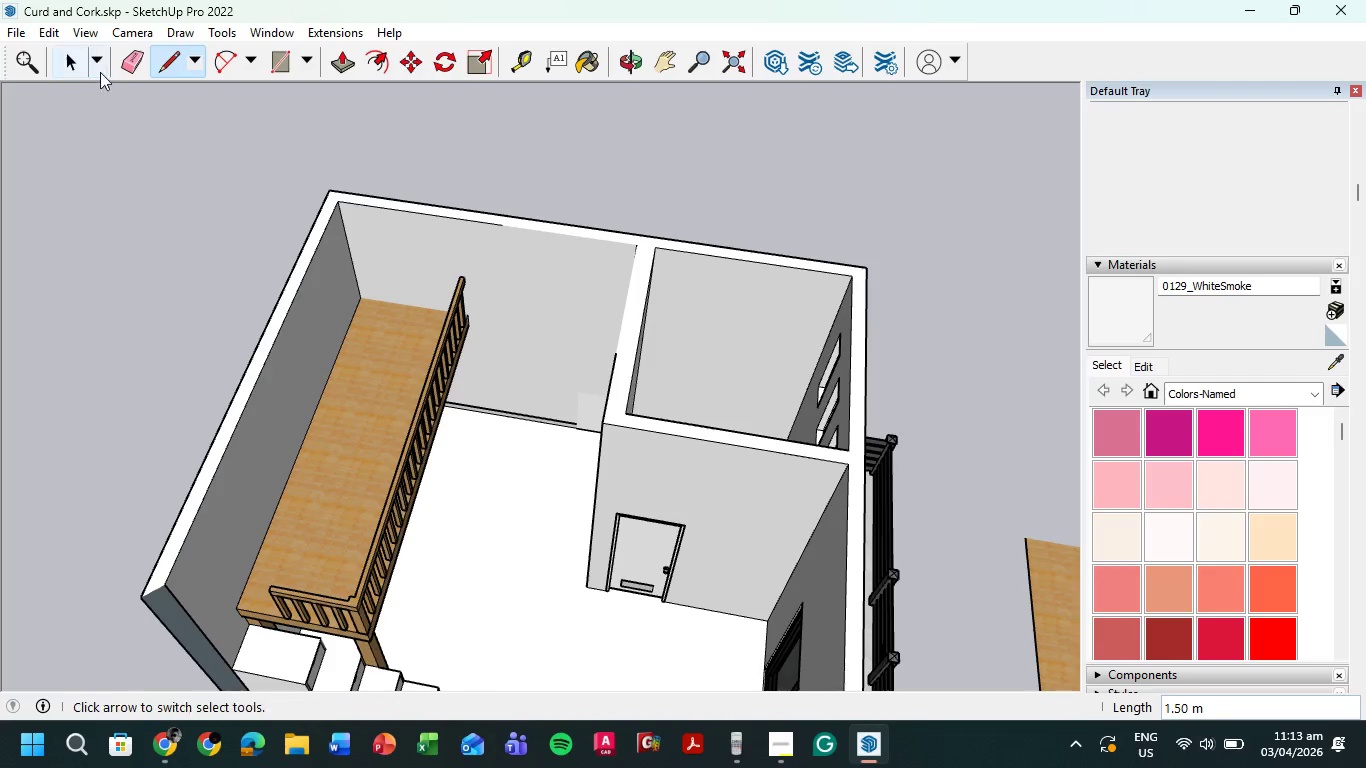 
left_click([68, 62])
 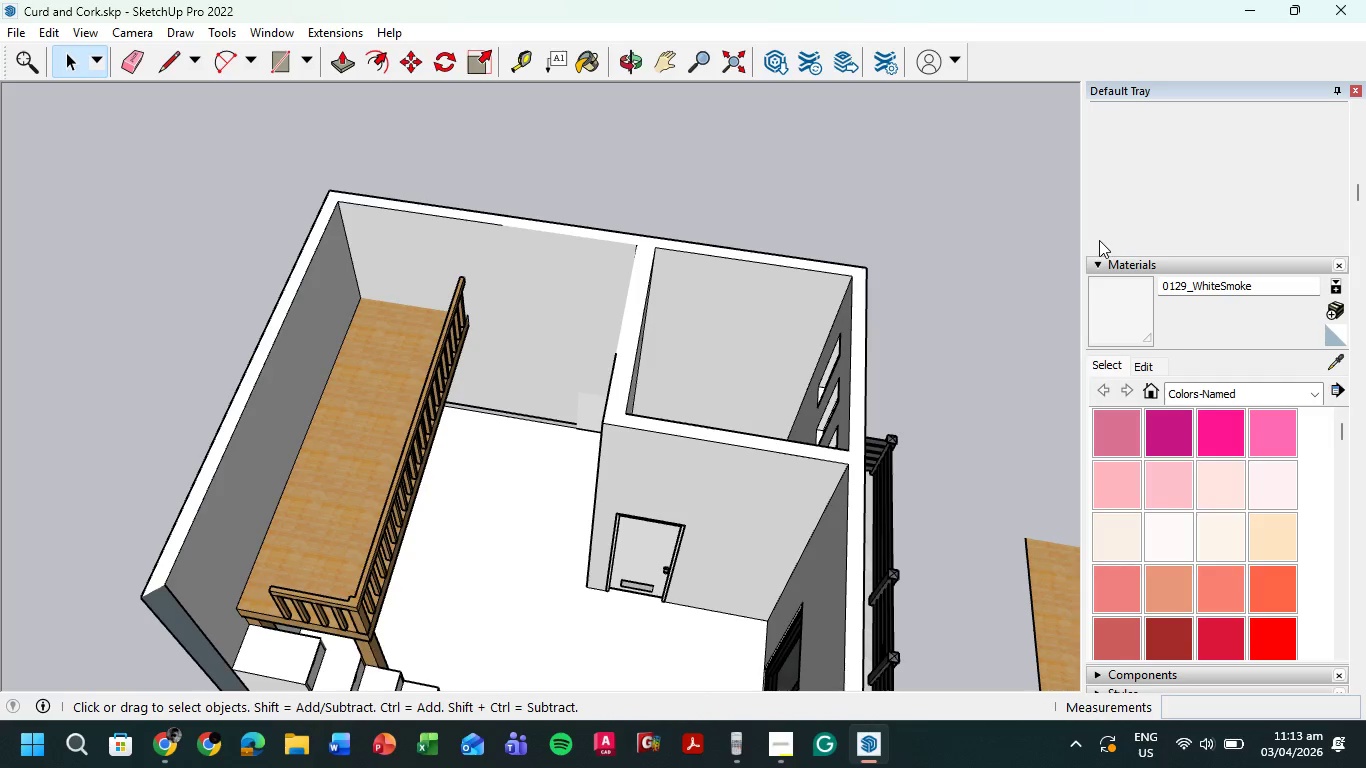 
scroll: coordinate [881, 224], scroll_direction: down, amount: 7.0
 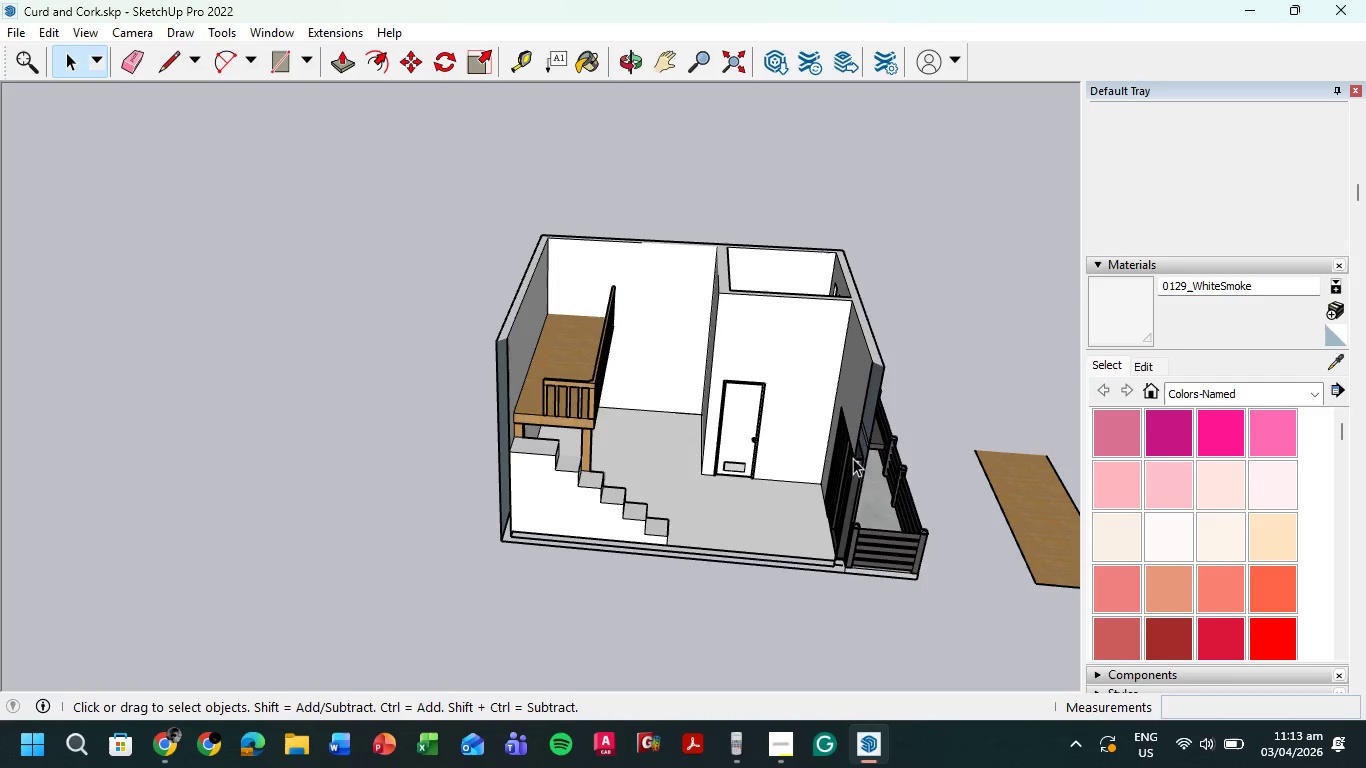 
scroll: coordinate [743, 368], scroll_direction: up, amount: 6.0
 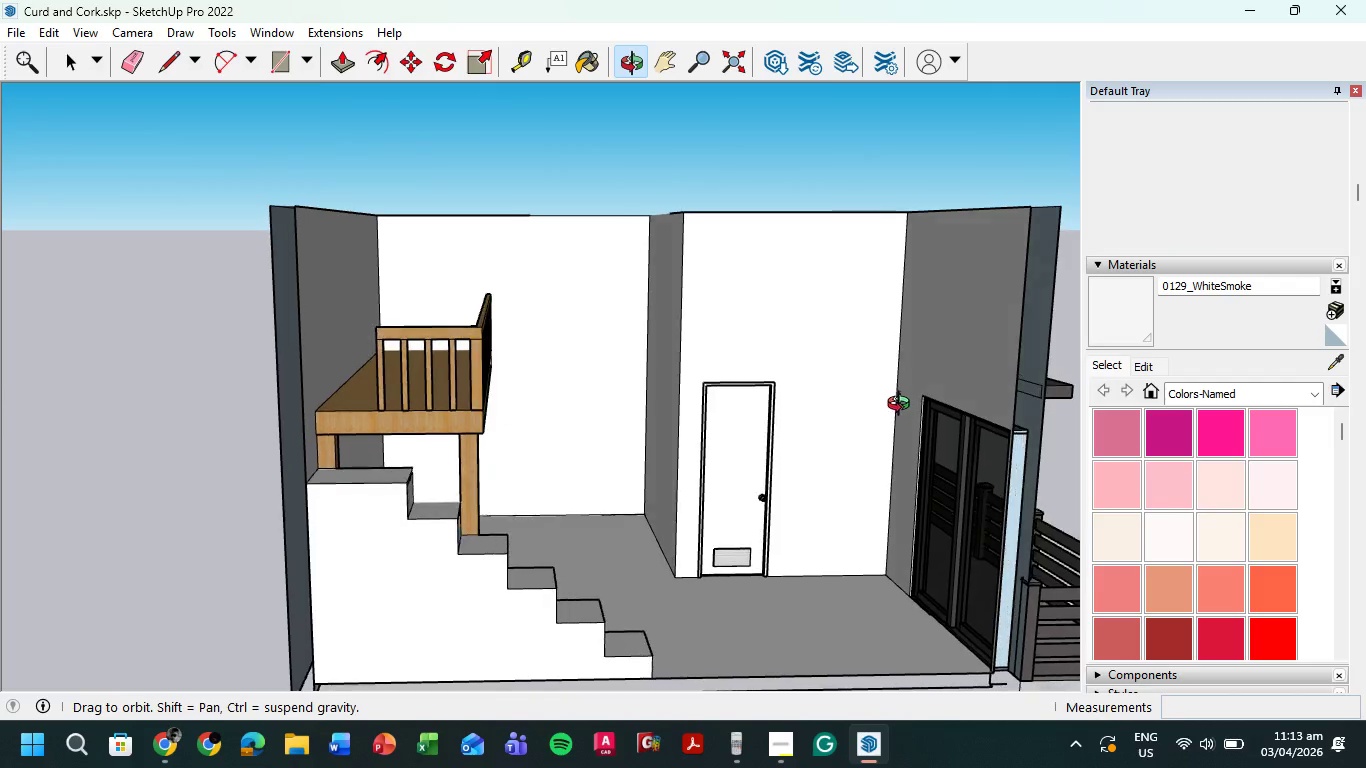 
wait(6.11)
 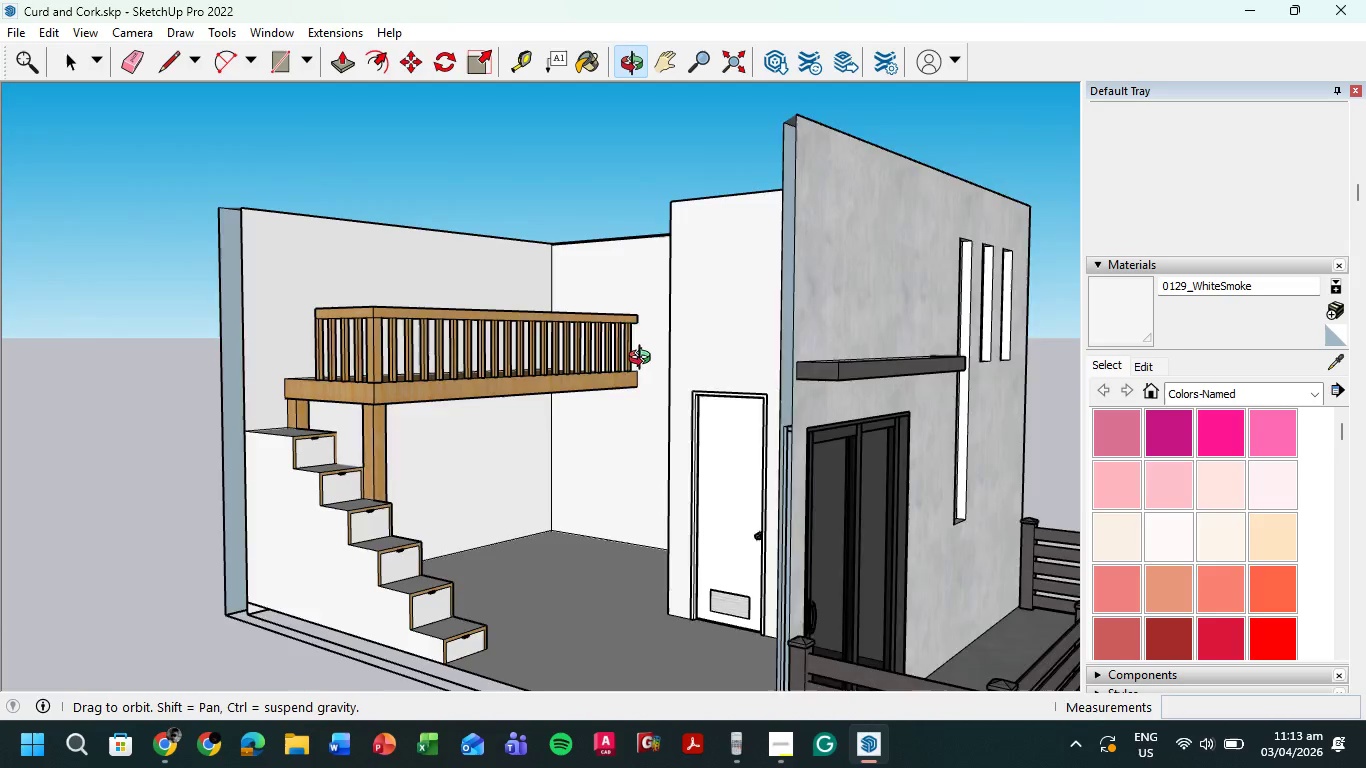 
scroll: coordinate [972, 494], scroll_direction: up, amount: 5.0
 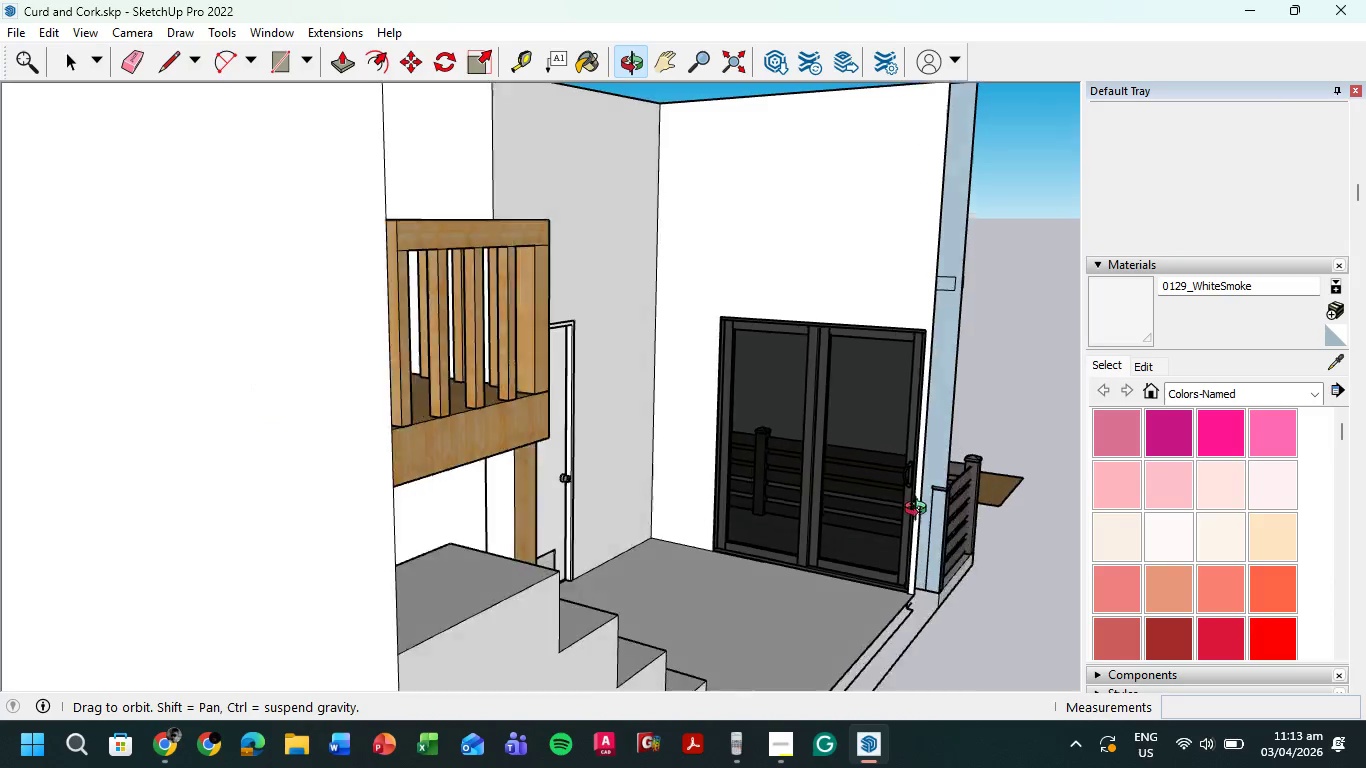 
scroll: coordinate [784, 457], scroll_direction: down, amount: 5.0
 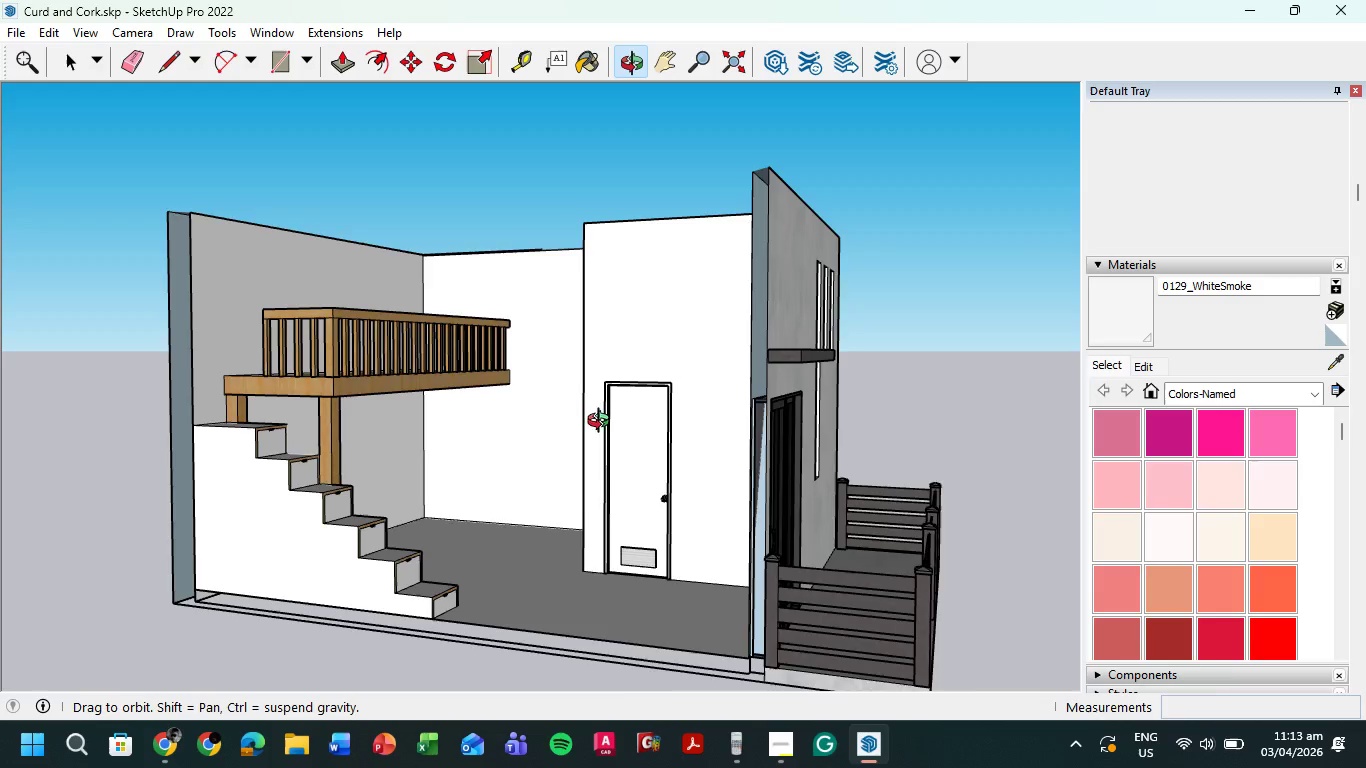 
scroll: coordinate [260, 336], scroll_direction: up, amount: 5.0
 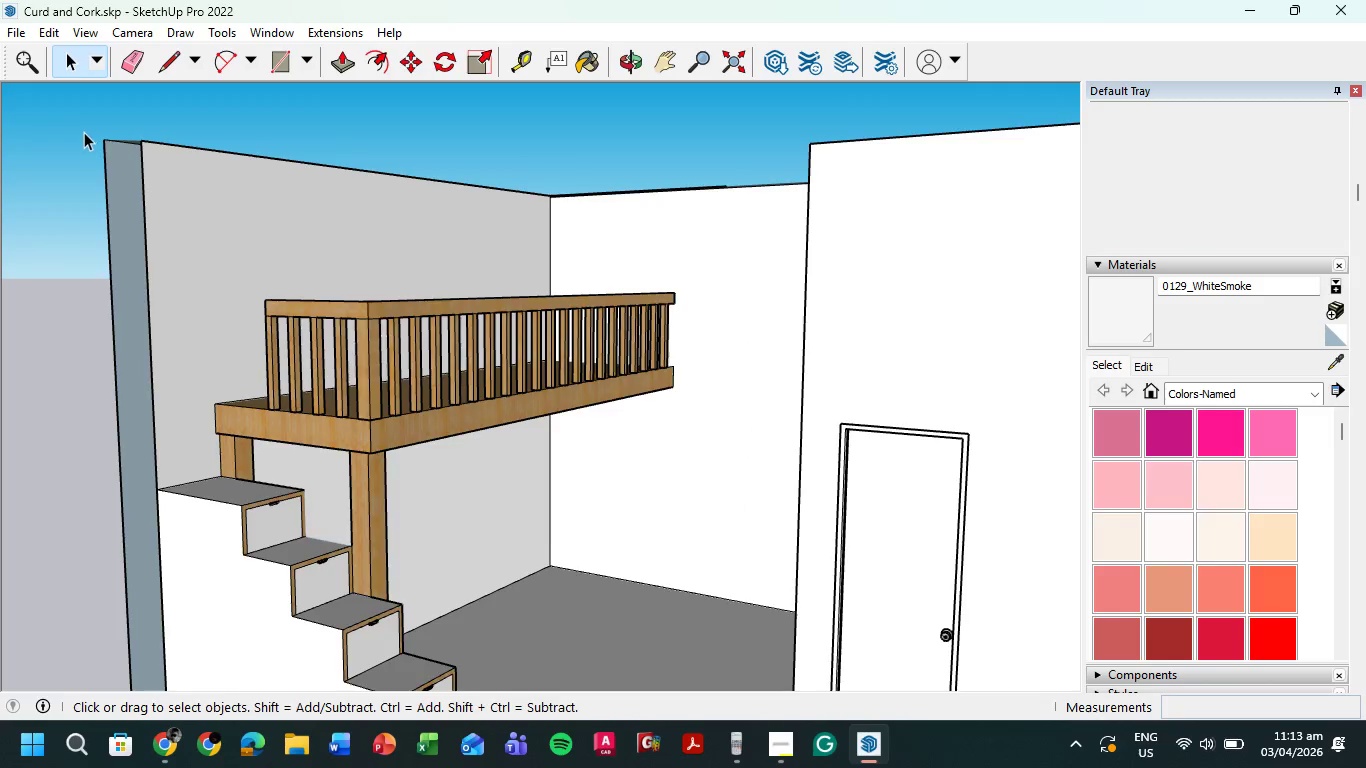 
scroll: coordinate [84, 135], scroll_direction: down, amount: 3.0
 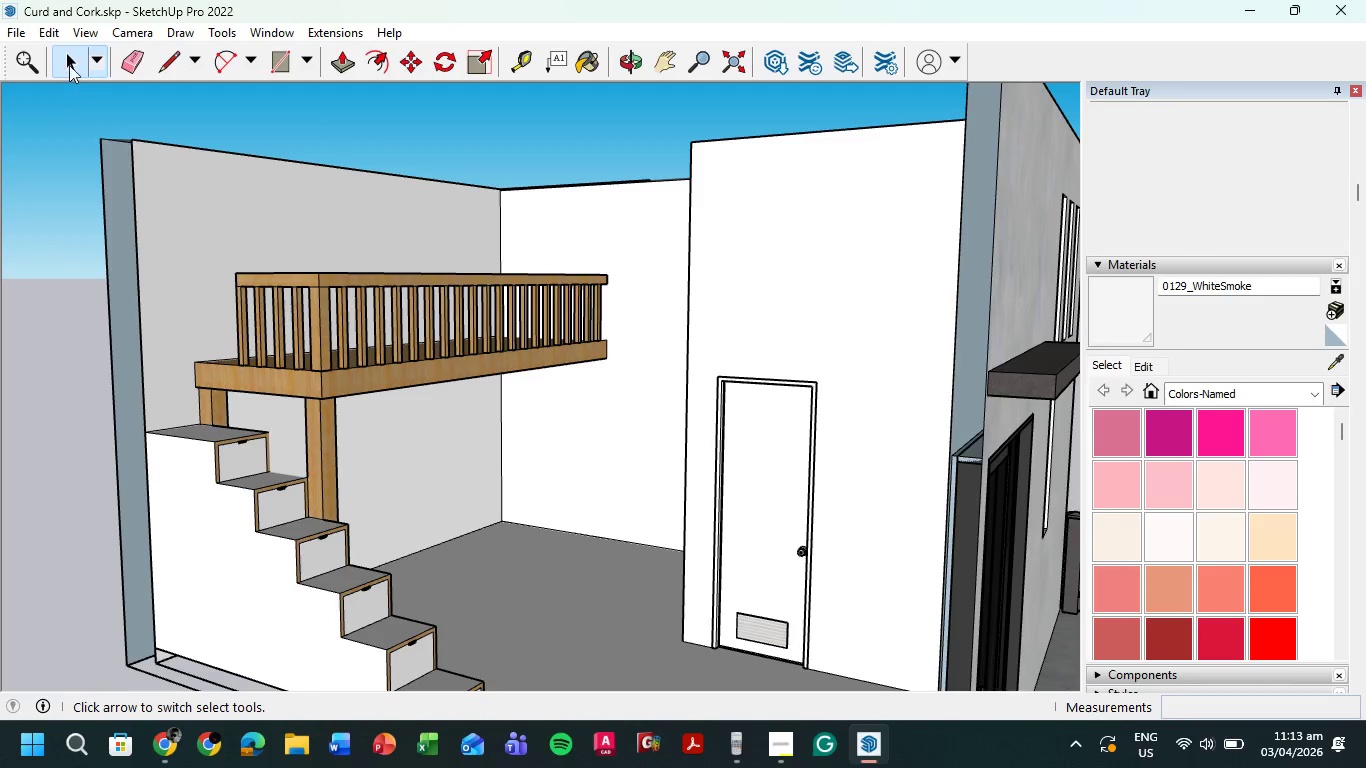 
left_click([69, 65])
 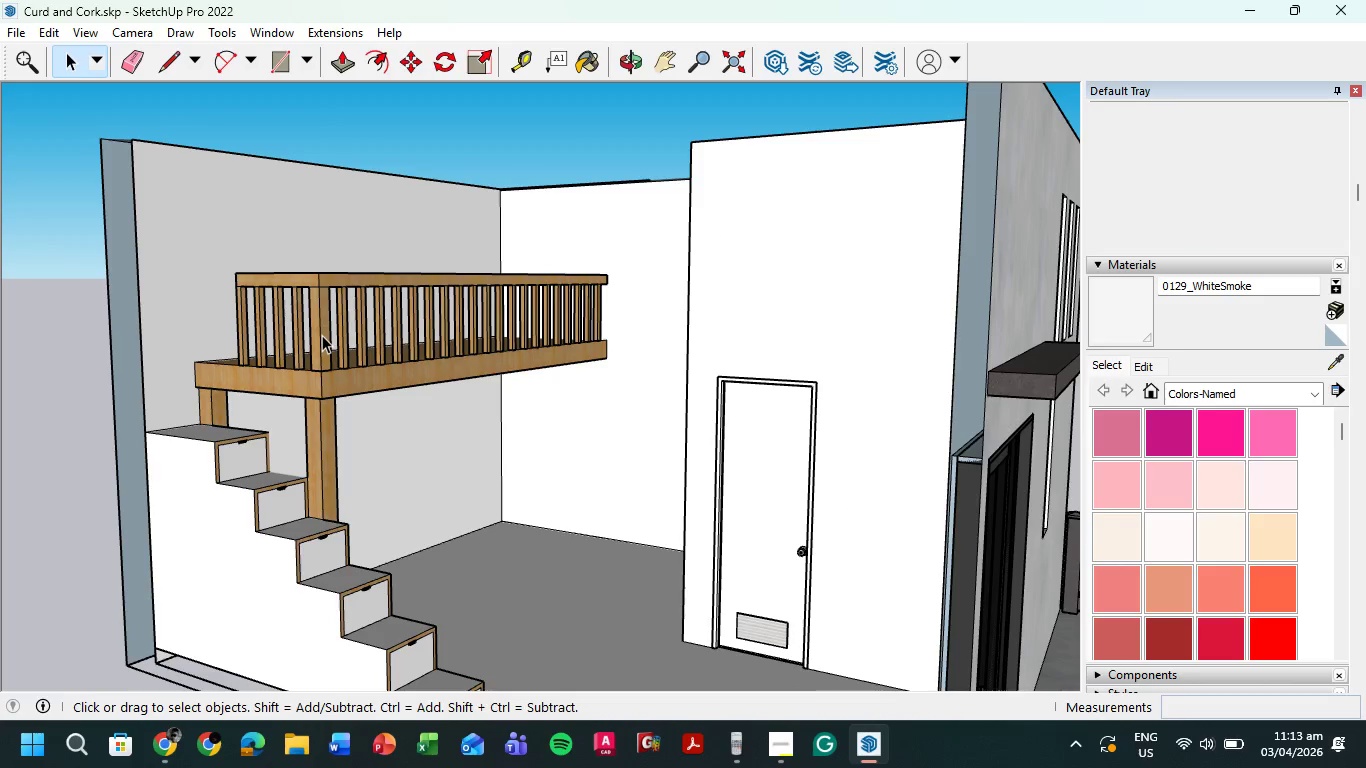 
double_click([322, 335])
 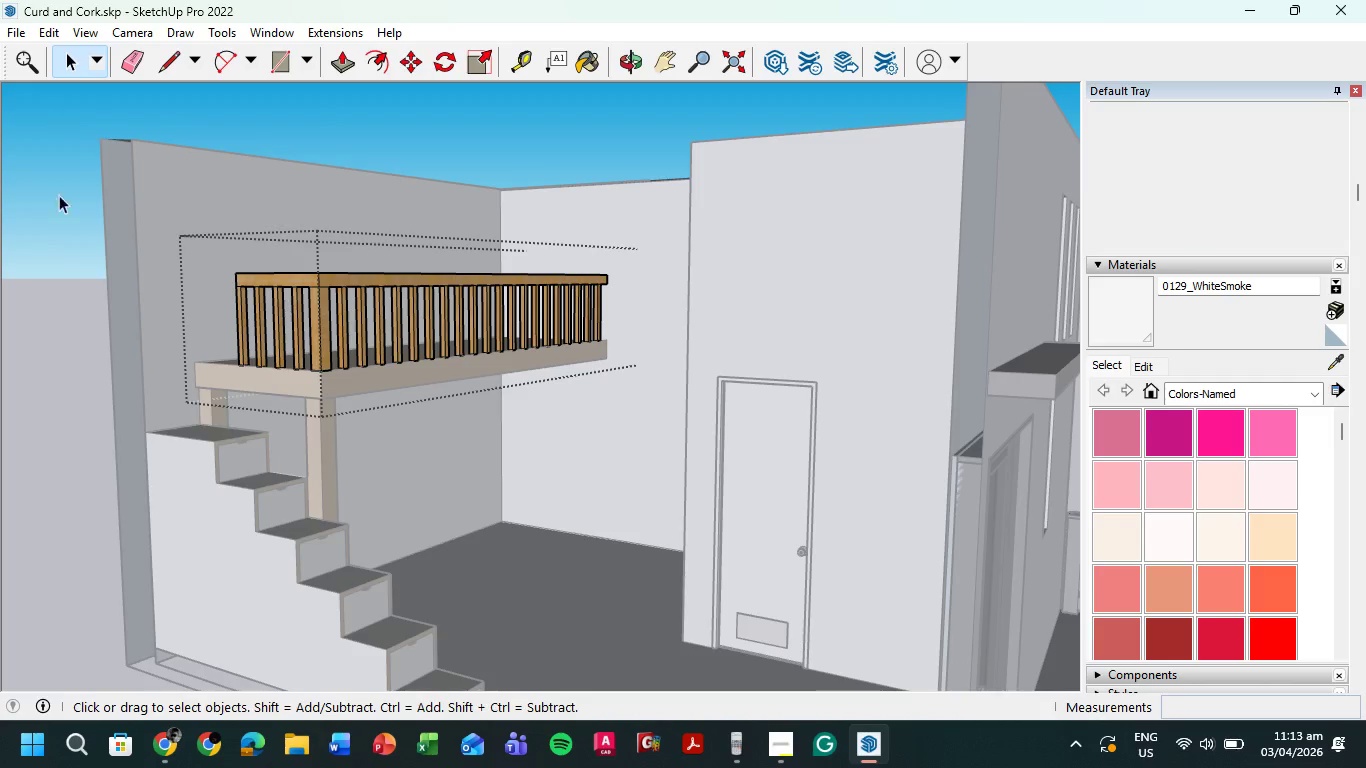 
double_click([59, 205])
 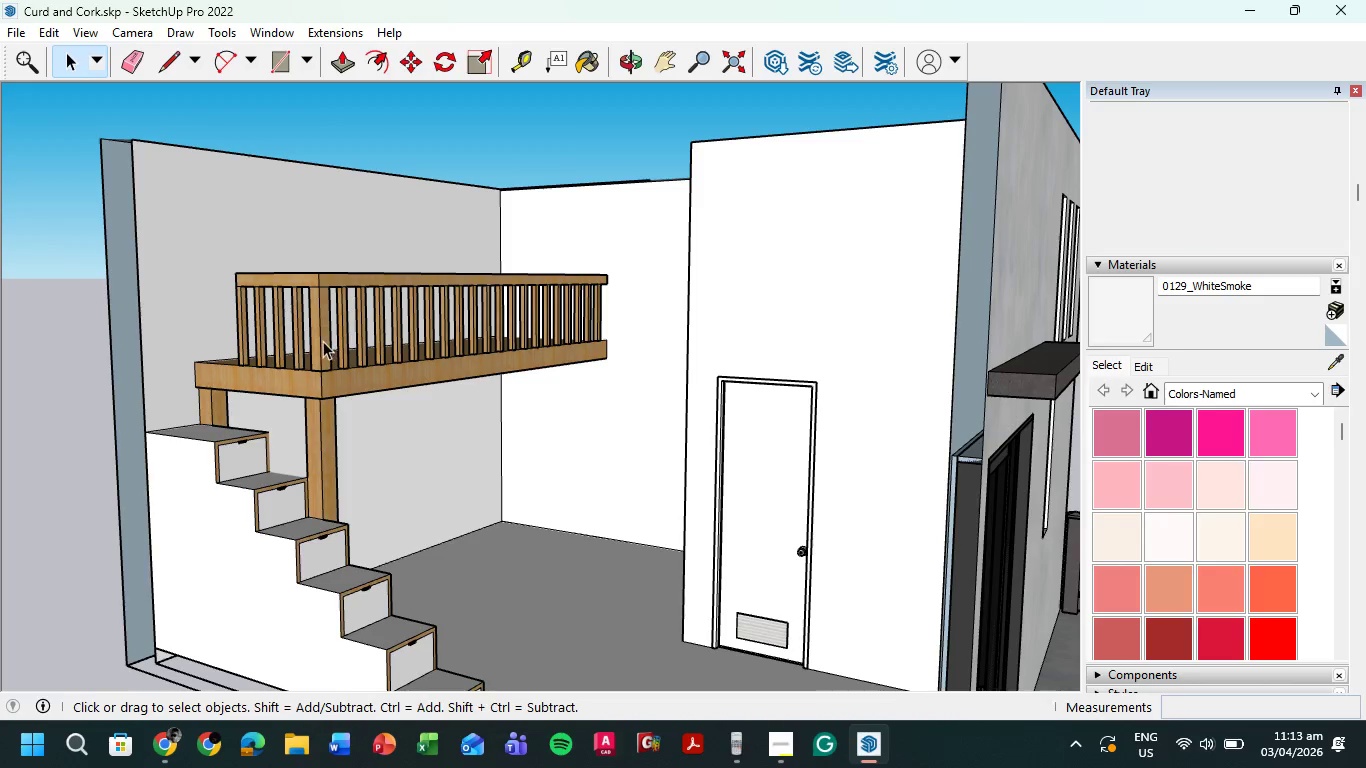 
left_click([323, 341])
 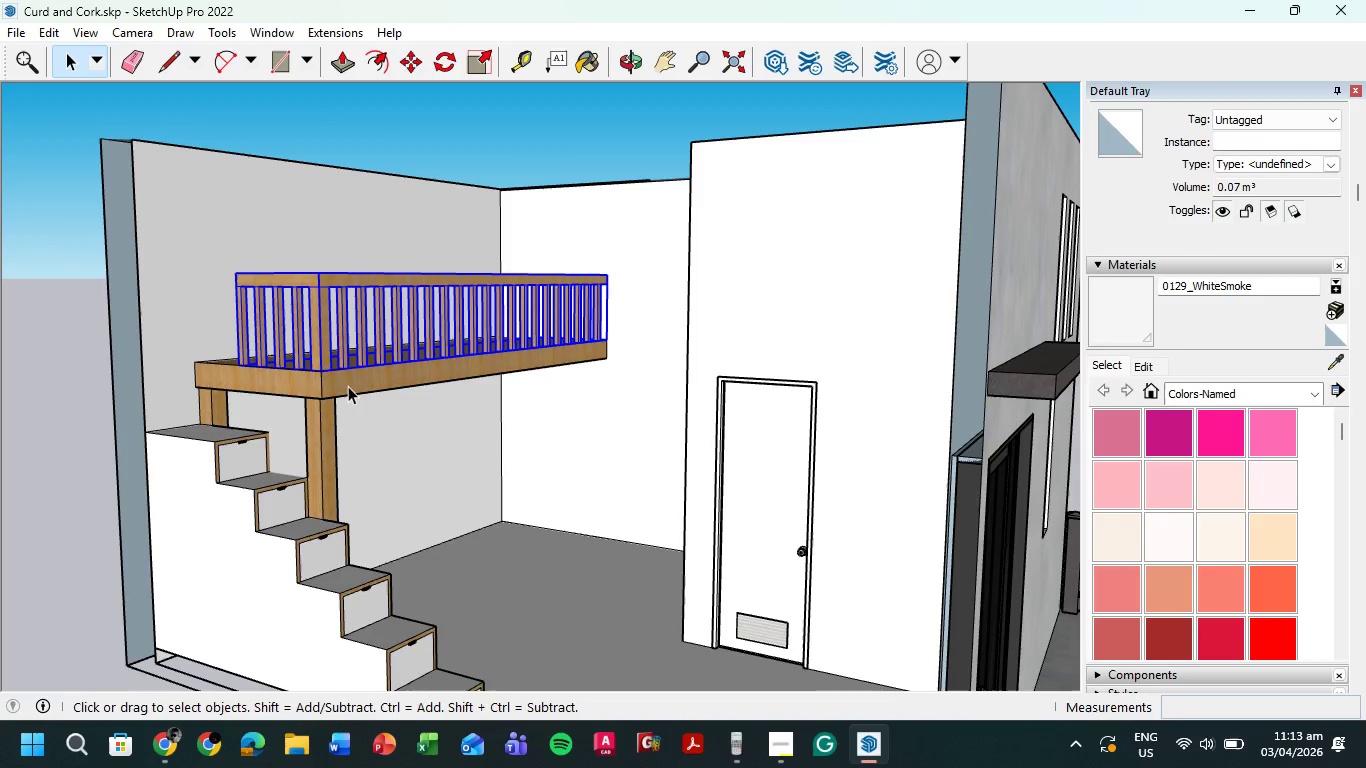 
double_click([348, 386])
 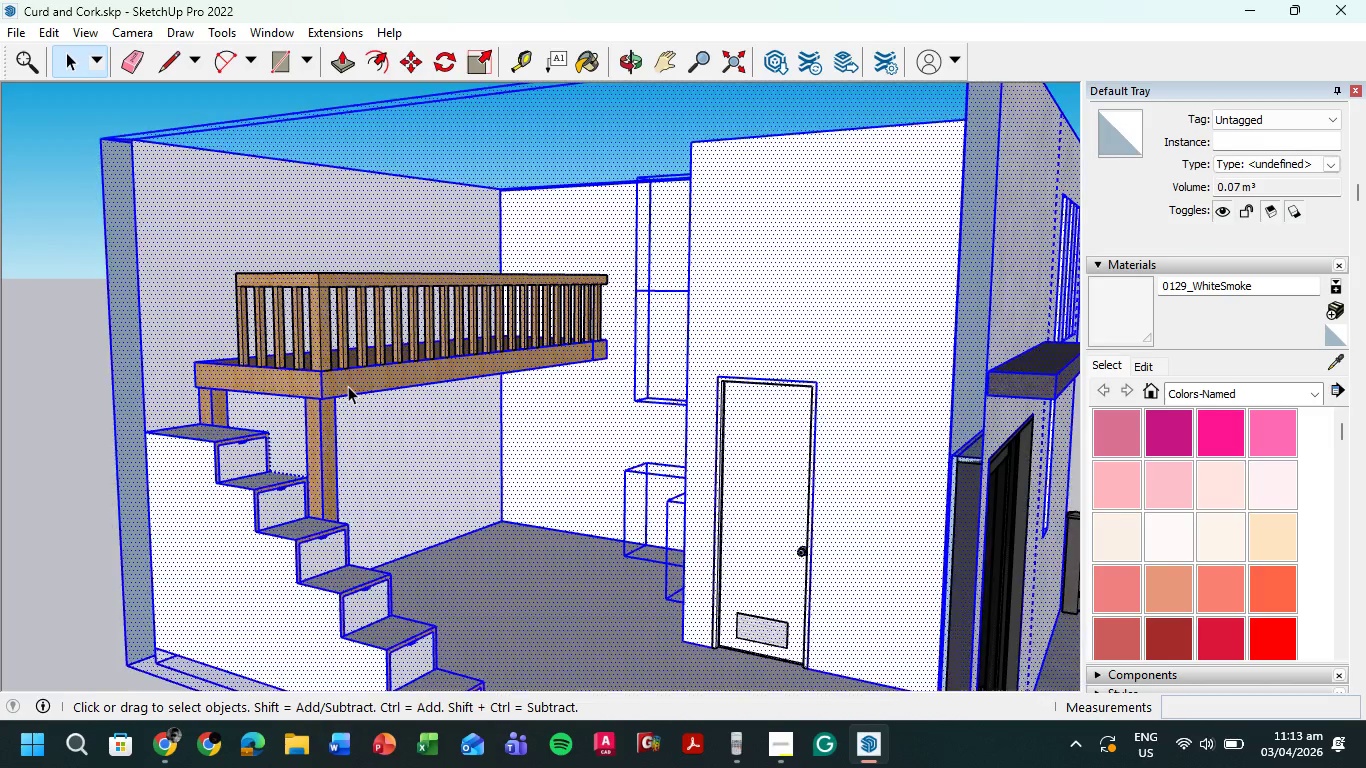 
triple_click([348, 386])
 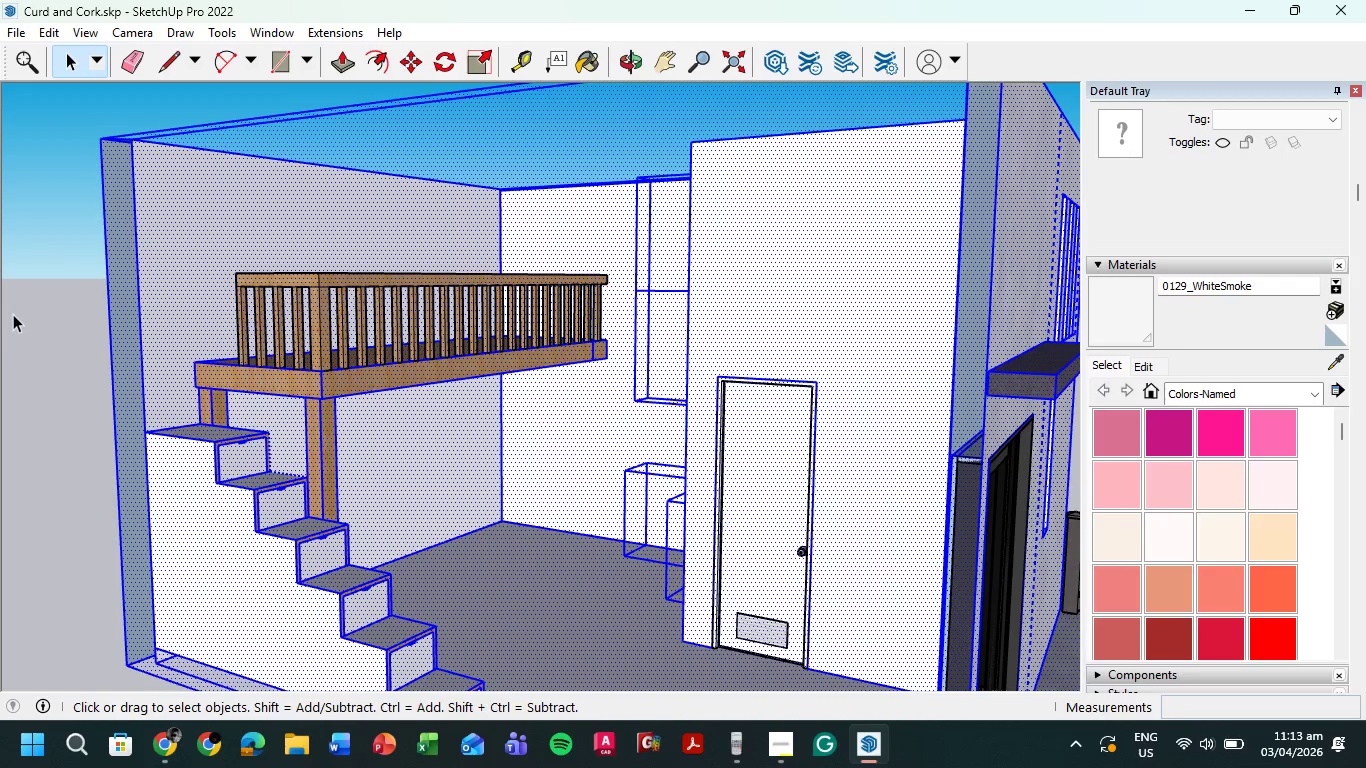 
left_click([13, 314])
 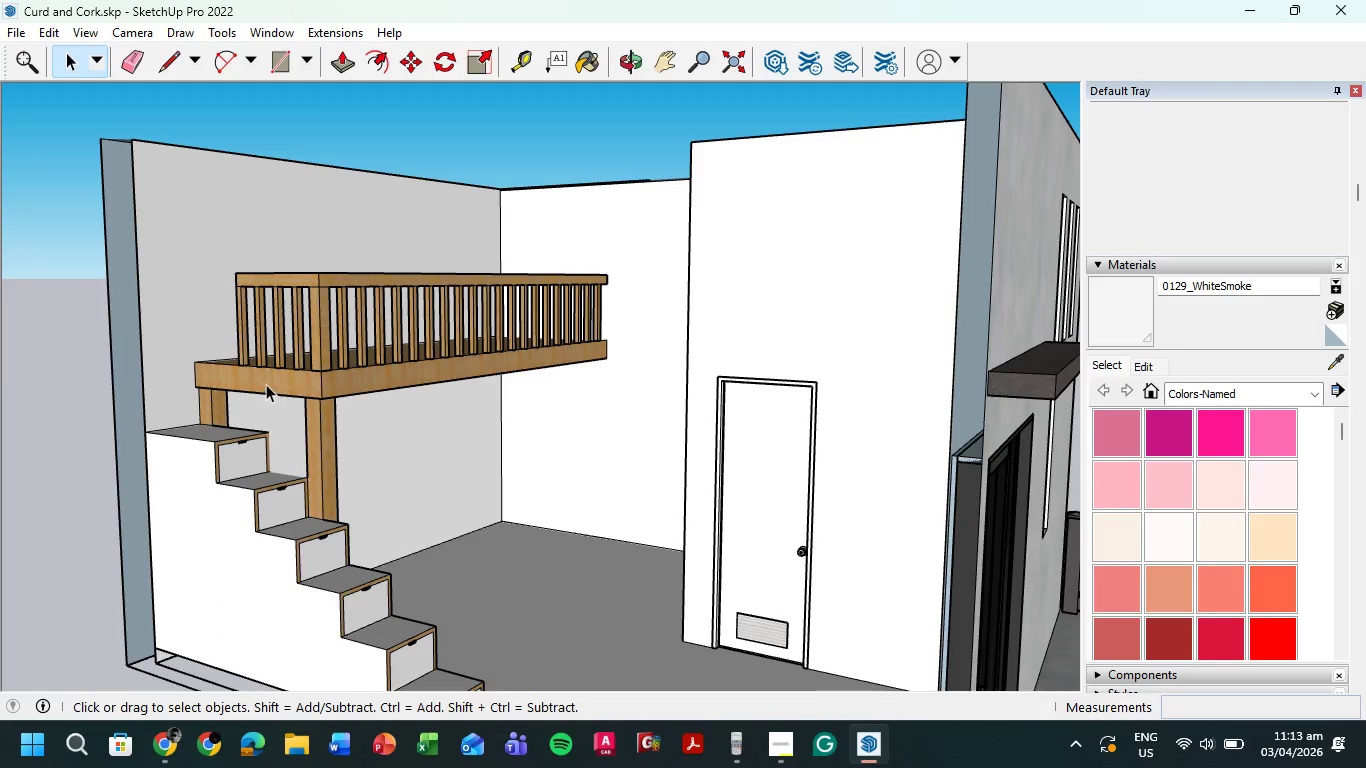 
double_click([266, 384])
 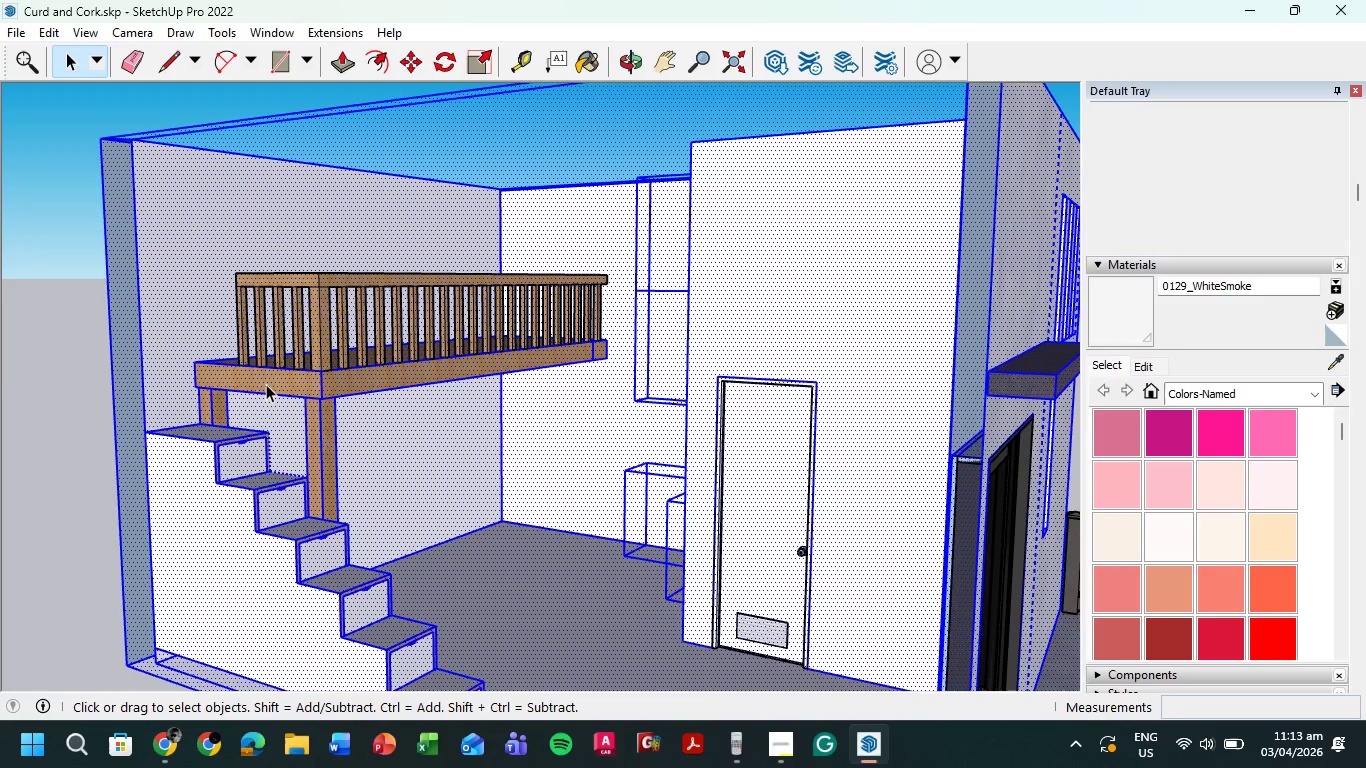 
triple_click([266, 384])
 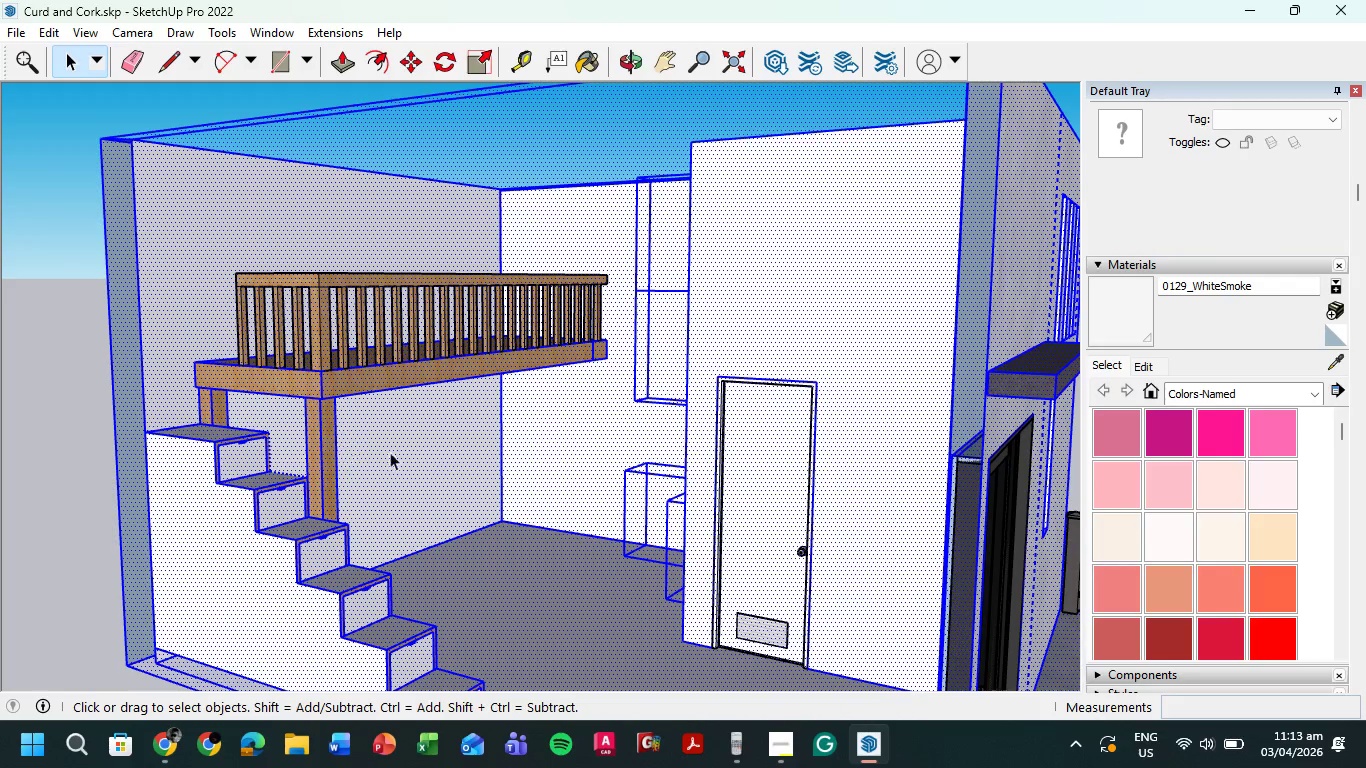 
hold_key(key=ShiftLeft, duration=1.51)
left_click([476, 467])
 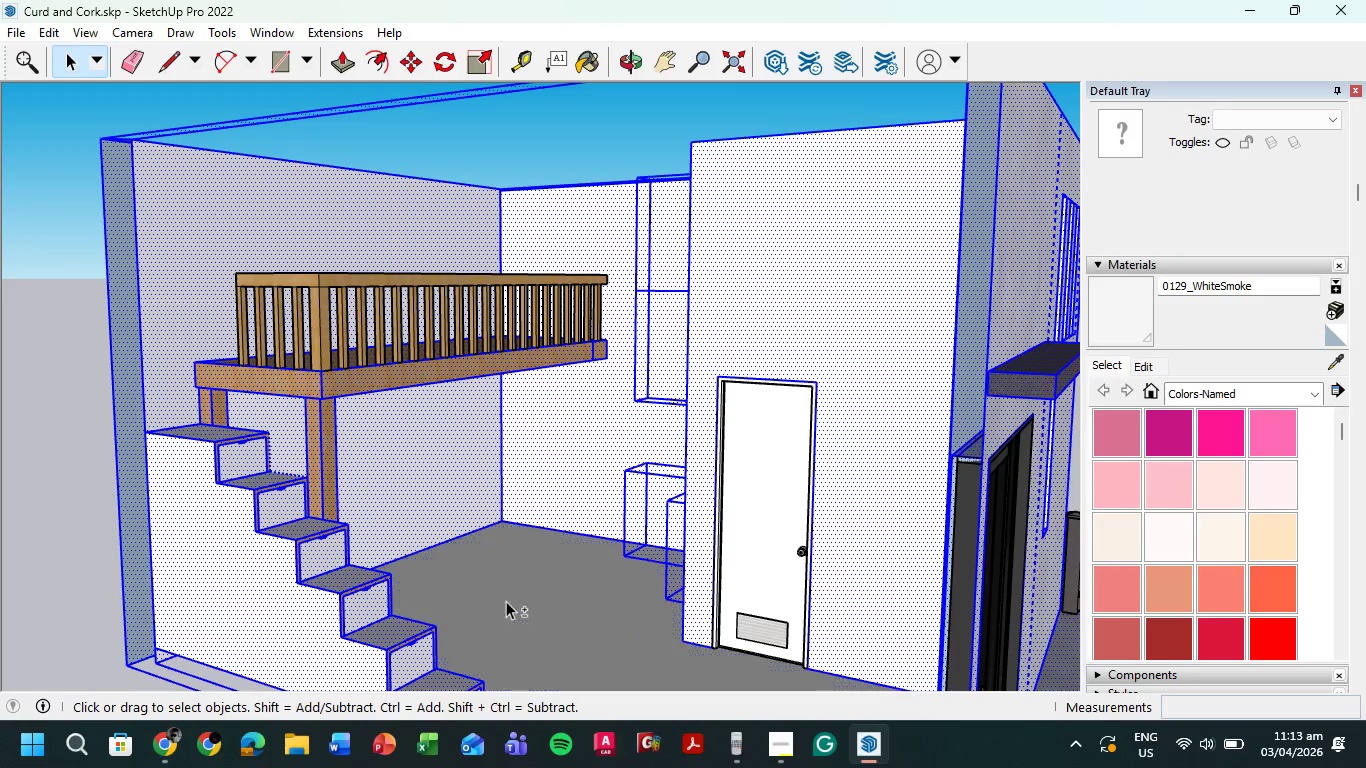 
hold_key(key=ShiftLeft, duration=0.52)
 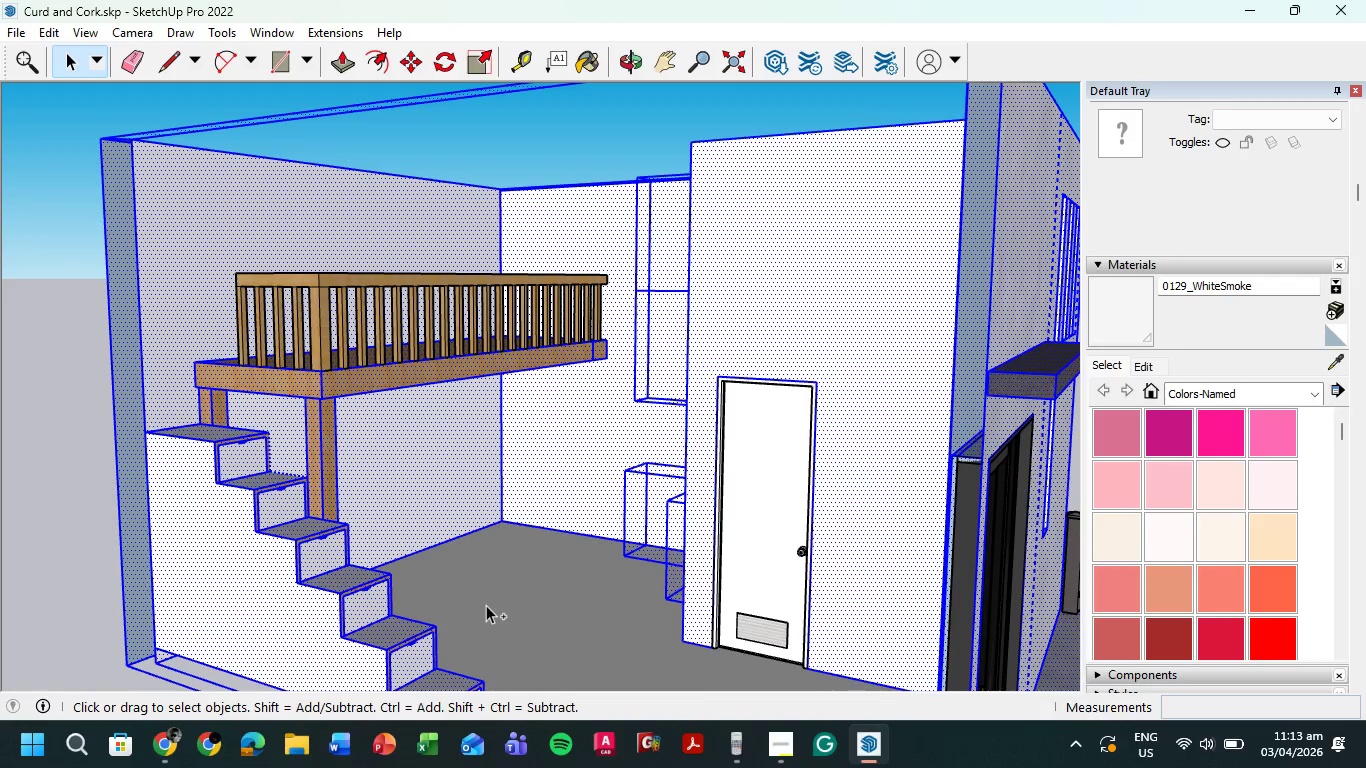 
hold_key(key=ControlLeft, duration=1.12)
double_click([486, 604])
 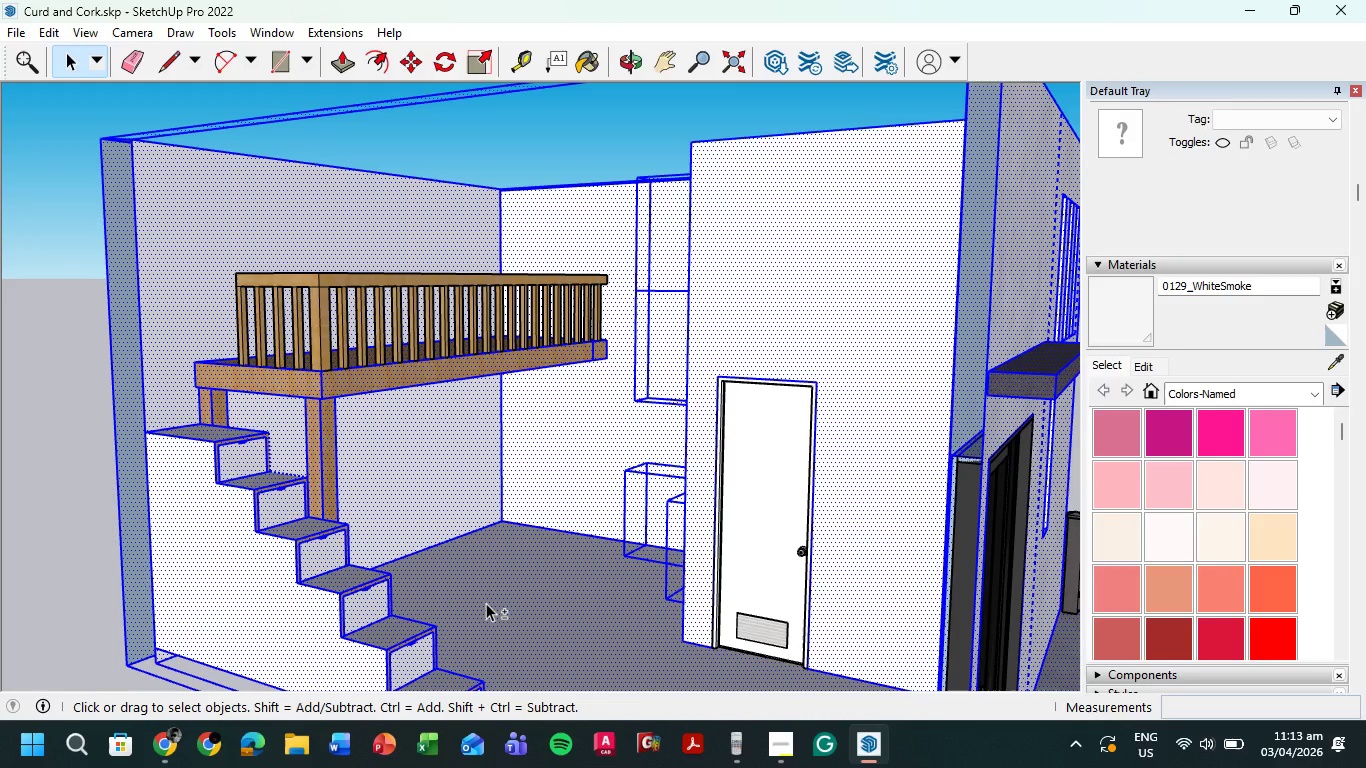 
hold_key(key=ShiftLeft, duration=0.41)
 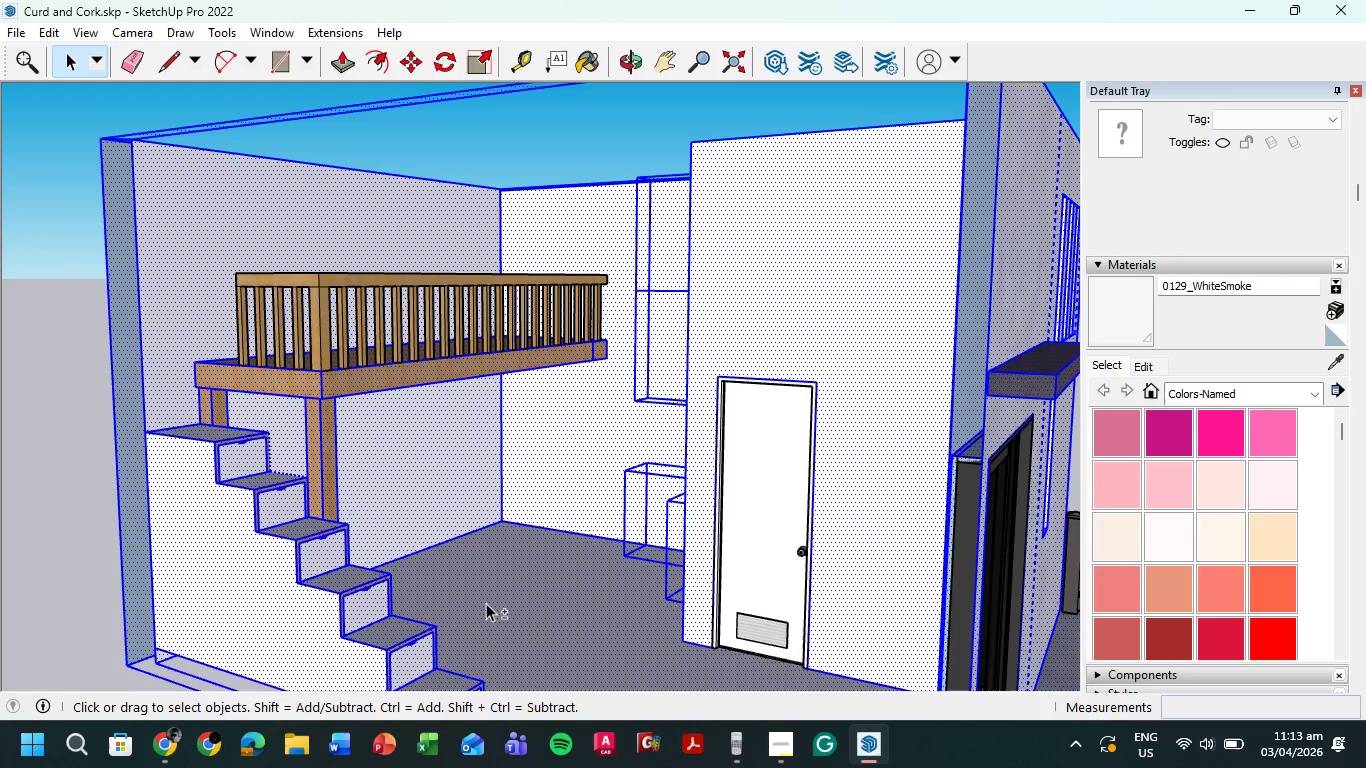 
hold_key(key=ShiftLeft, duration=1.5)
left_click([486, 603])
 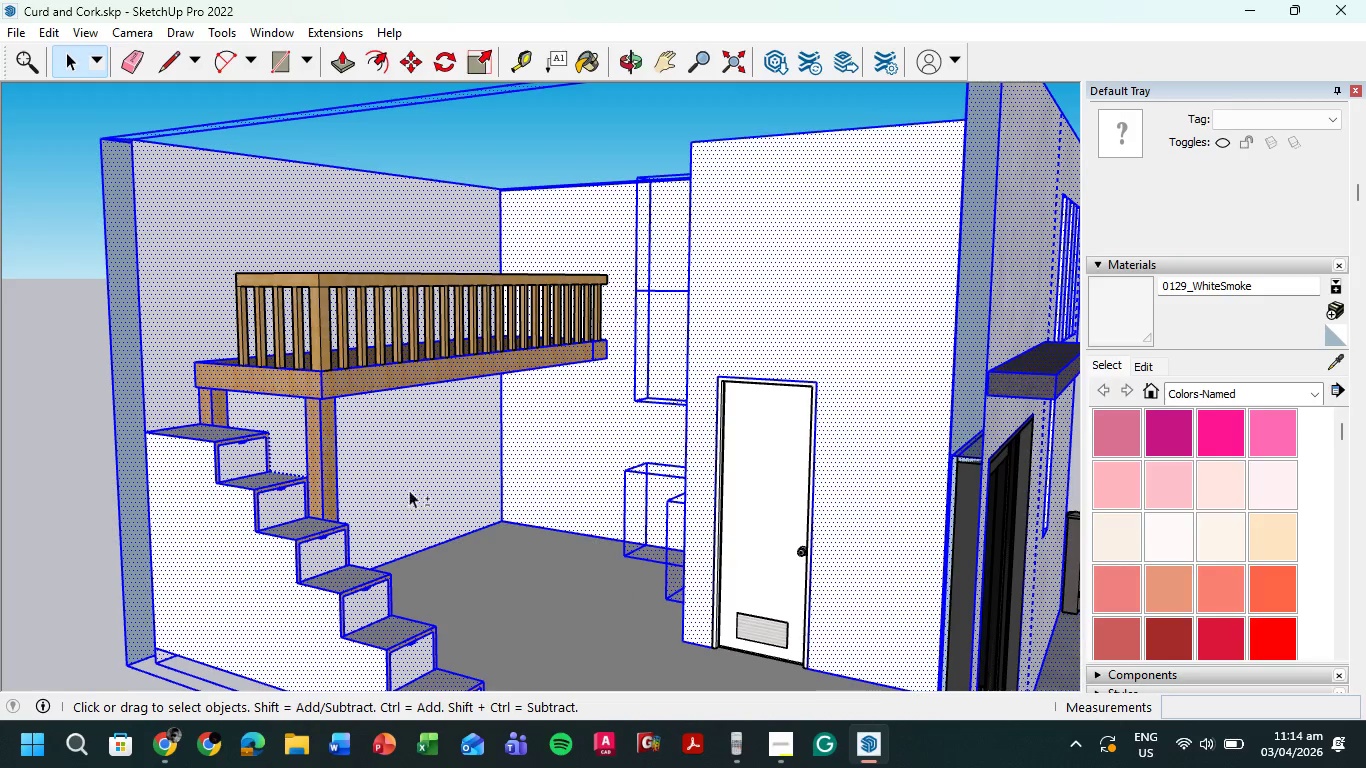 
left_click([401, 480])
 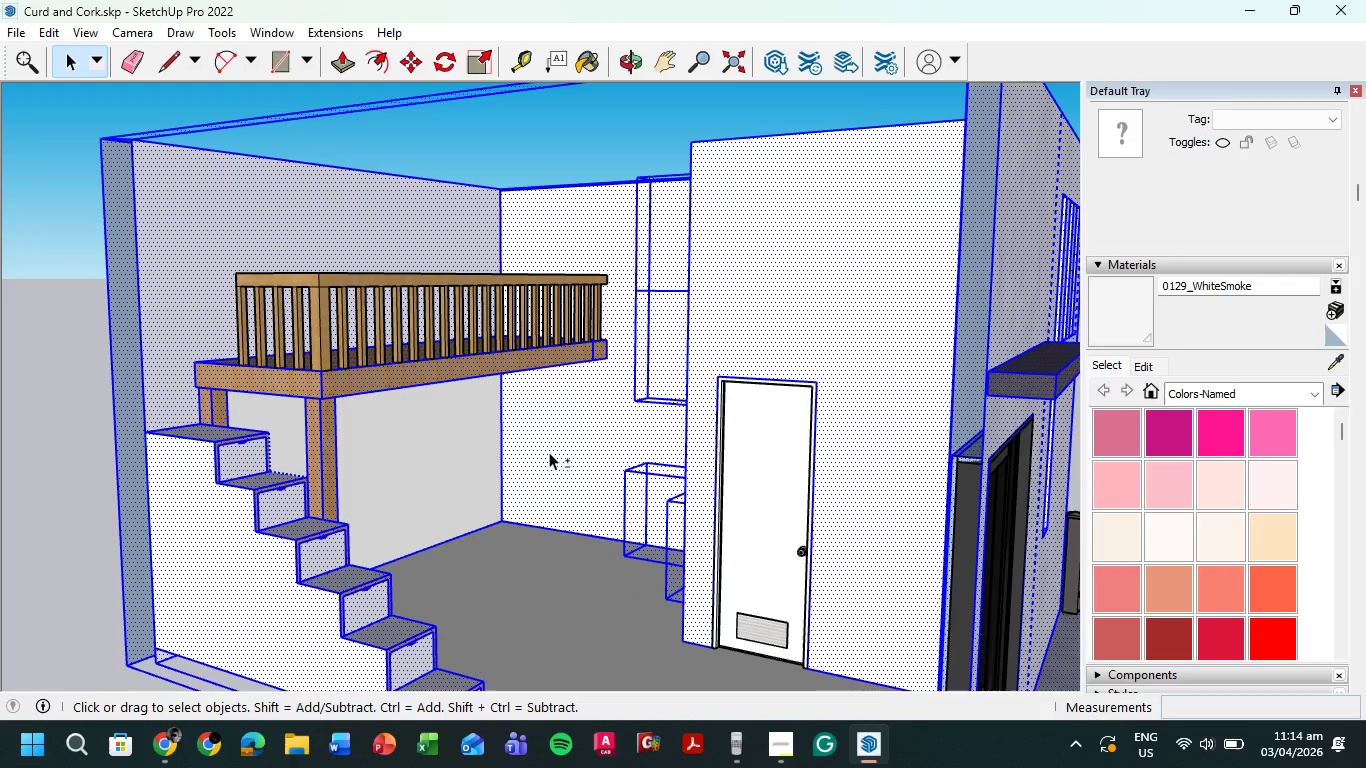 
left_click([551, 450])
 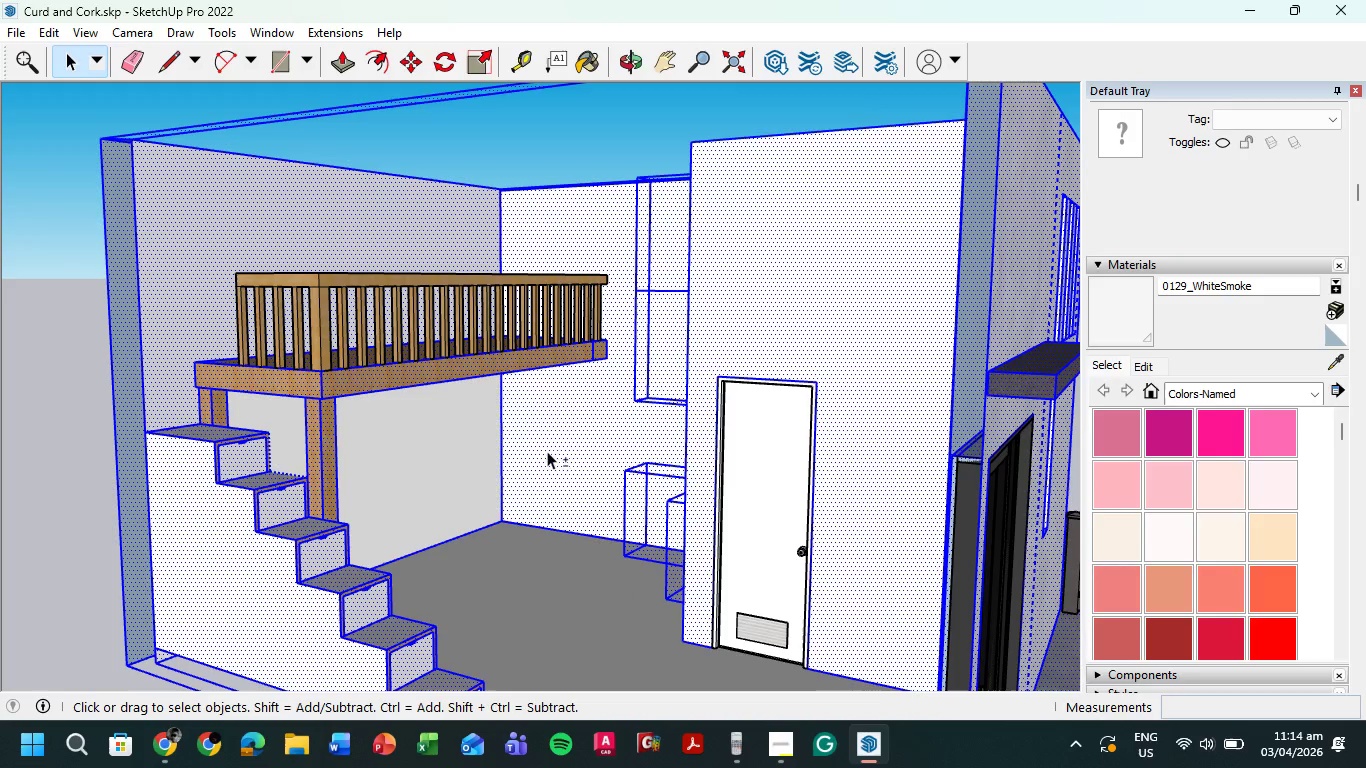 
hold_key(key=ShiftLeft, duration=1.5)
left_click([407, 159])
 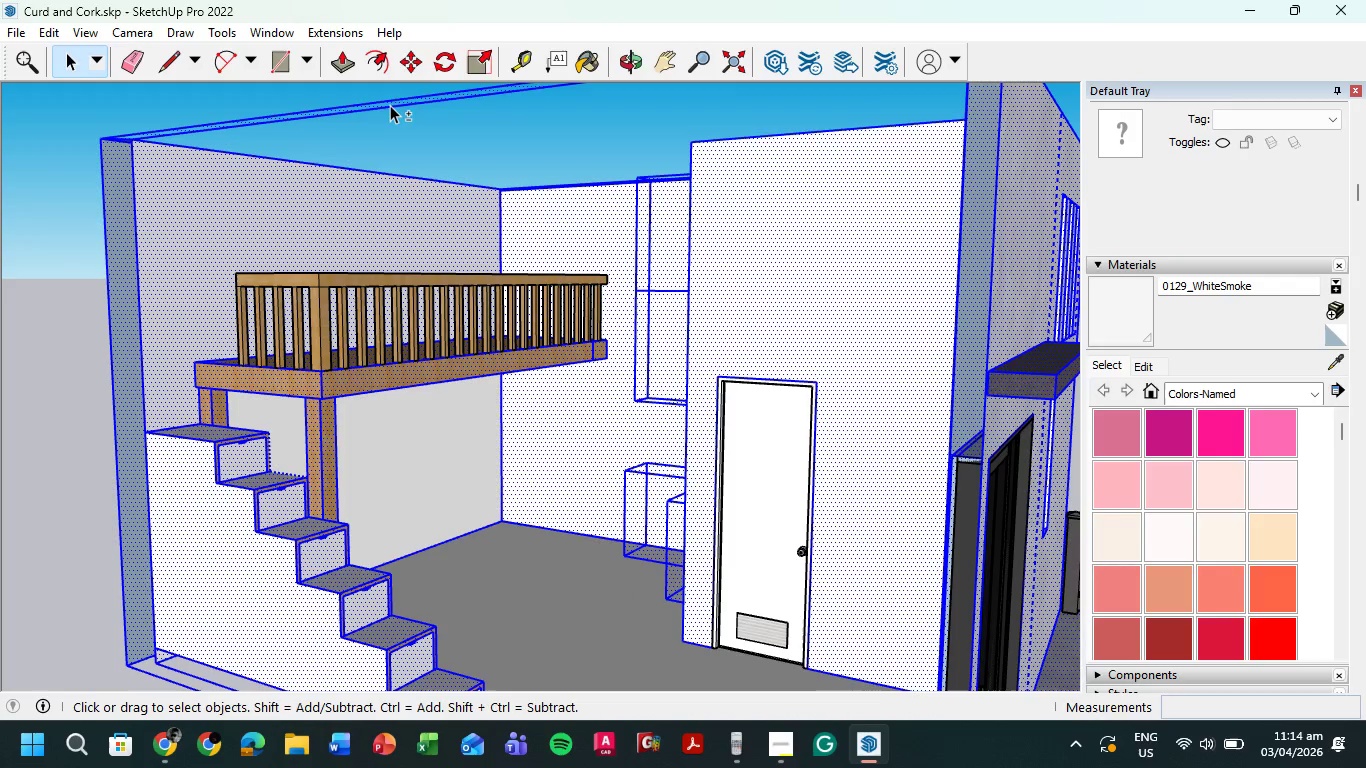 
left_click([390, 103])
 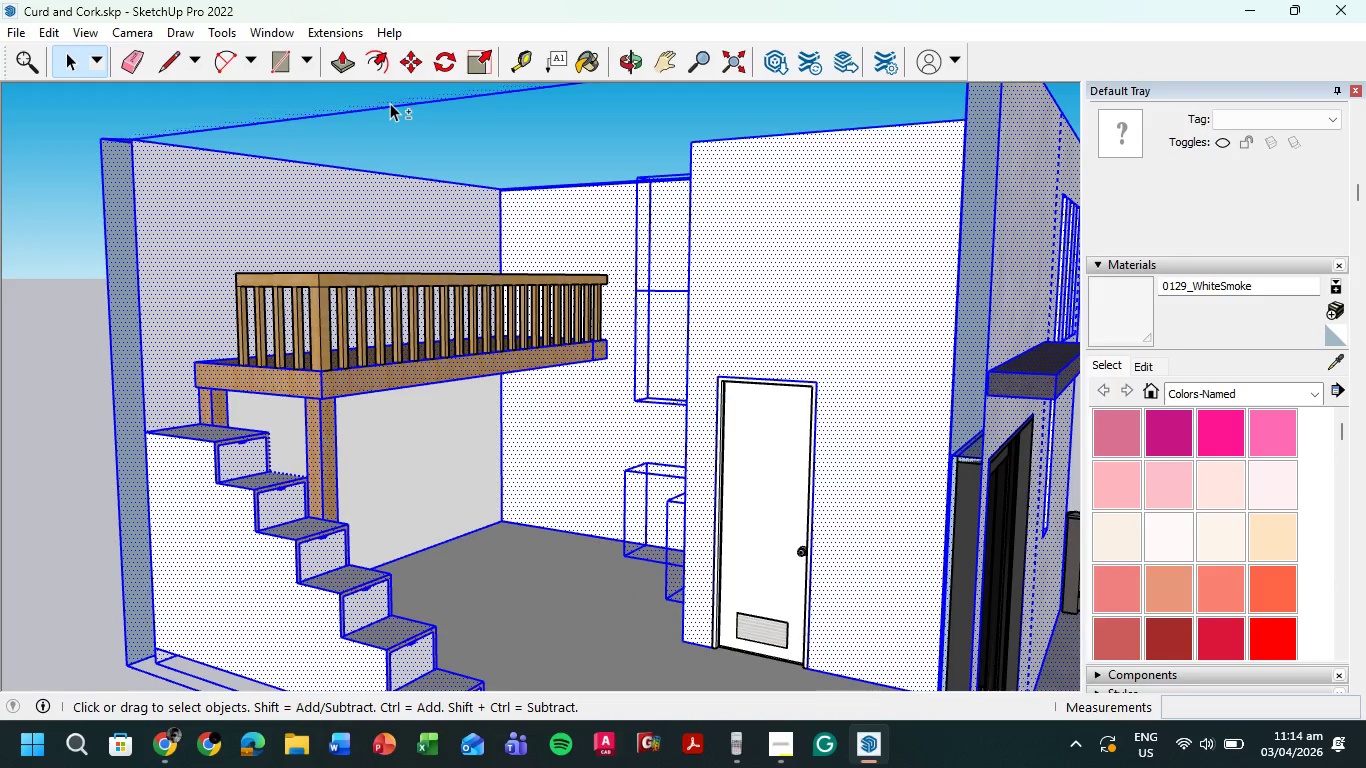 
hold_key(key=ShiftLeft, duration=1.51)
double_click([395, 110])
 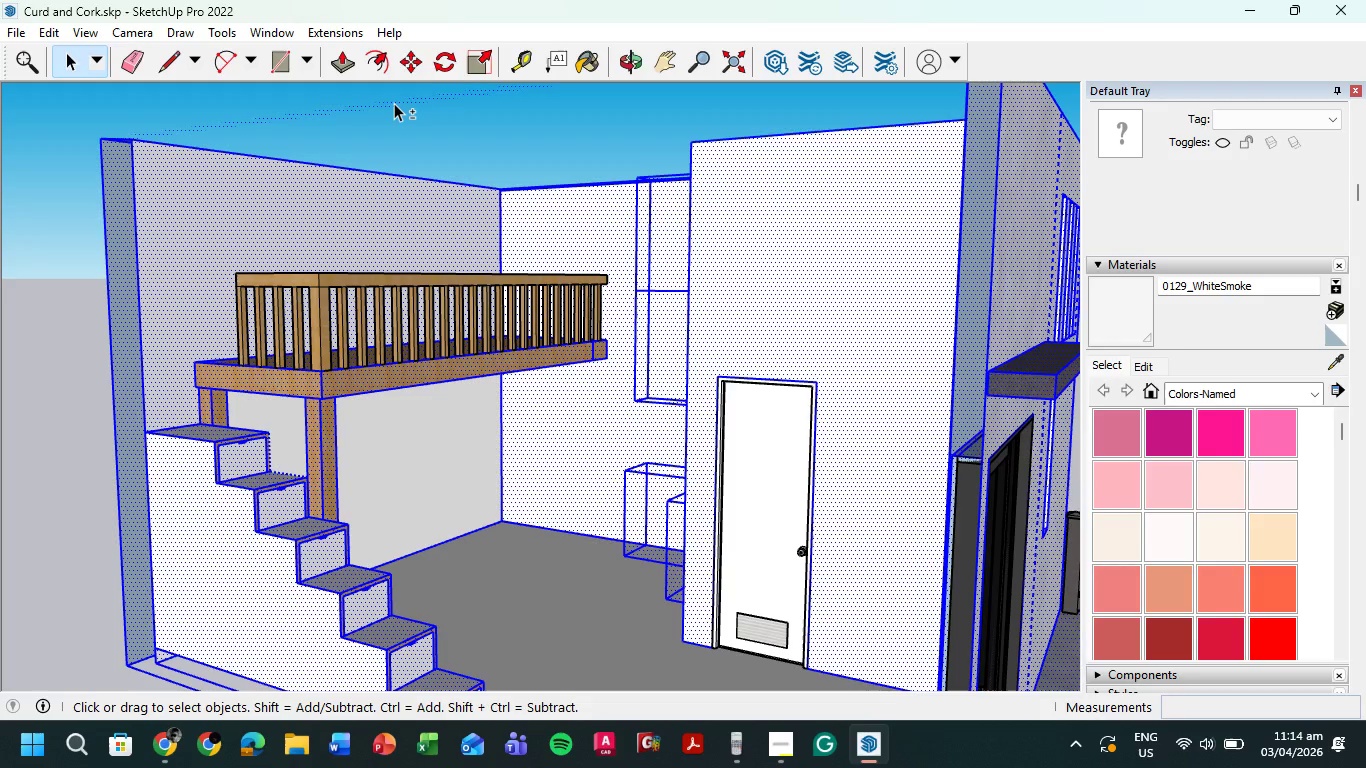 
triple_click([394, 103])
 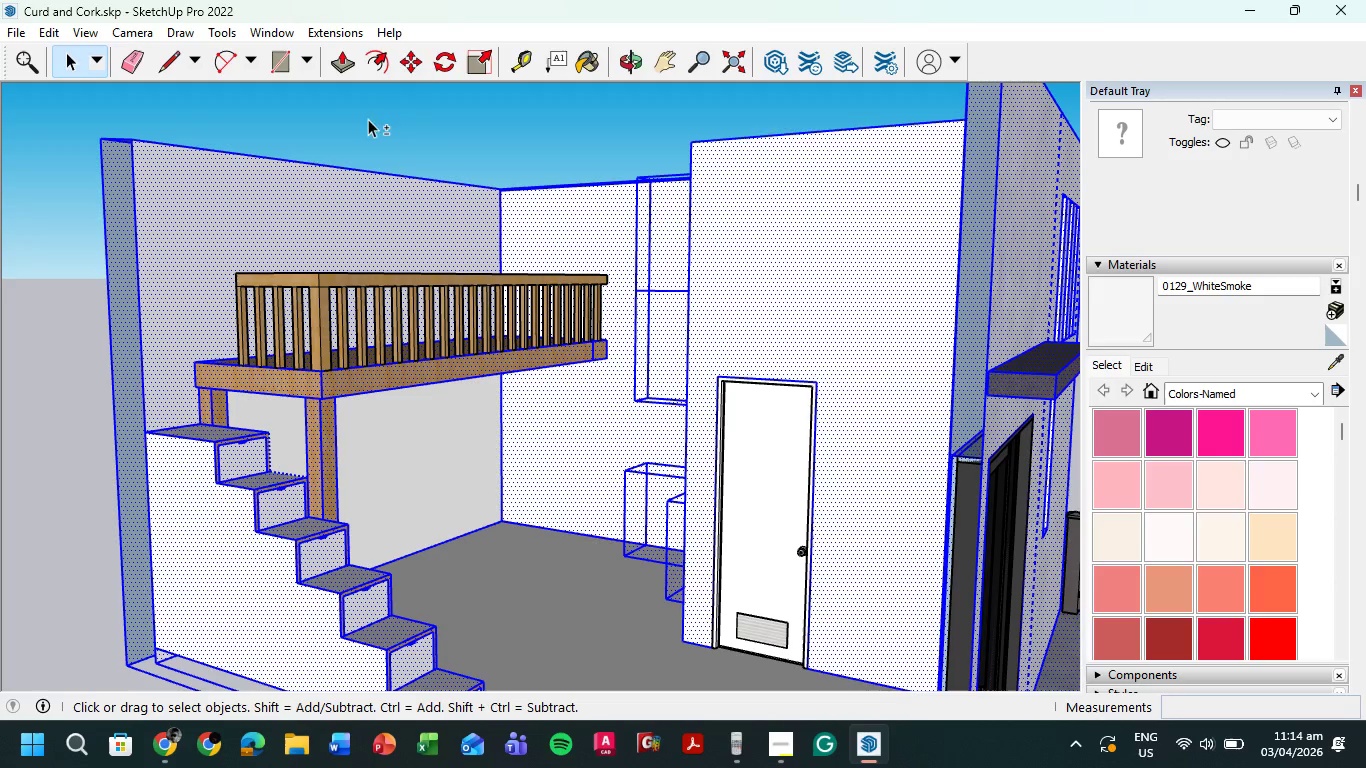 
hold_key(key=ShiftLeft, duration=1.5)
left_click([224, 239])
 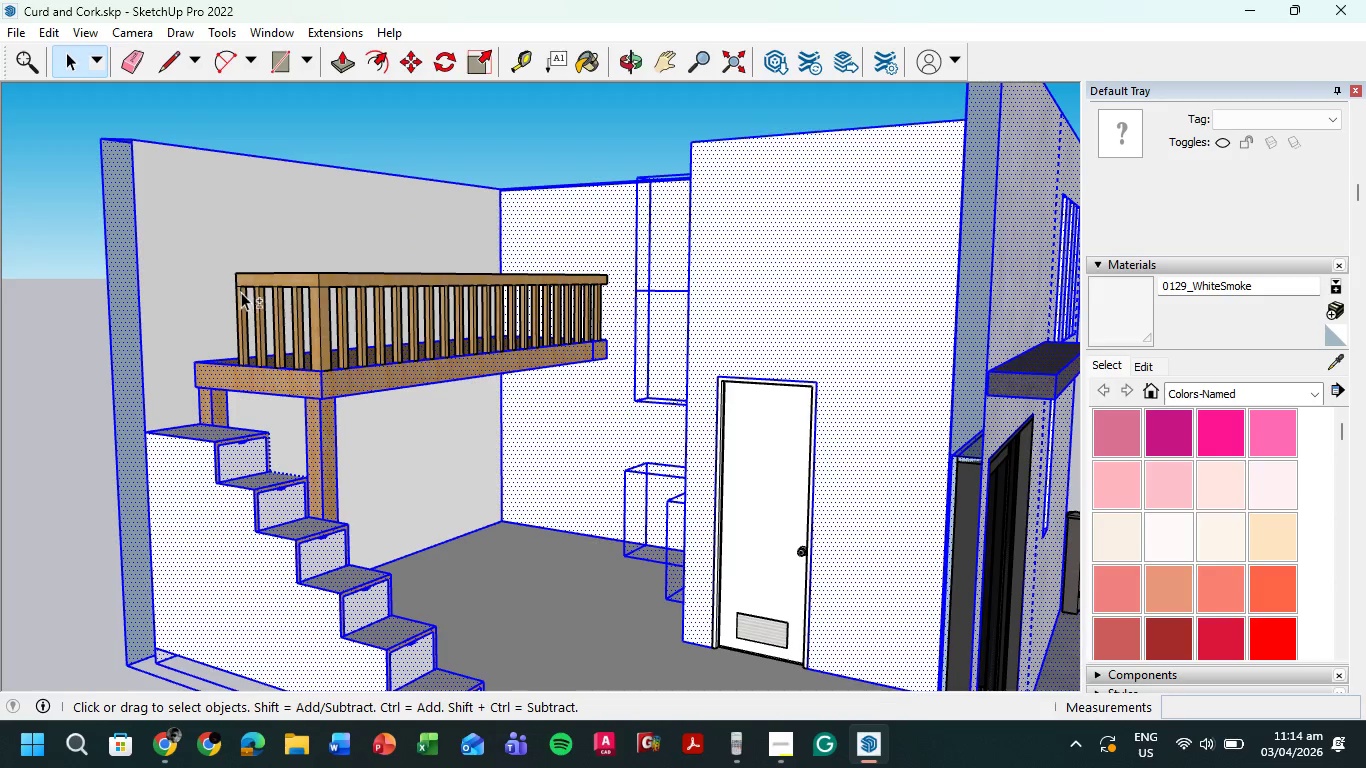 
left_click([266, 297])
 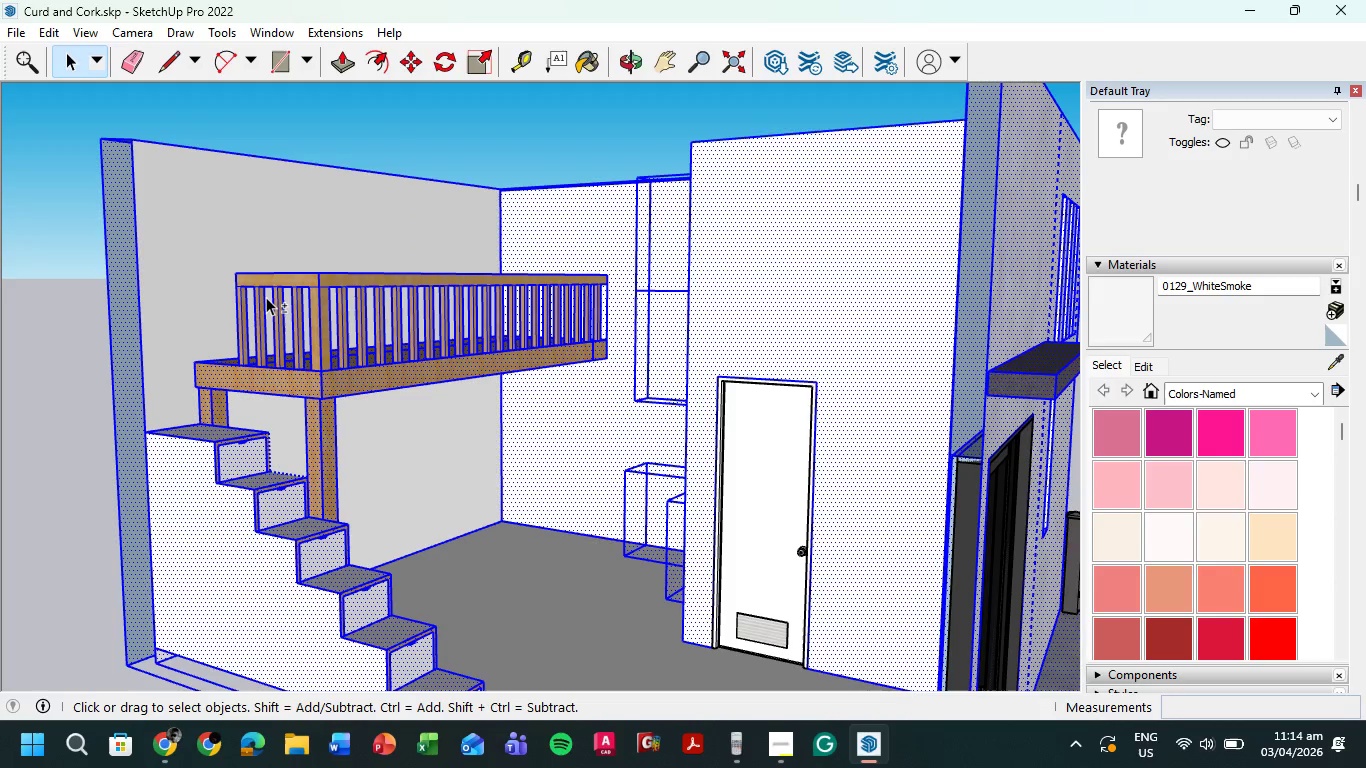 
hold_key(key=ShiftLeft, duration=1.52)
left_click([121, 290])
 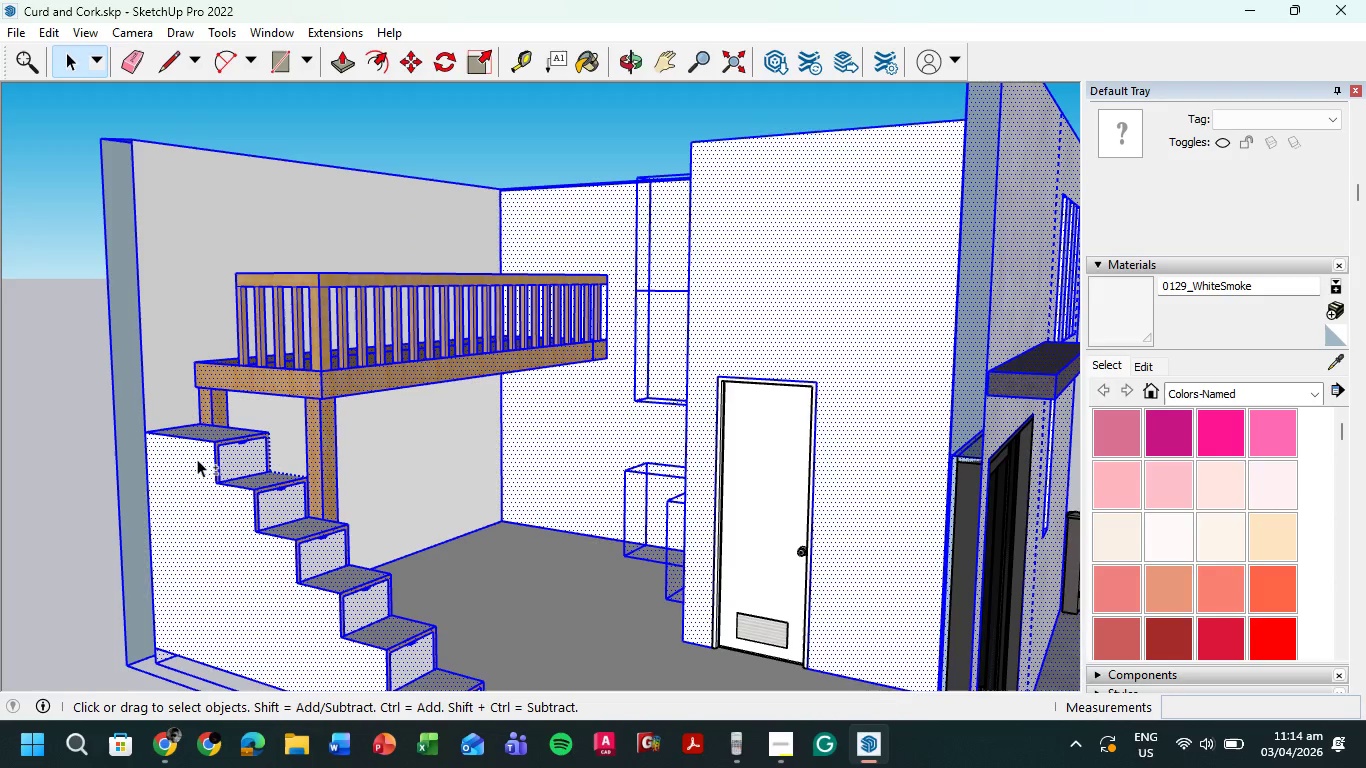 
hold_key(key=ShiftLeft, duration=1.5)
left_click([560, 442])
 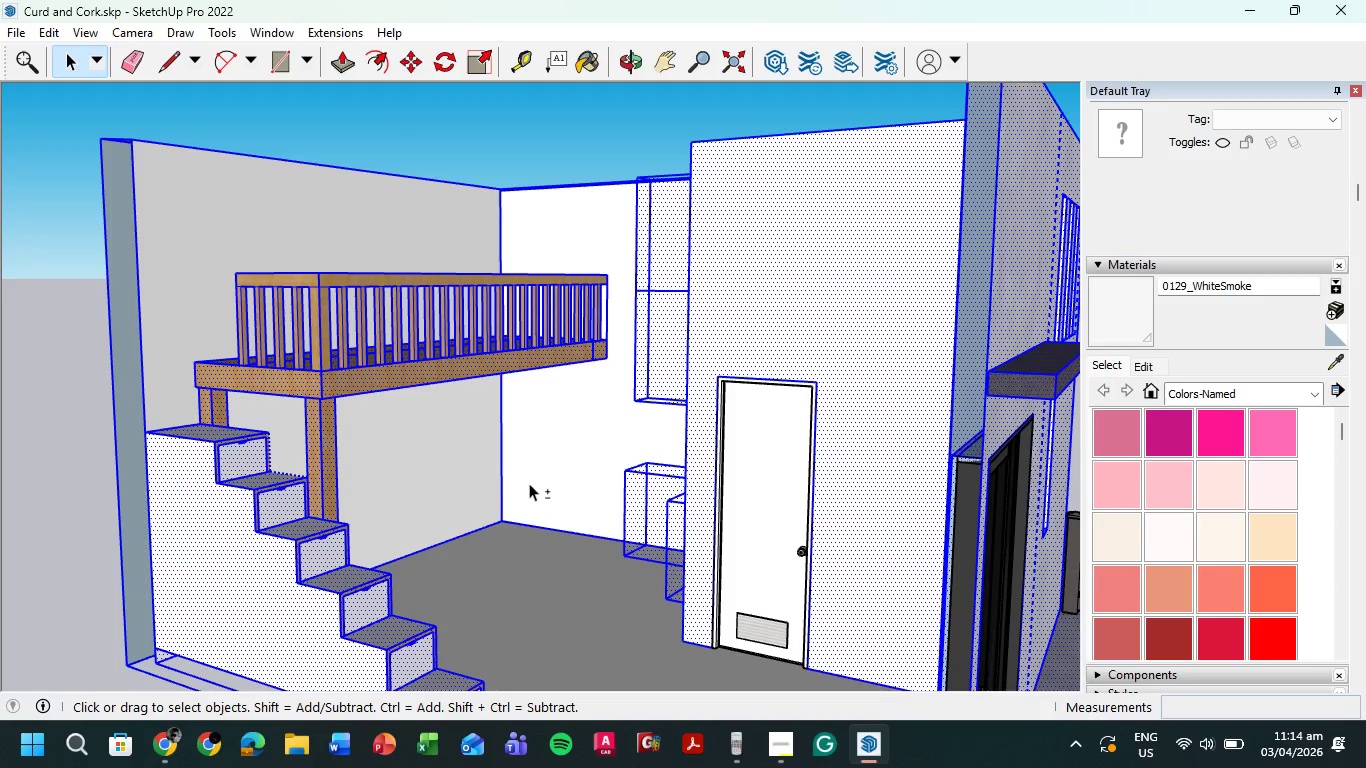 
hold_key(key=ShiftLeft, duration=1.52)
left_click([499, 478])
 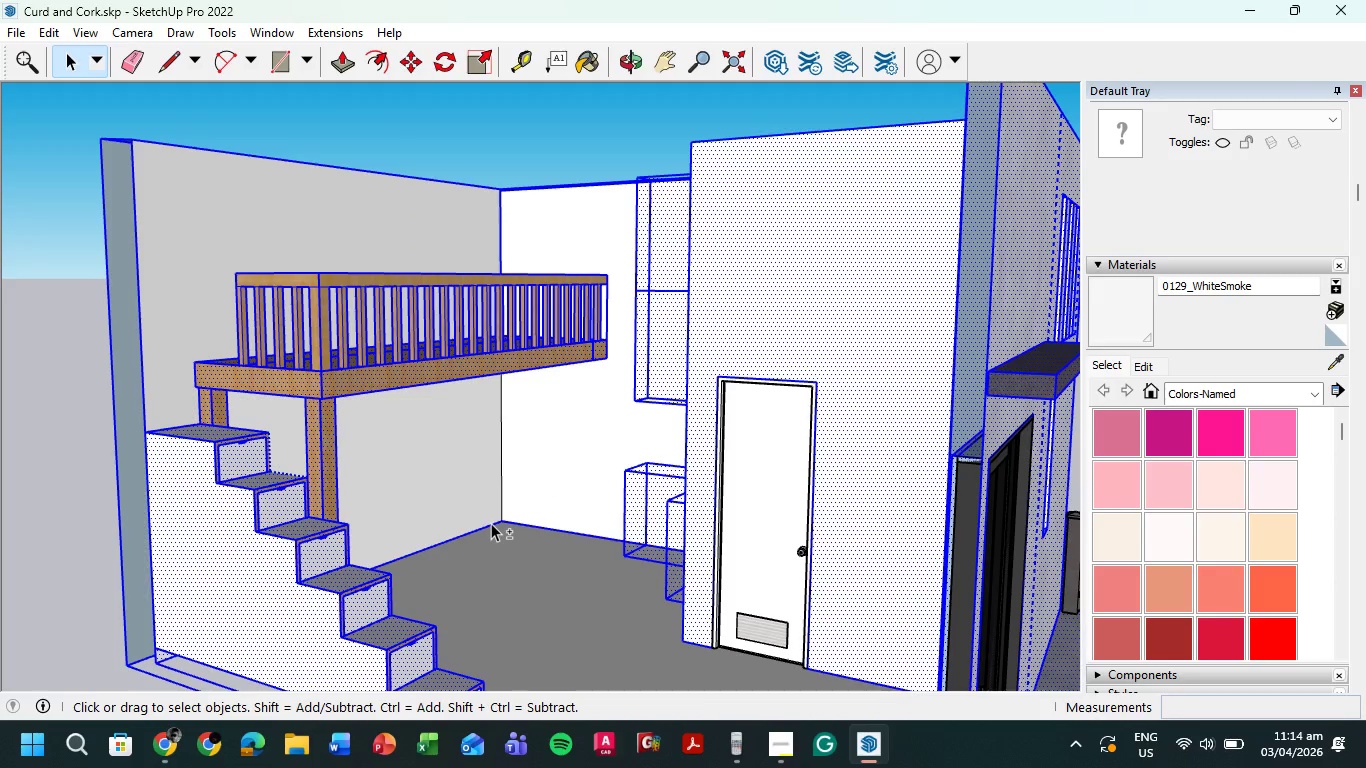 
left_click([491, 523])
 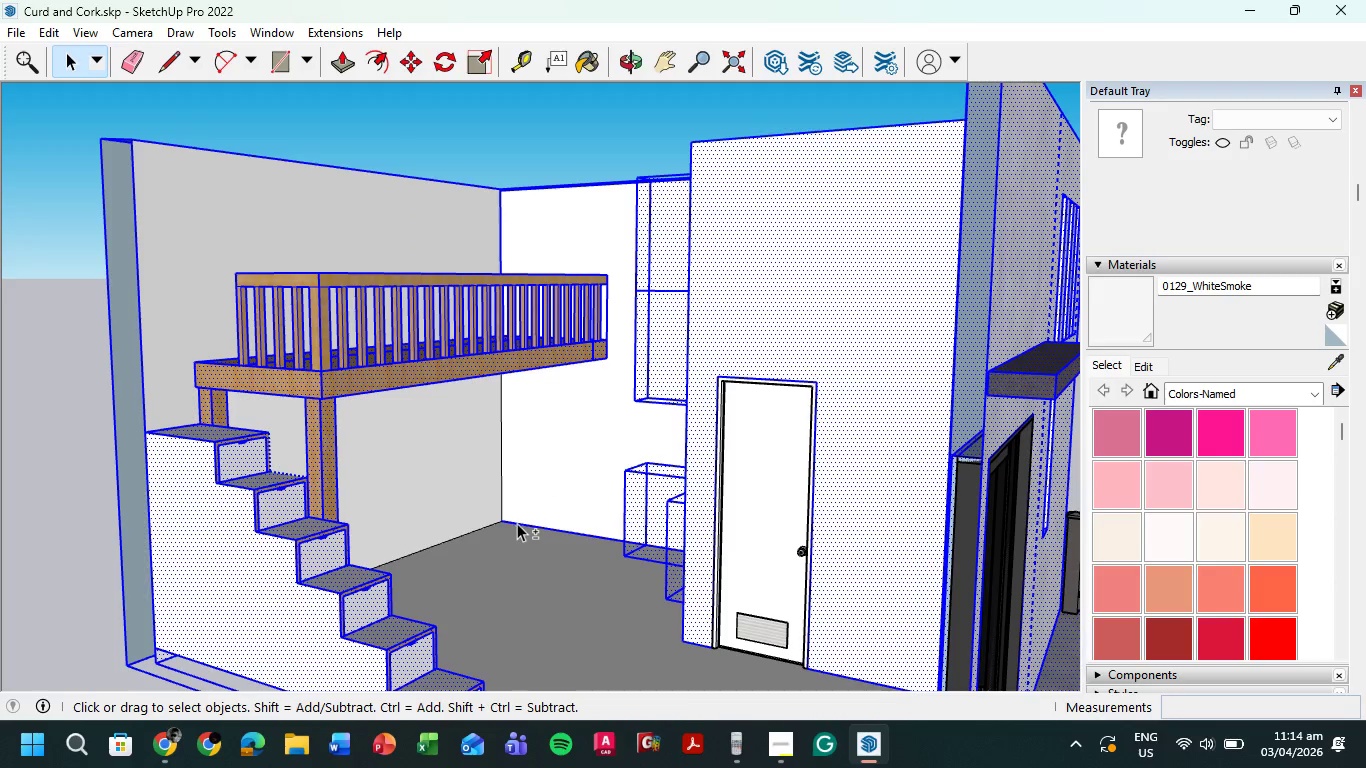 
hold_key(key=ShiftLeft, duration=1.51)
double_click([518, 523])
 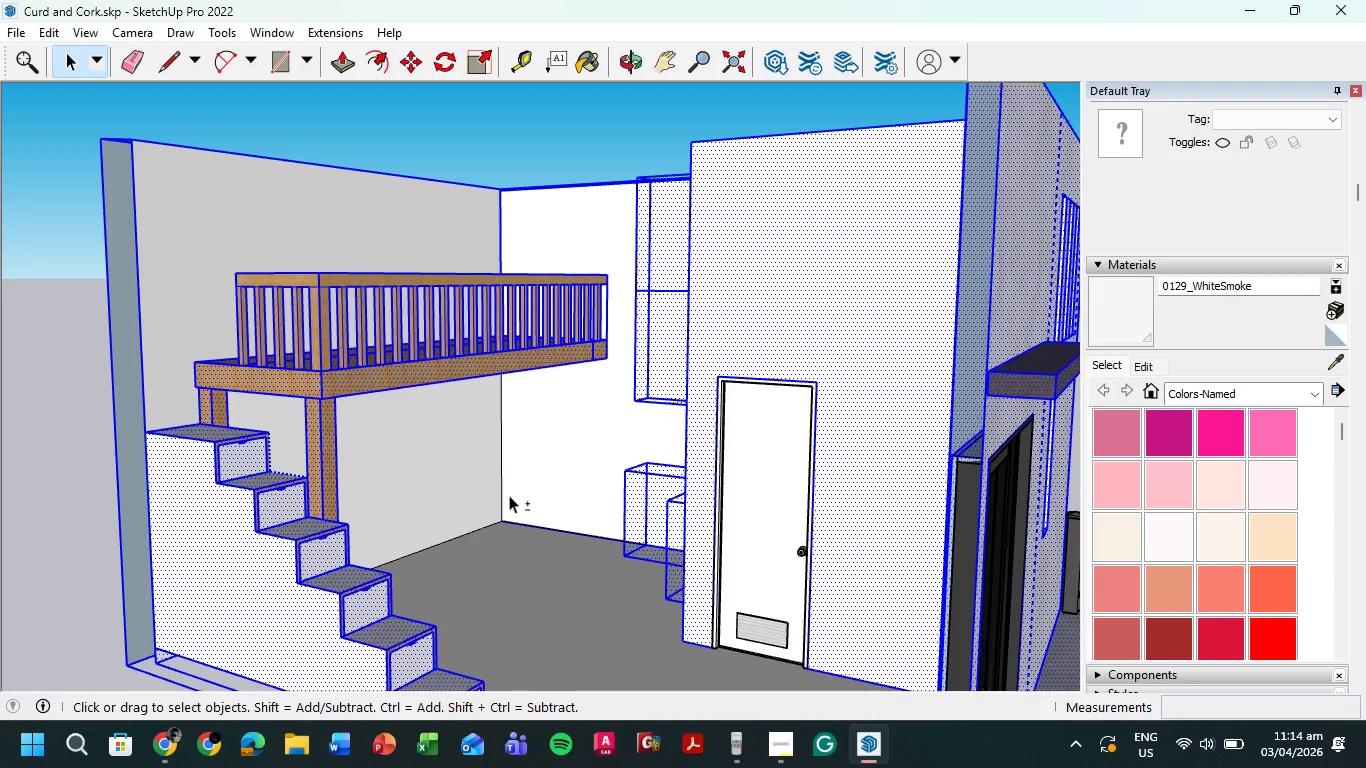 
hold_key(key=ShiftLeft, duration=1.52)
left_click([141, 231])
 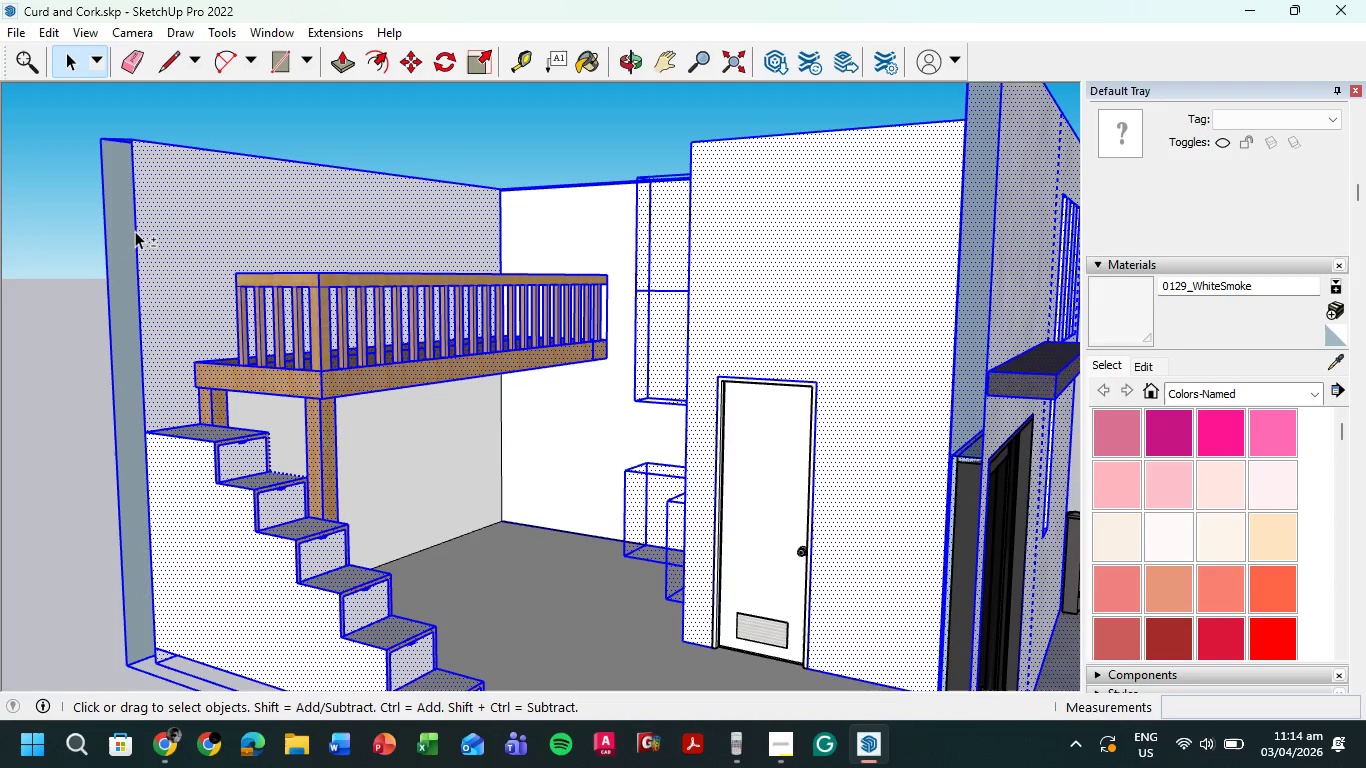 
double_click([135, 231])
 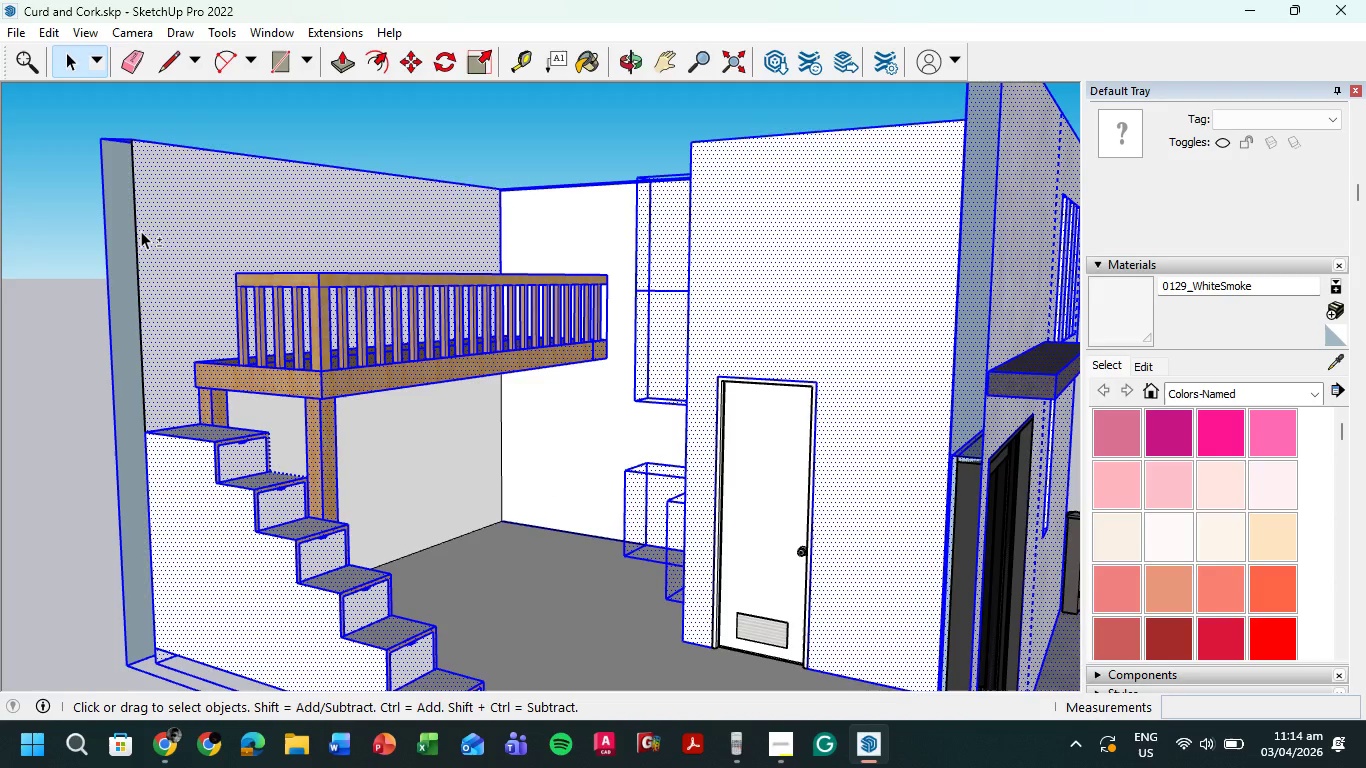 
triple_click([141, 231])
 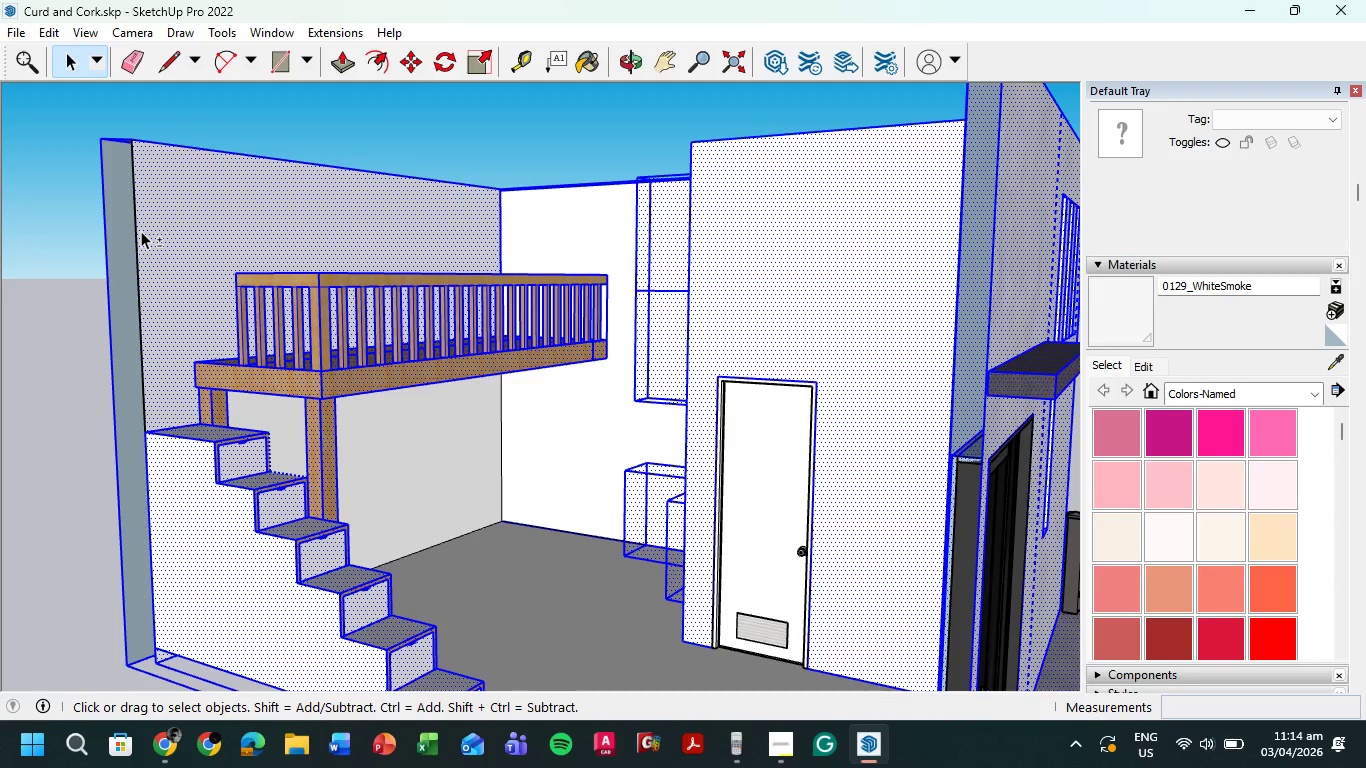 
hold_key(key=ShiftLeft, duration=1.5)
left_click([143, 140])
 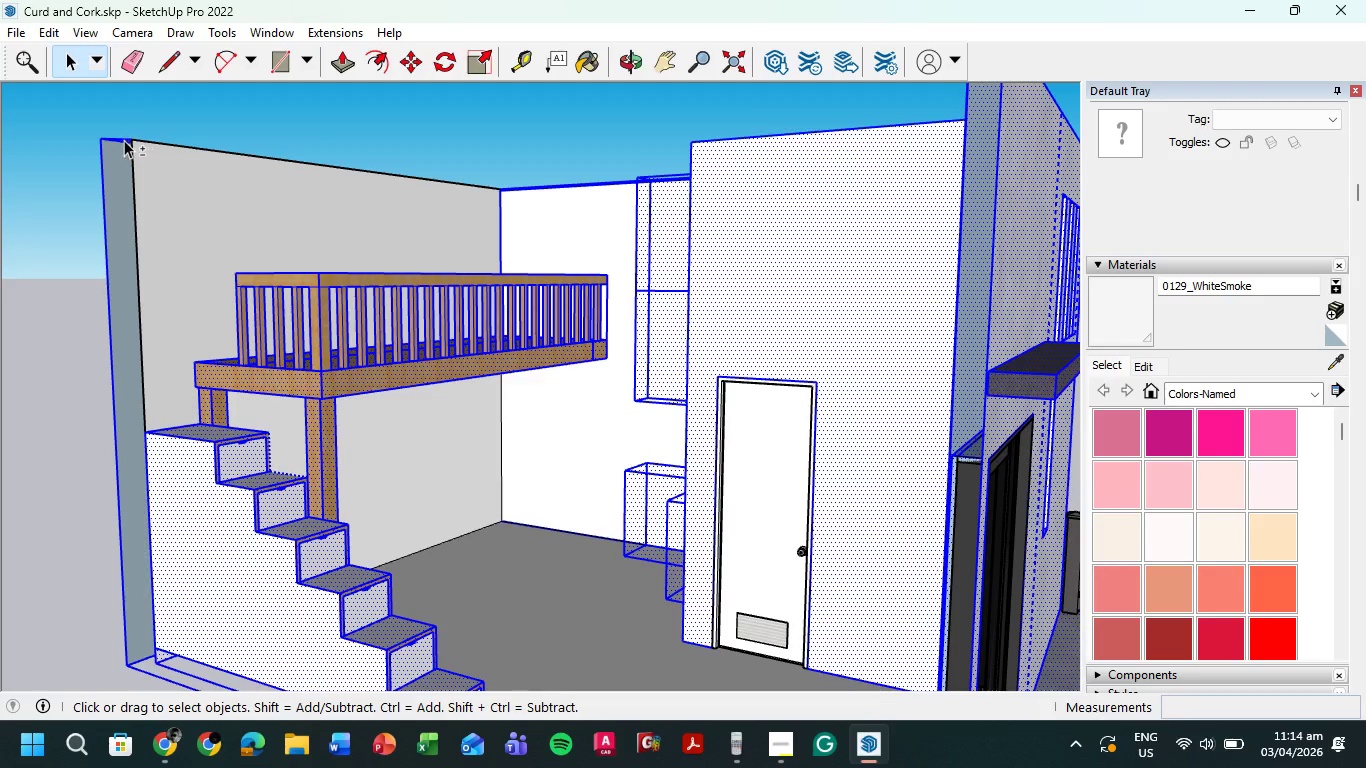 
hold_key(key=ShiftLeft, duration=1.52)
left_click([124, 140])
 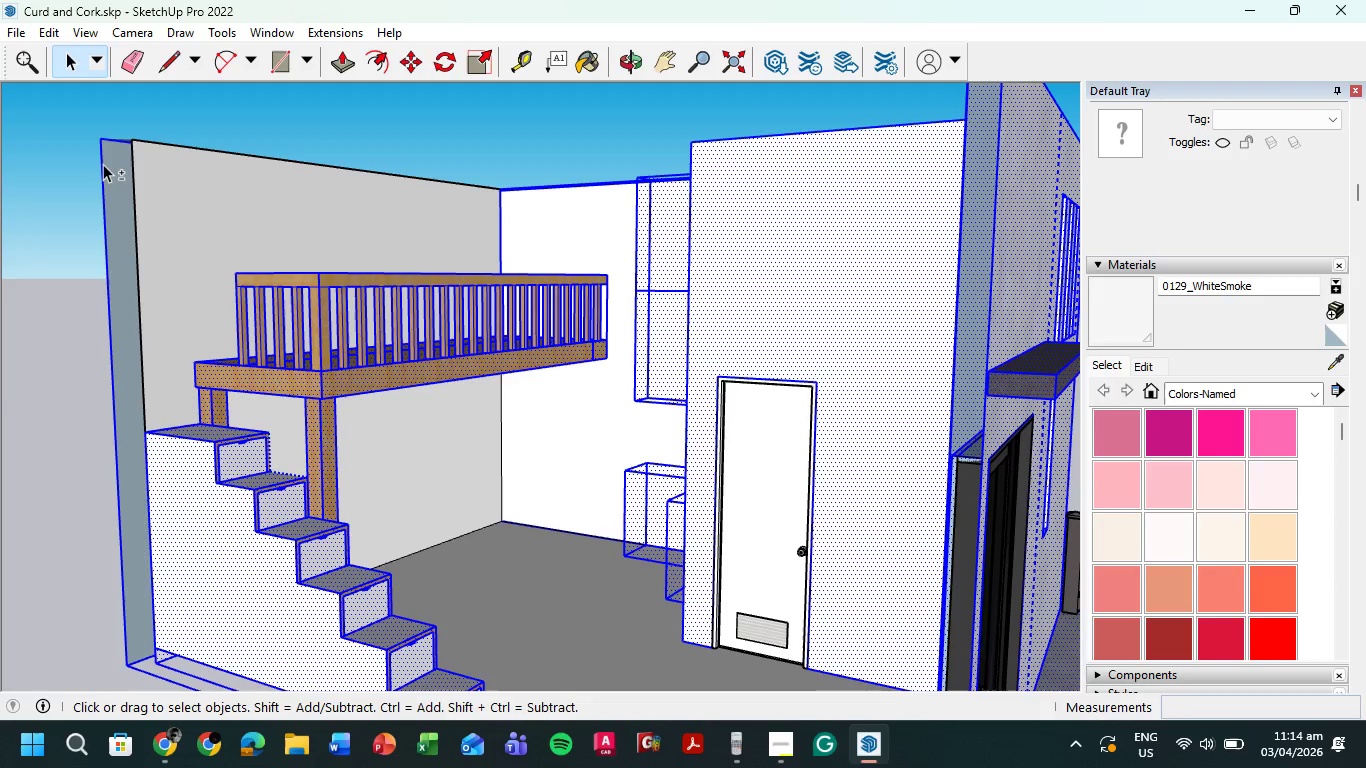 
hold_key(key=ShiftLeft, duration=1.5)
left_click([123, 143])
 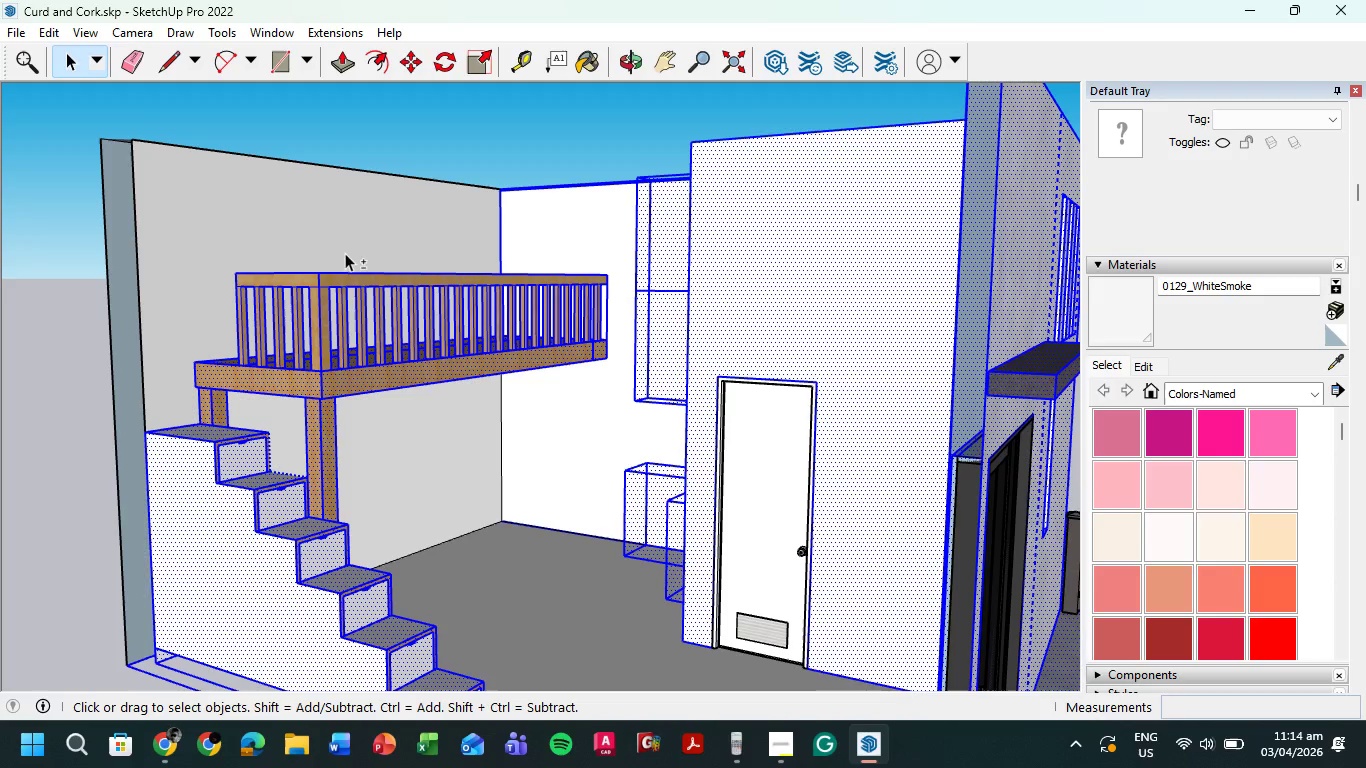 
key(Shift+ShiftLeft)
 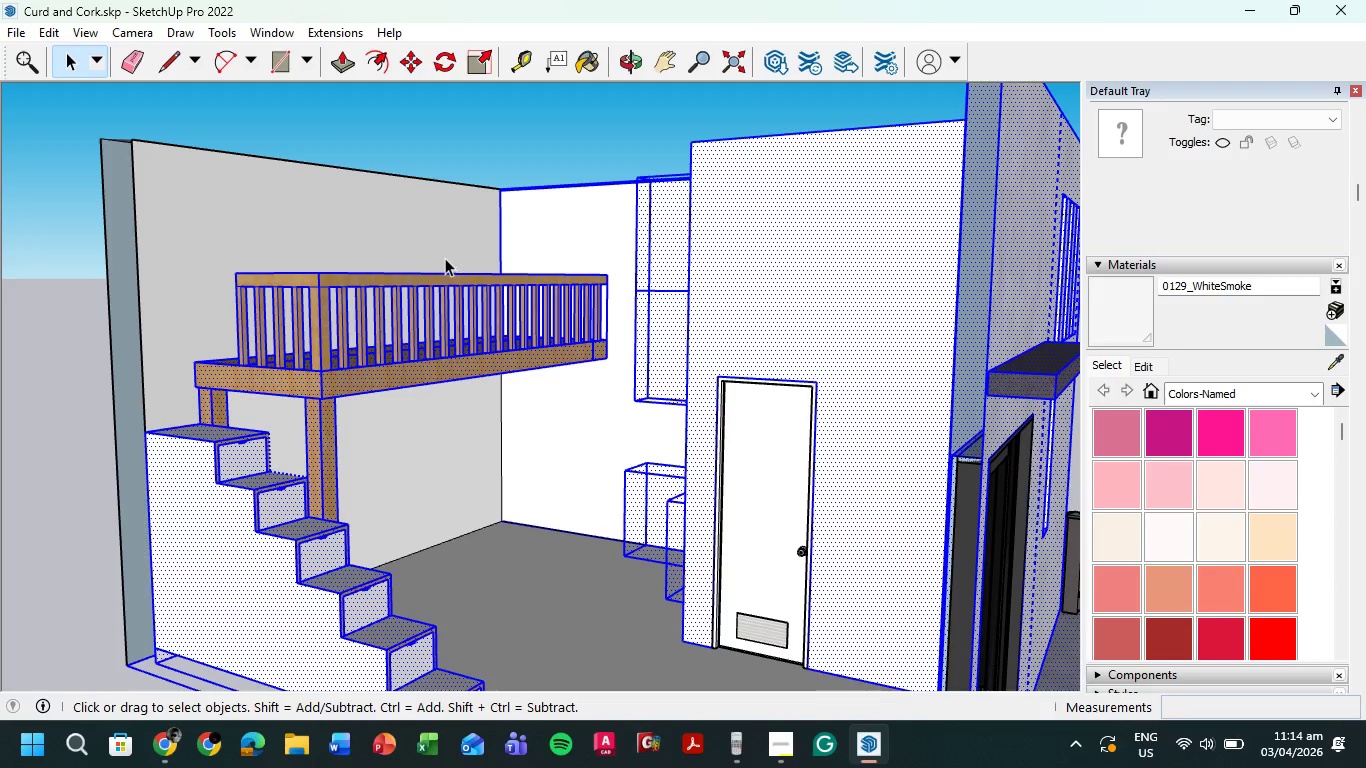 
key(Shift+ShiftLeft)
 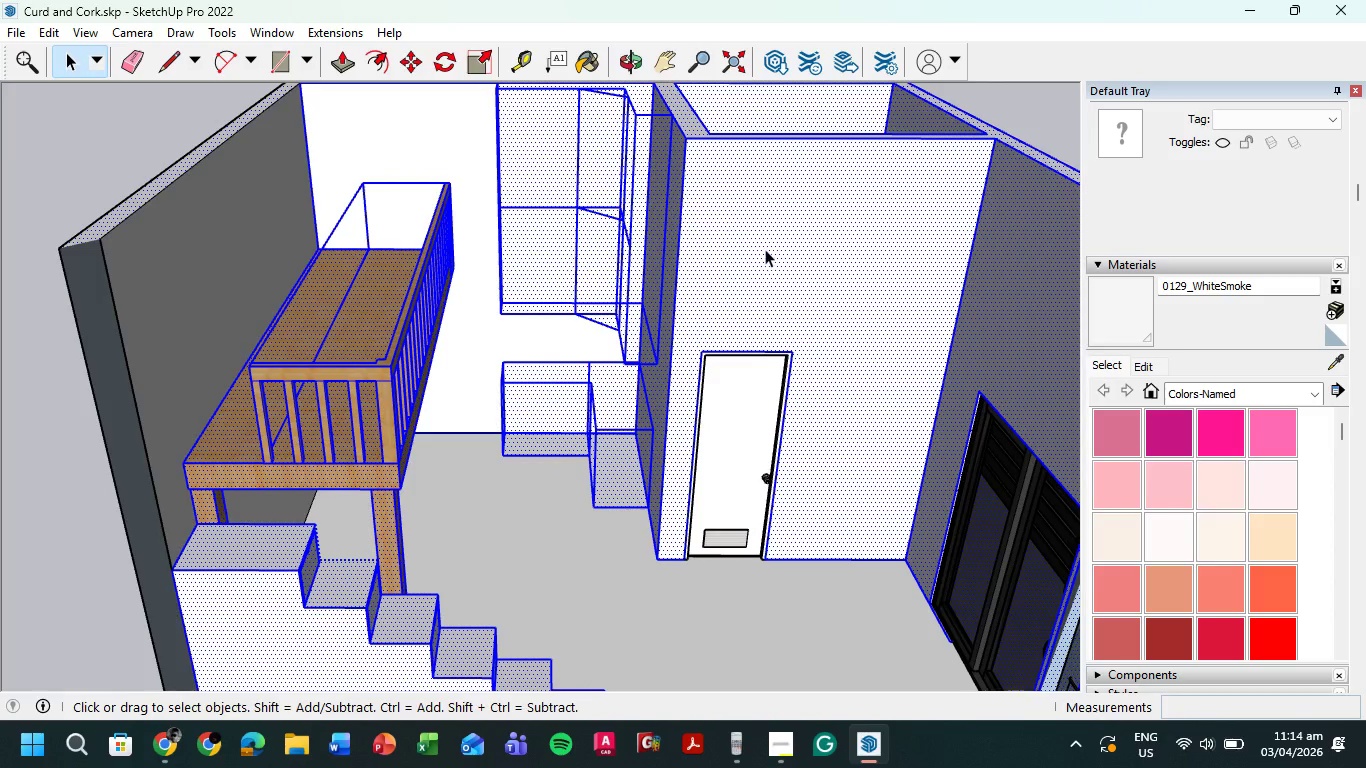 
double_click([78, 145])
 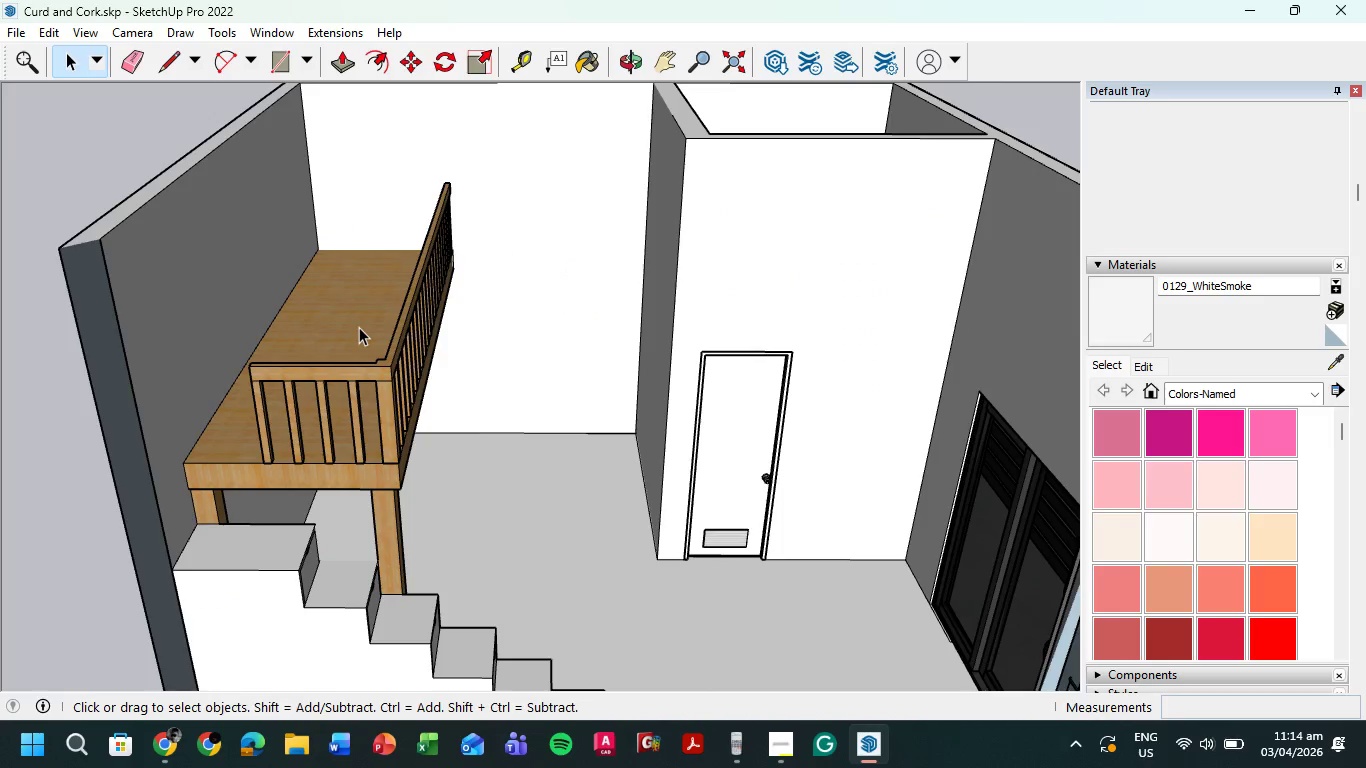 
double_click([359, 326])
 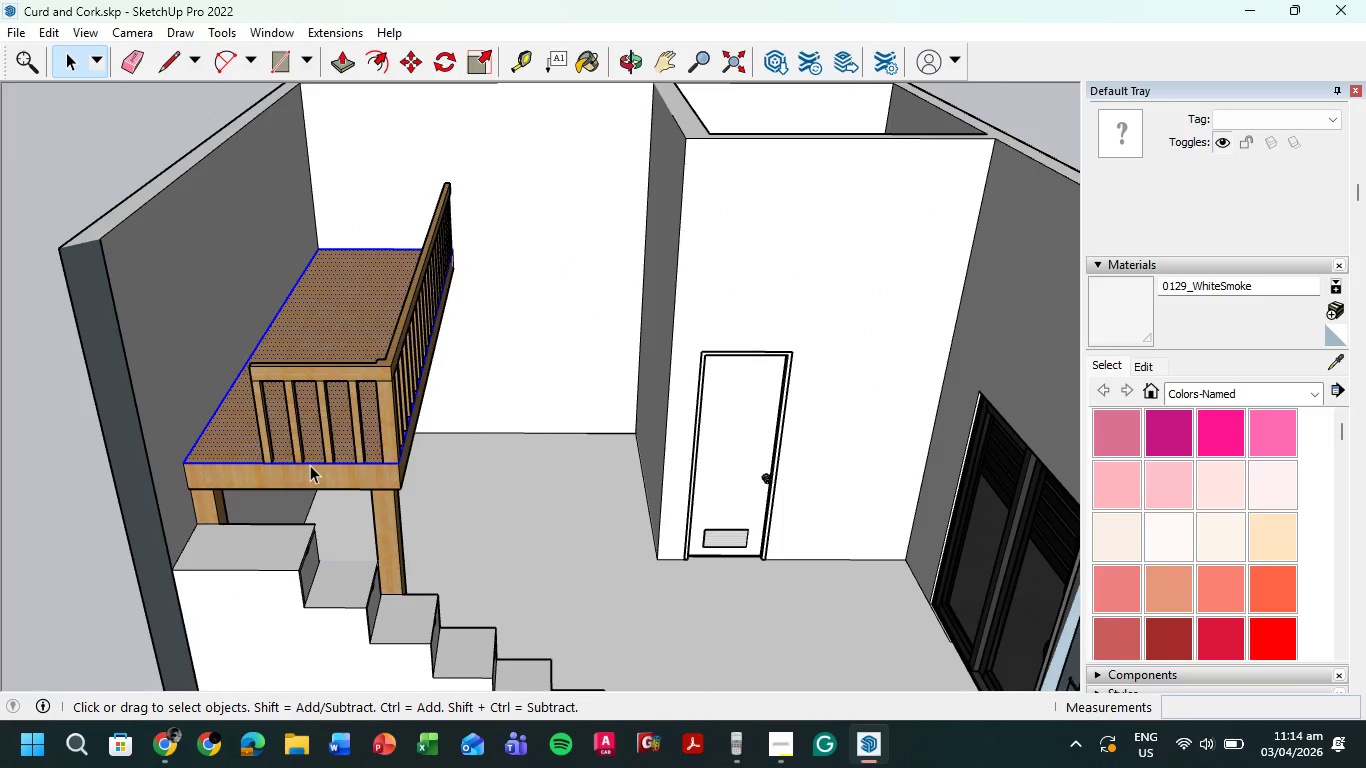 
hold_key(key=ShiftLeft, duration=1.5)
left_click([310, 475])
 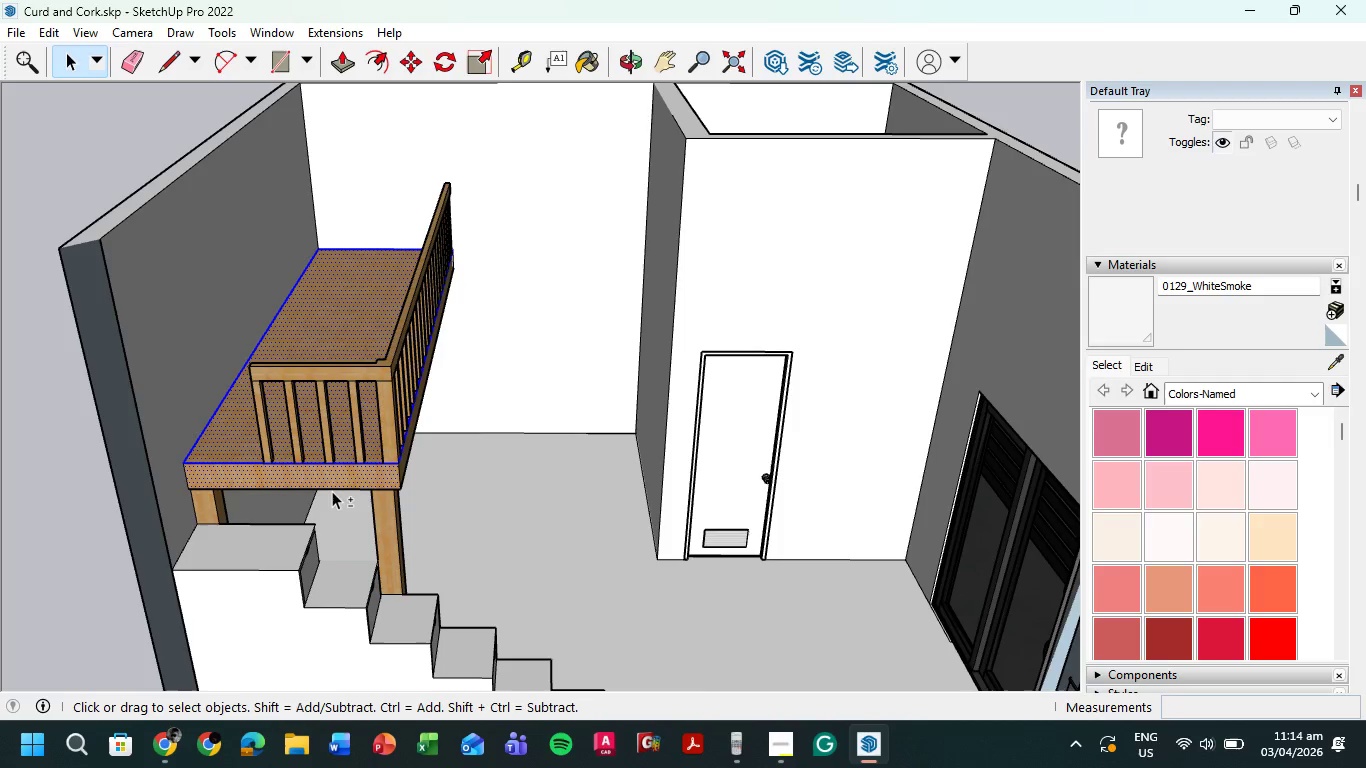 
hold_key(key=ShiftLeft, duration=1.51)
left_click([334, 479])
 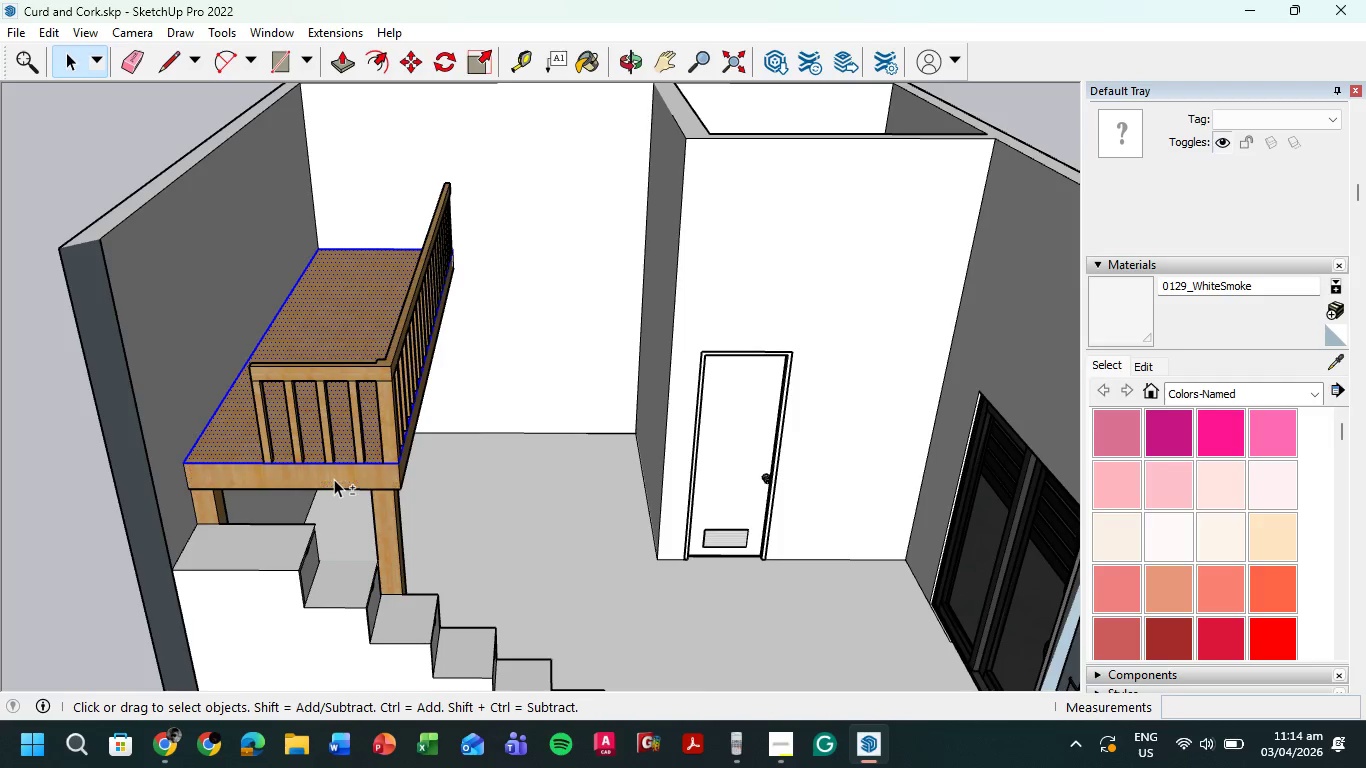 
double_click([334, 479])
 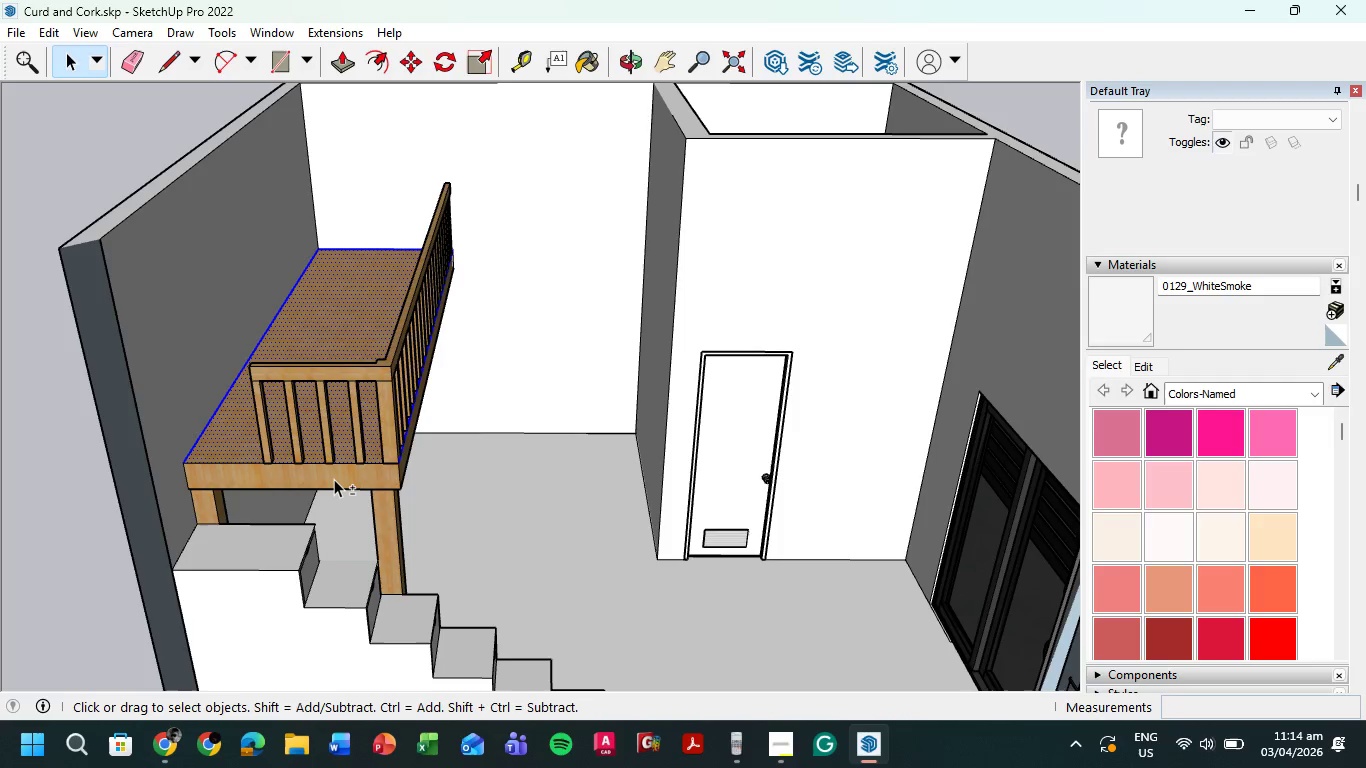 
left_click([334, 479])
 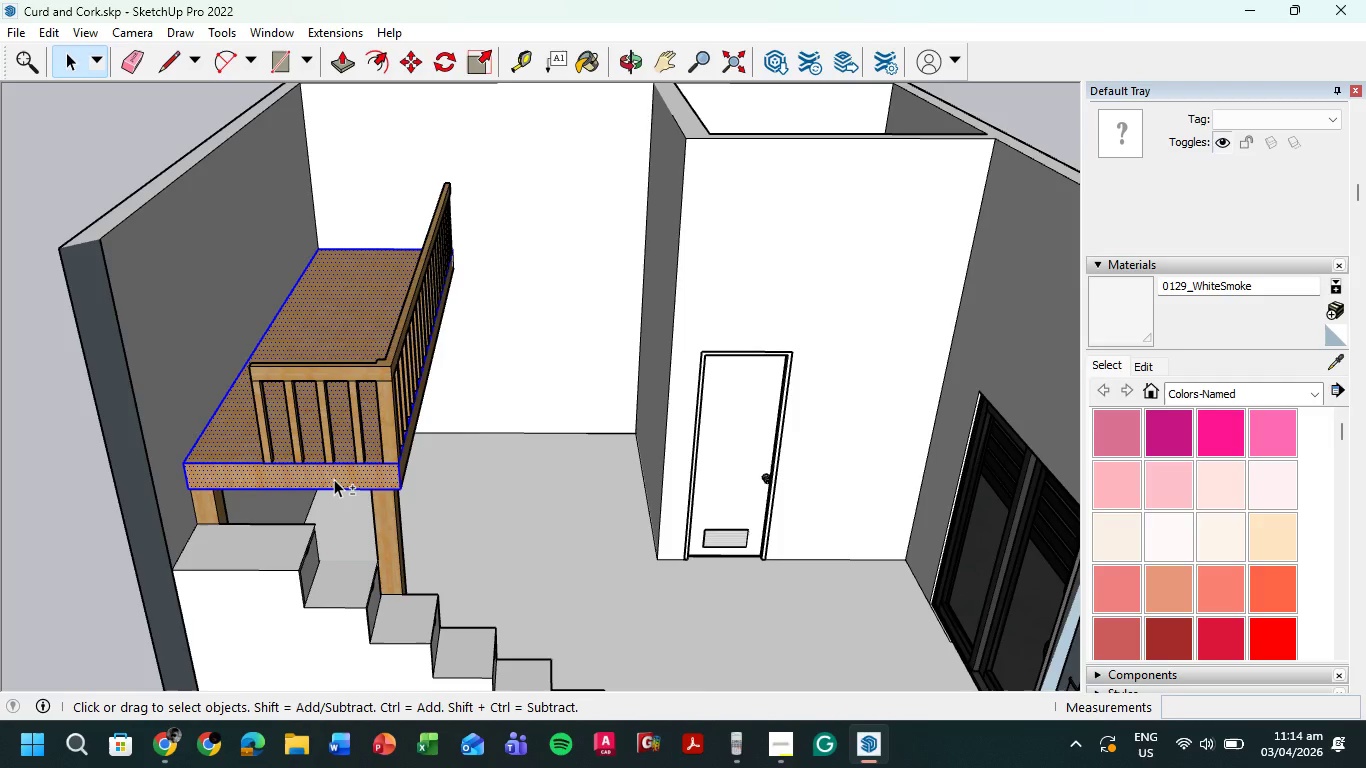 
double_click([334, 479])
 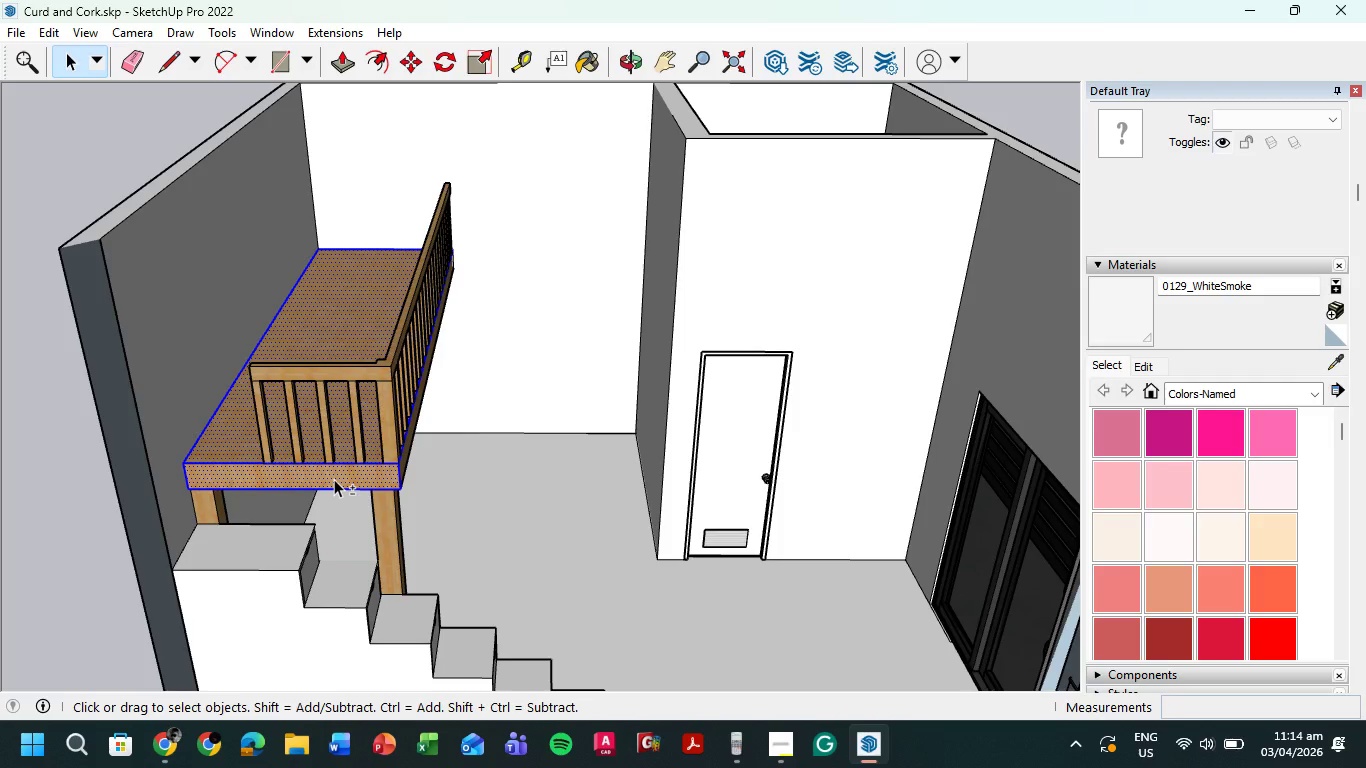 
hold_key(key=ShiftLeft, duration=1.2)
 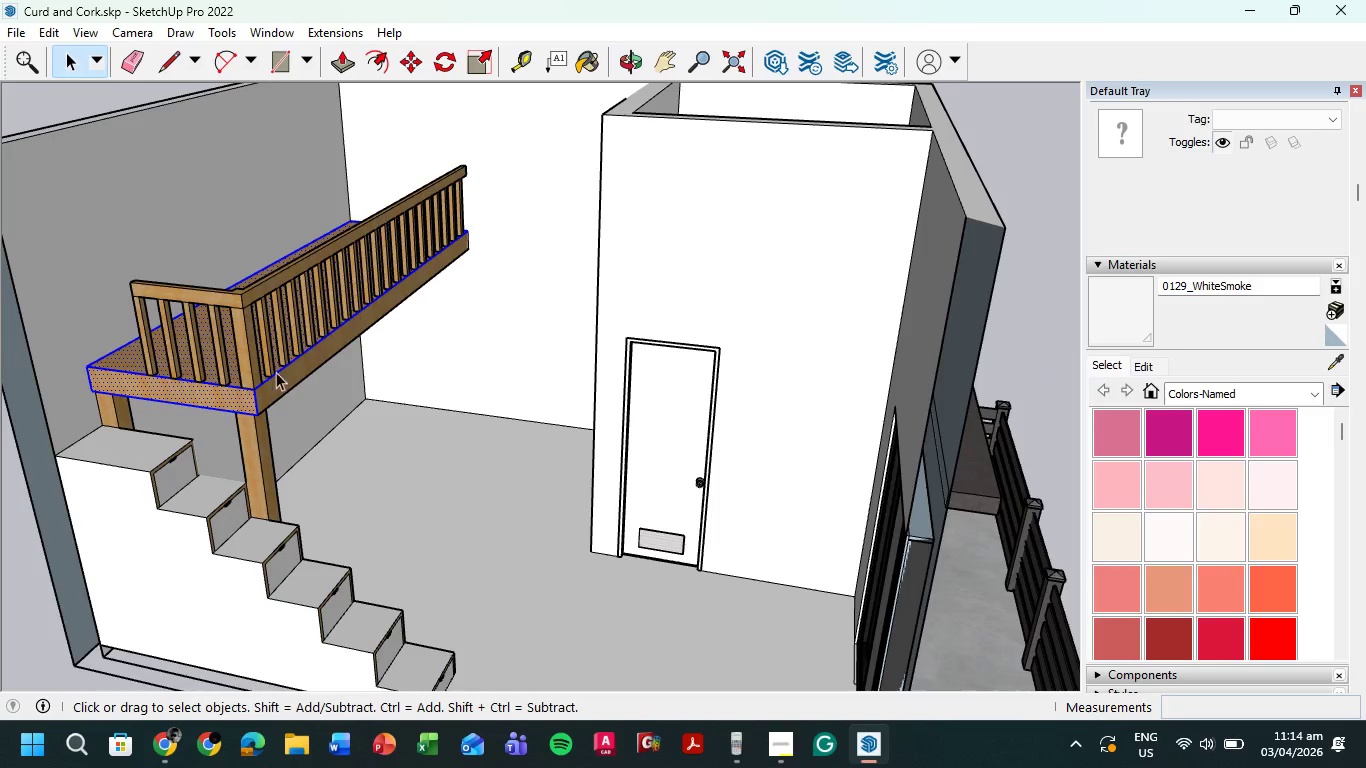 
hold_key(key=ShiftLeft, duration=1.58)
scroll: coordinate [268, 352], scroll_direction: up, amount: 4.0
 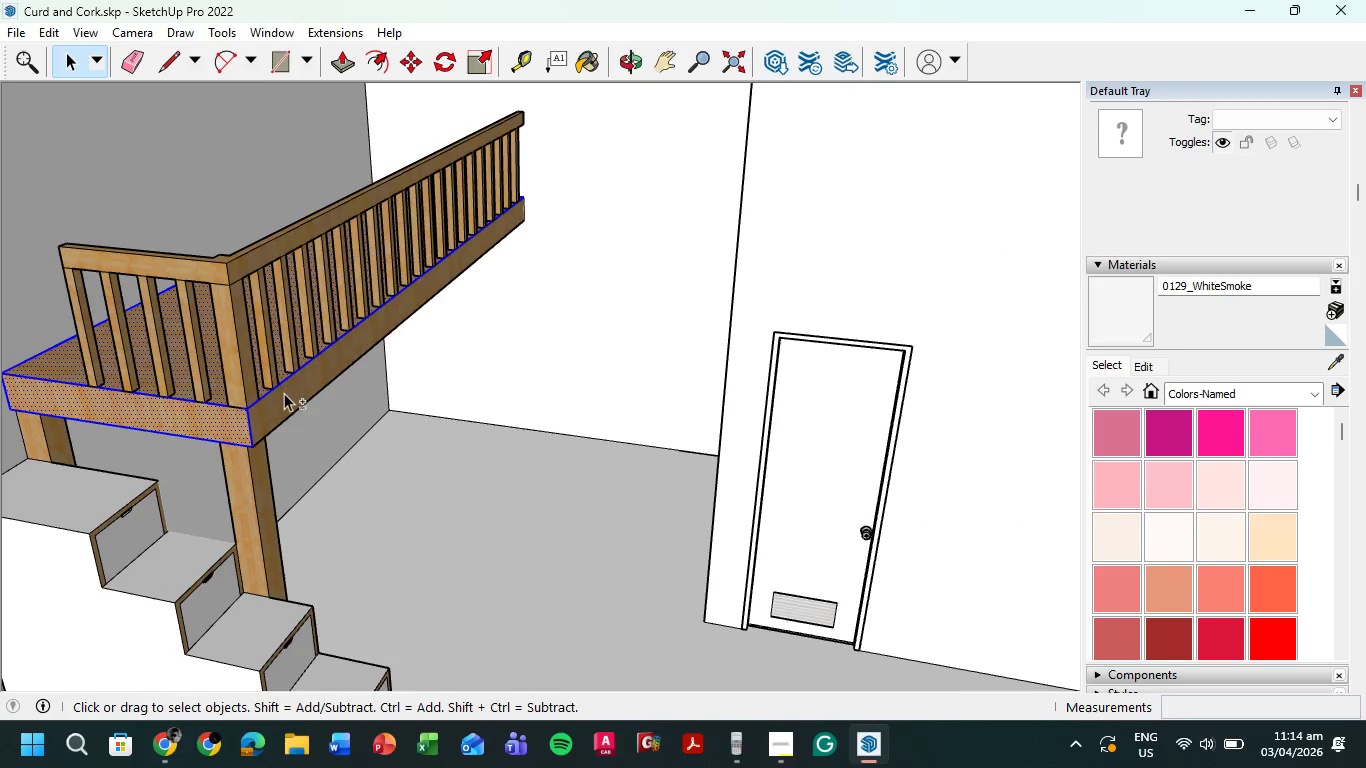 
hold_key(key=ShiftLeft, duration=1.5)
left_click([285, 395])
 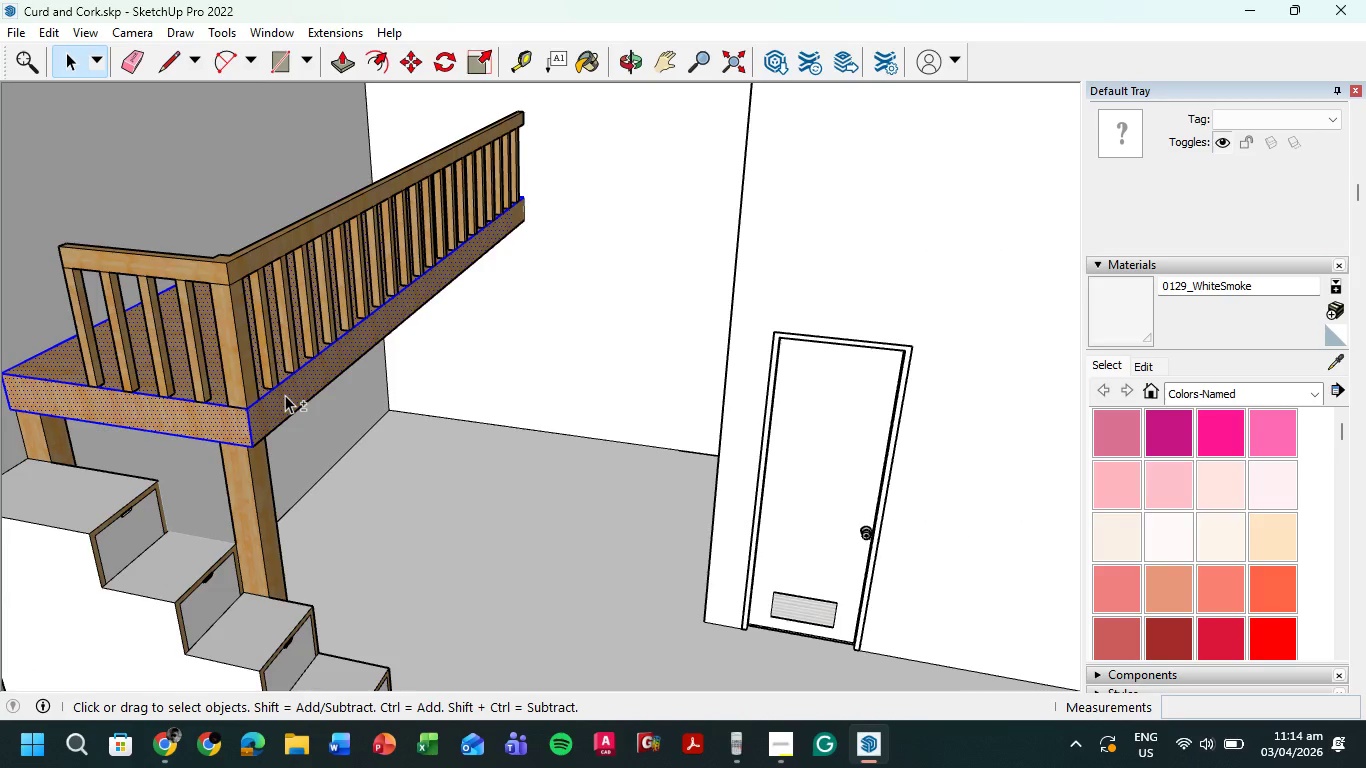 
double_click([285, 395])
 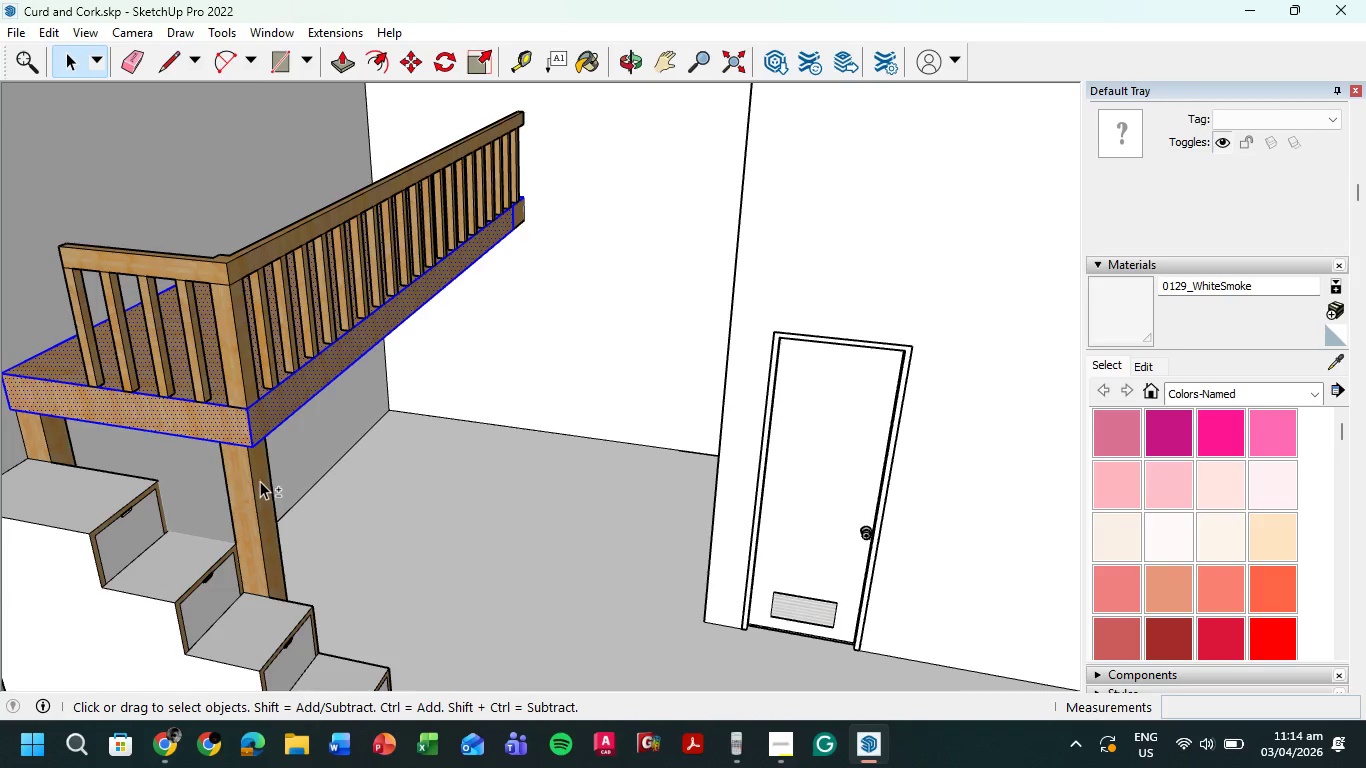 
left_click([260, 481])
 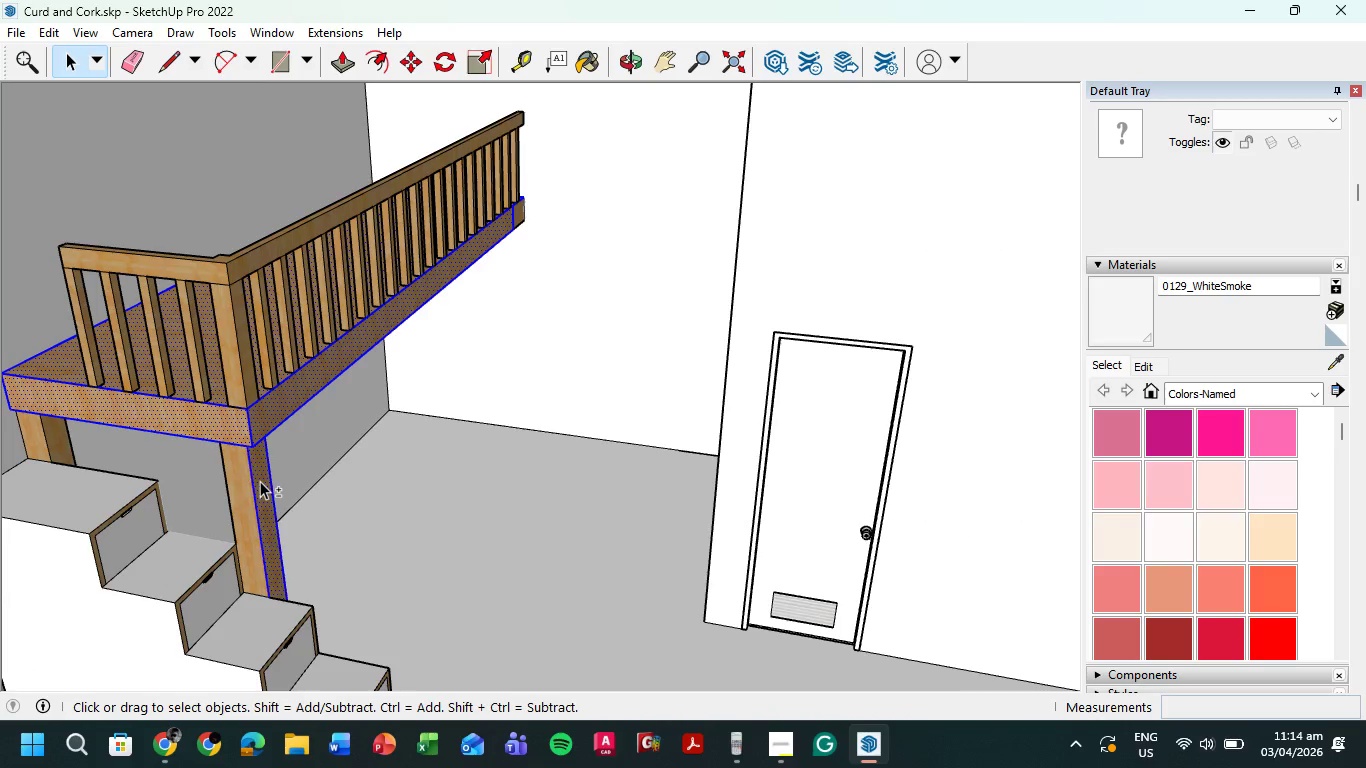 
double_click([260, 481])
 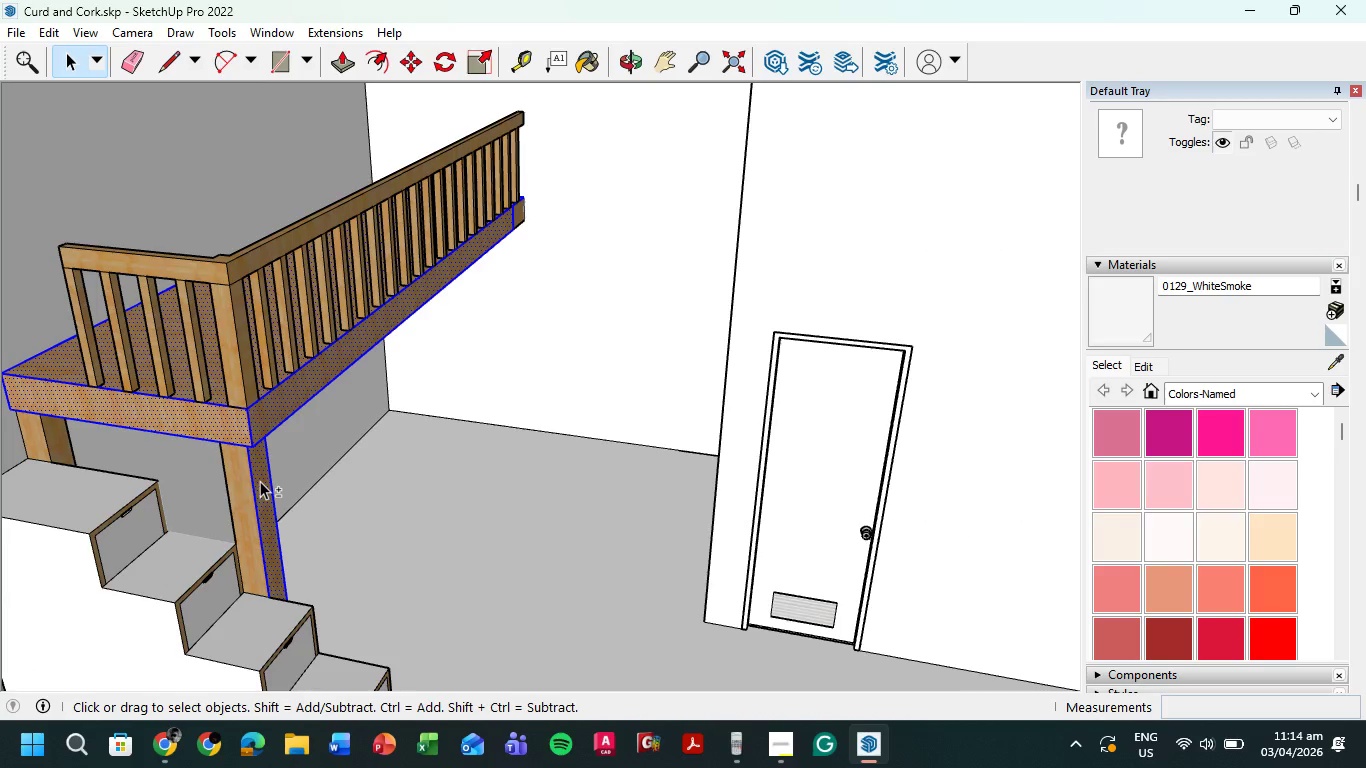 
hold_key(key=ShiftLeft, duration=1.5)
left_click([243, 488])
 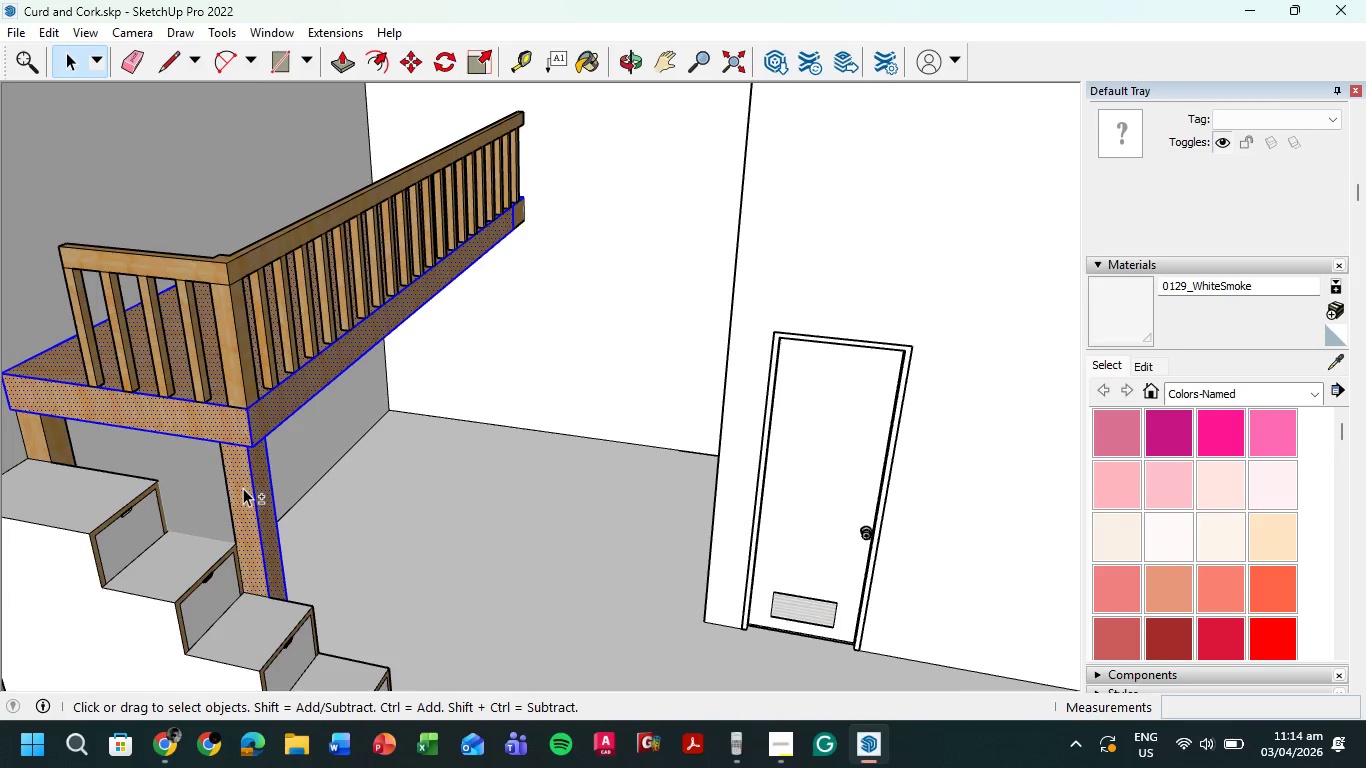 
double_click([243, 488])
 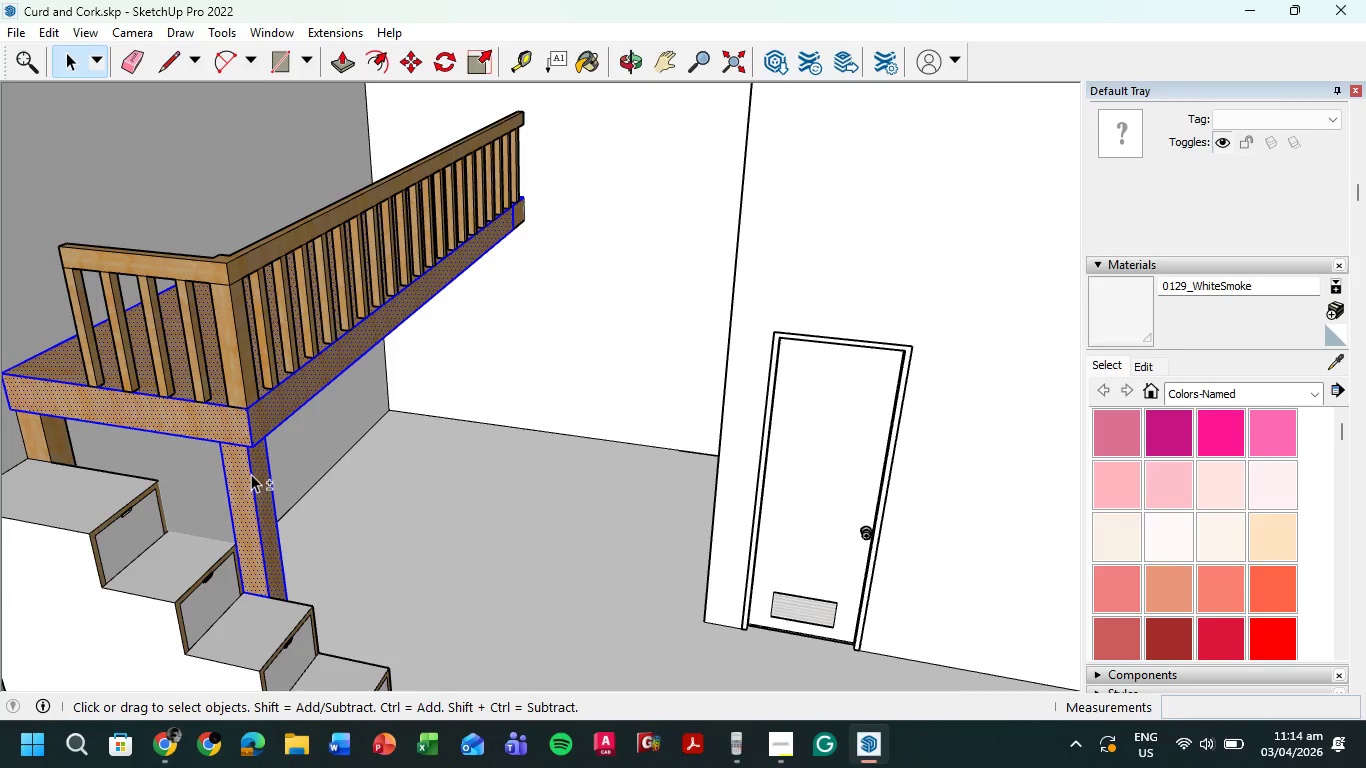 
key(Shift+ShiftLeft)
 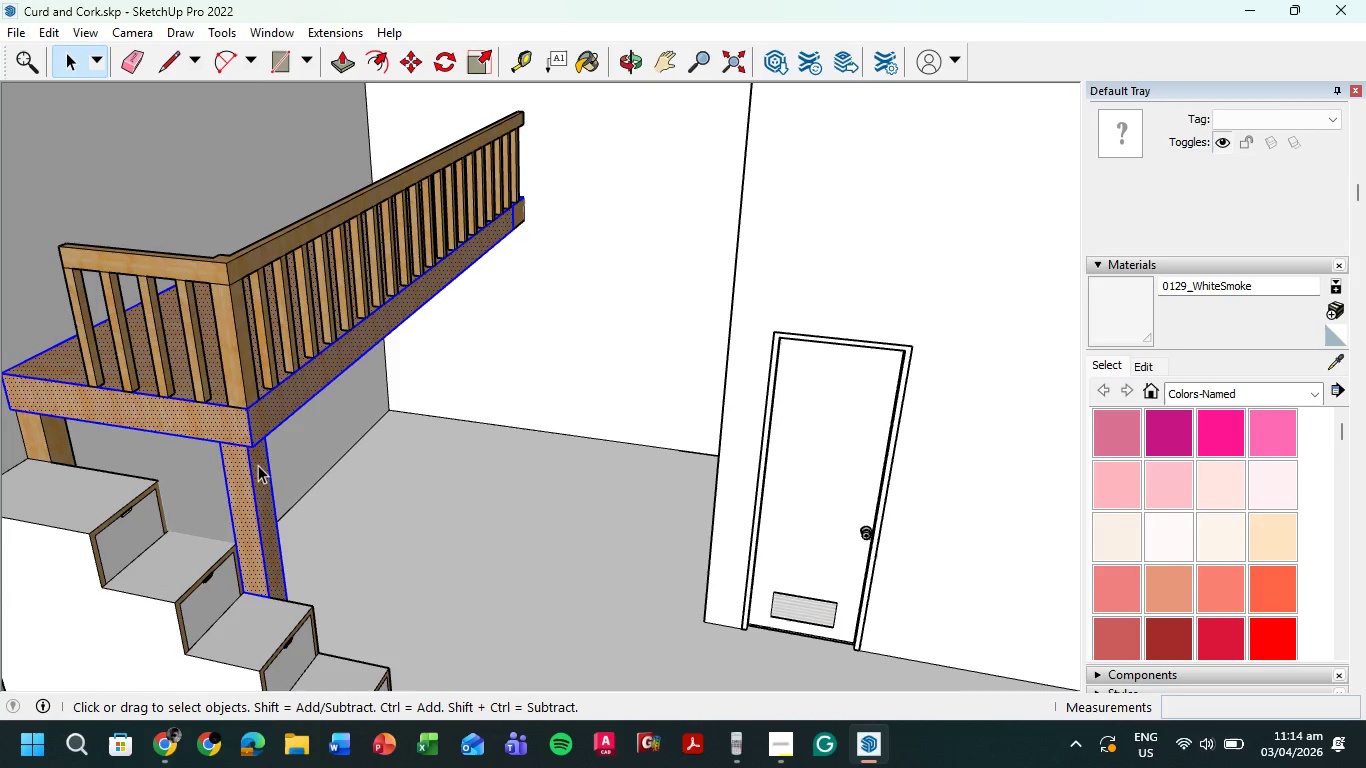 
key(Shift+ShiftLeft)
 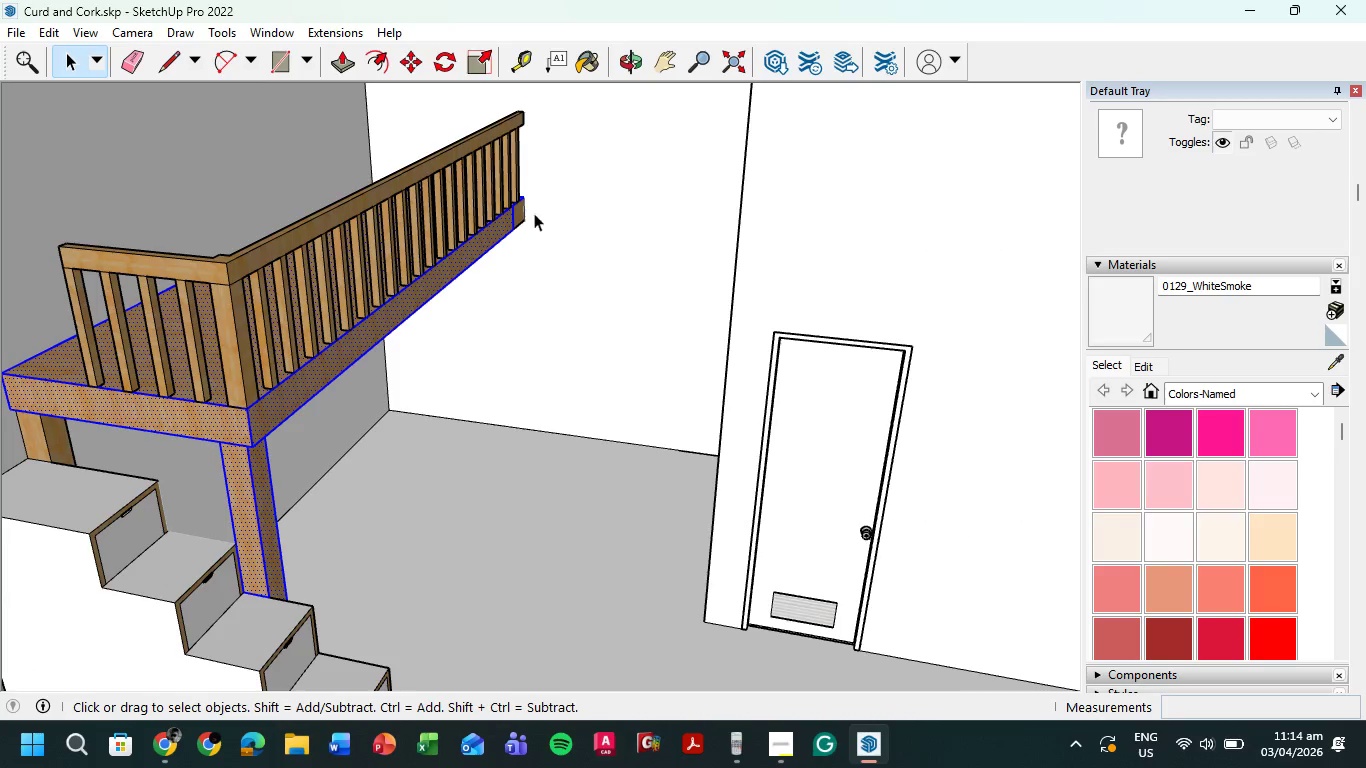 
hold_key(key=ShiftLeft, duration=1.51)
scroll: coordinate [533, 175], scroll_direction: up, amount: 4.0
 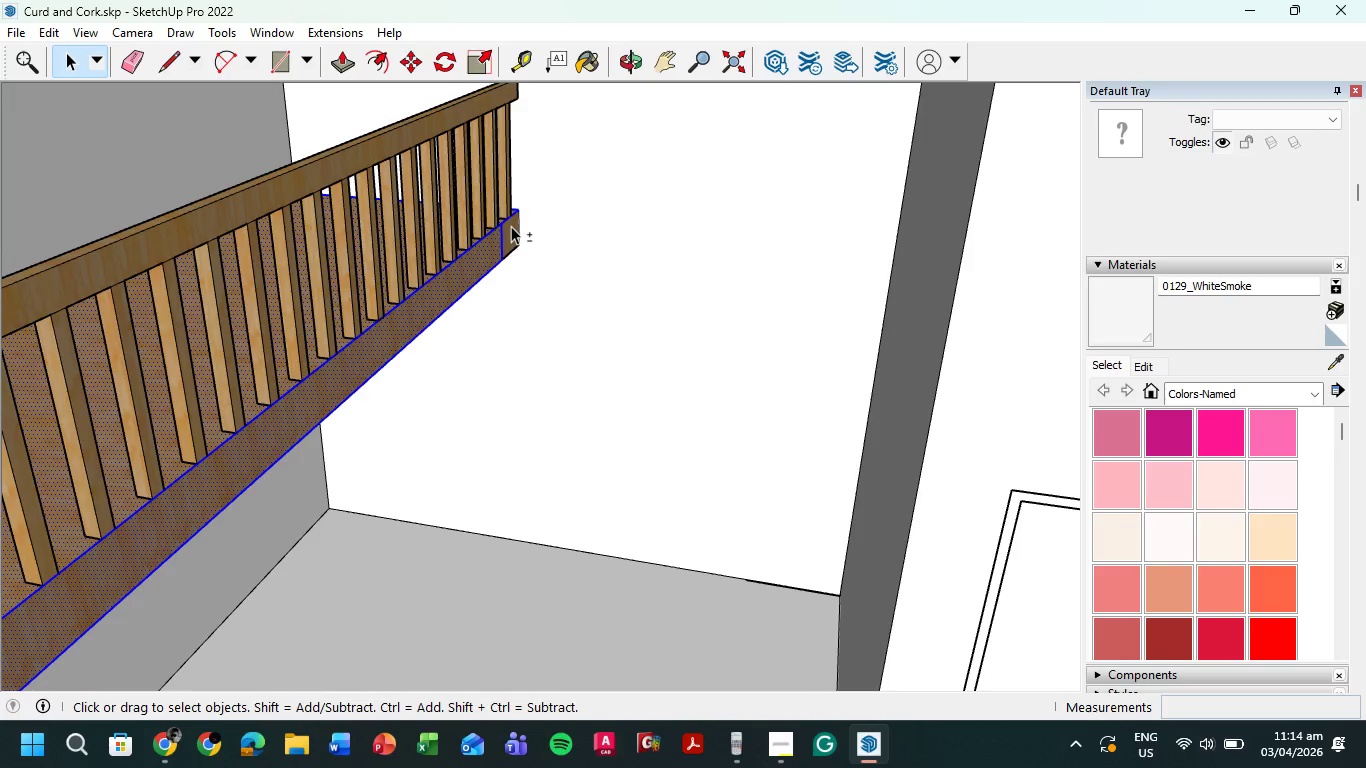 
left_click([511, 226])
 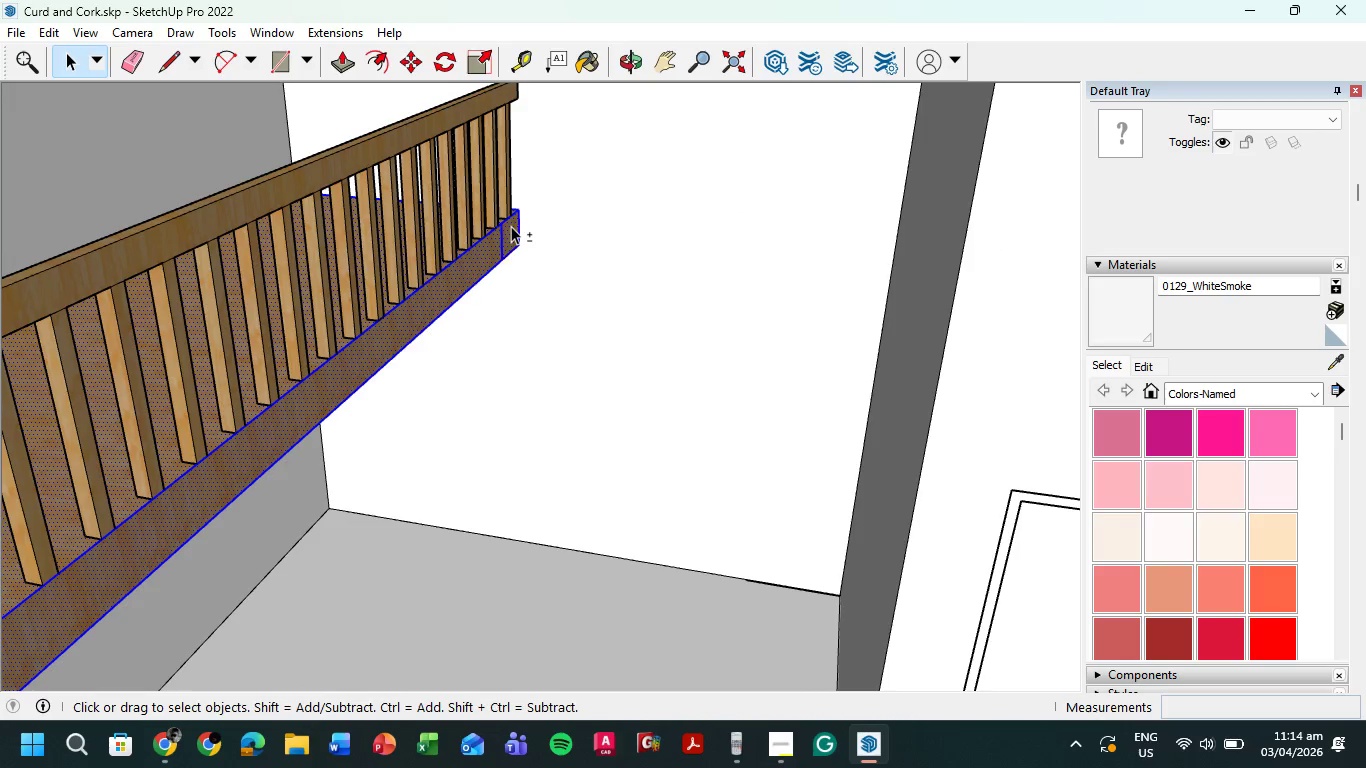 
double_click([511, 226])
 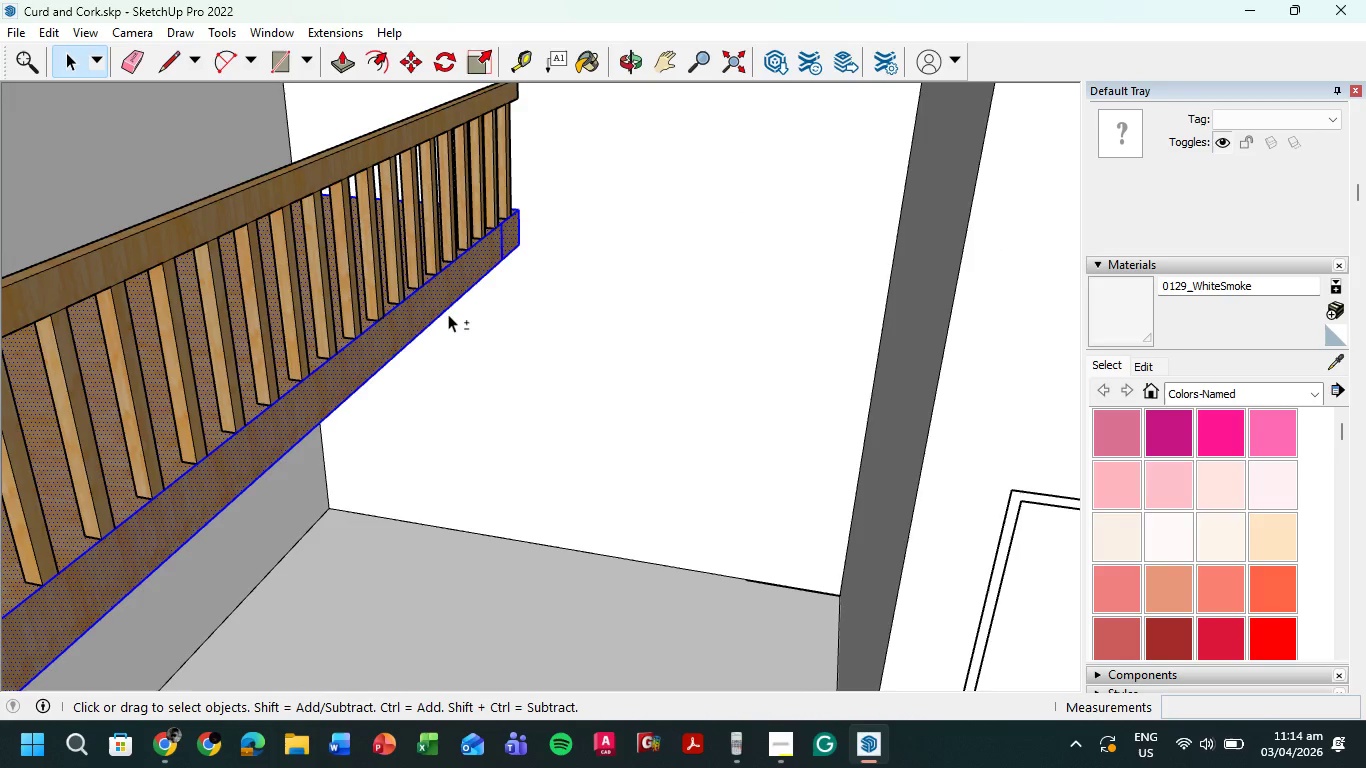 
hold_key(key=ShiftLeft, duration=0.81)
scroll: coordinate [432, 333], scroll_direction: down, amount: 4.0
 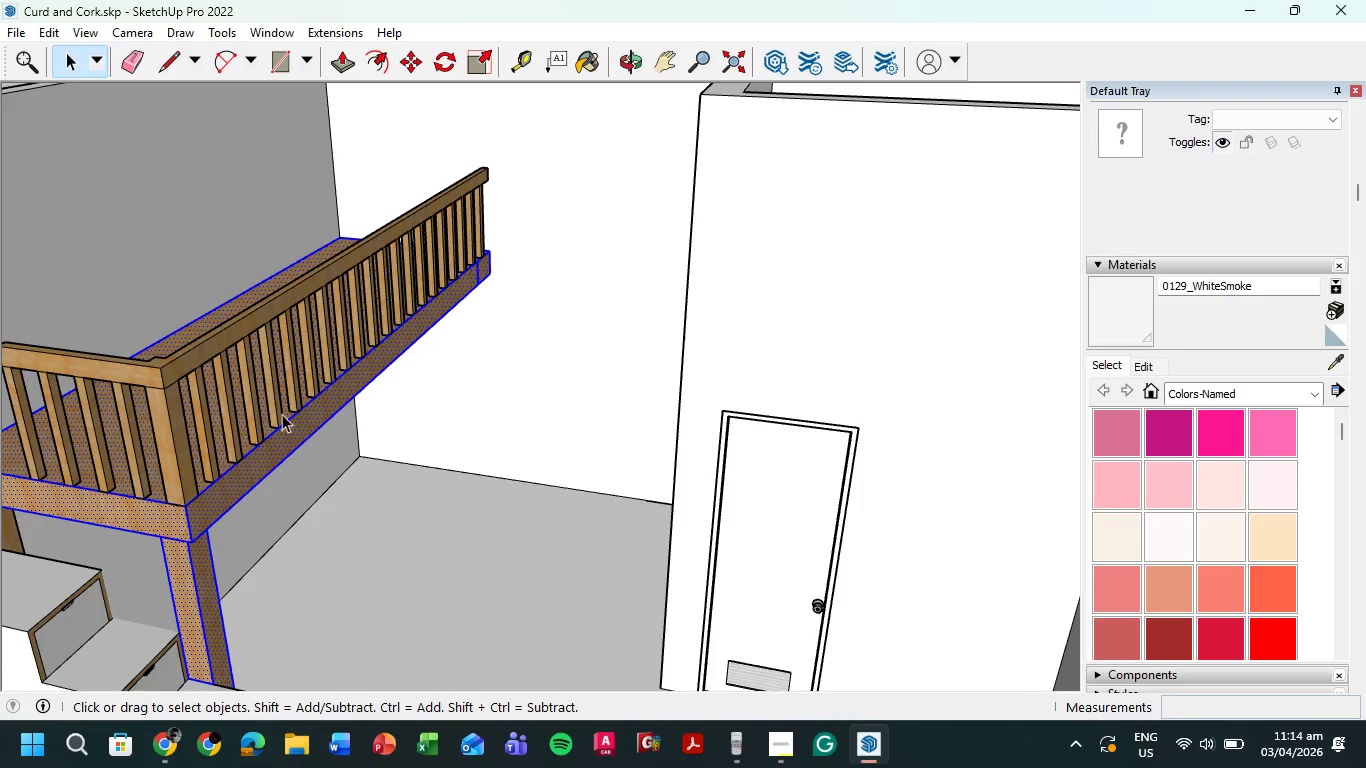 
hold_key(key=ShiftLeft, duration=0.53)
left_click([245, 381])
 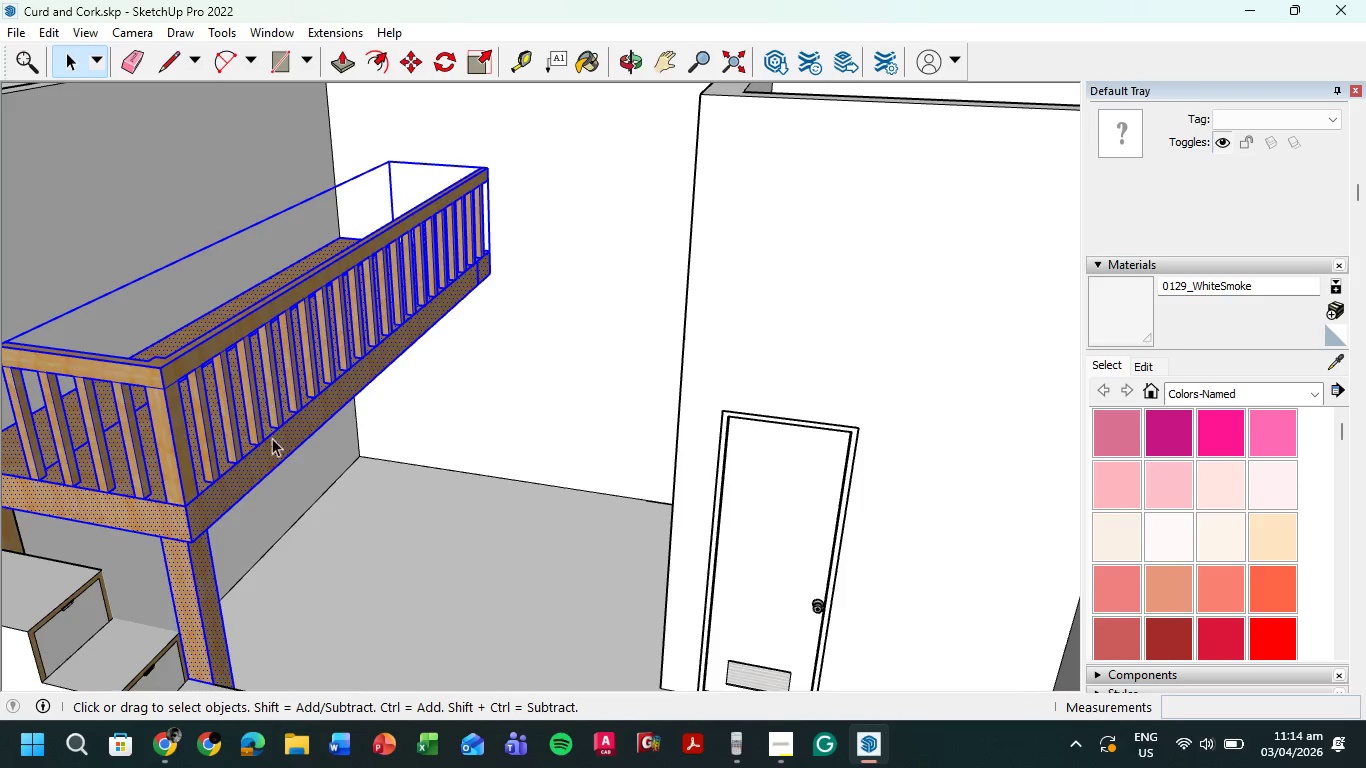 
scroll: coordinate [275, 439], scroll_direction: up, amount: 1.0
 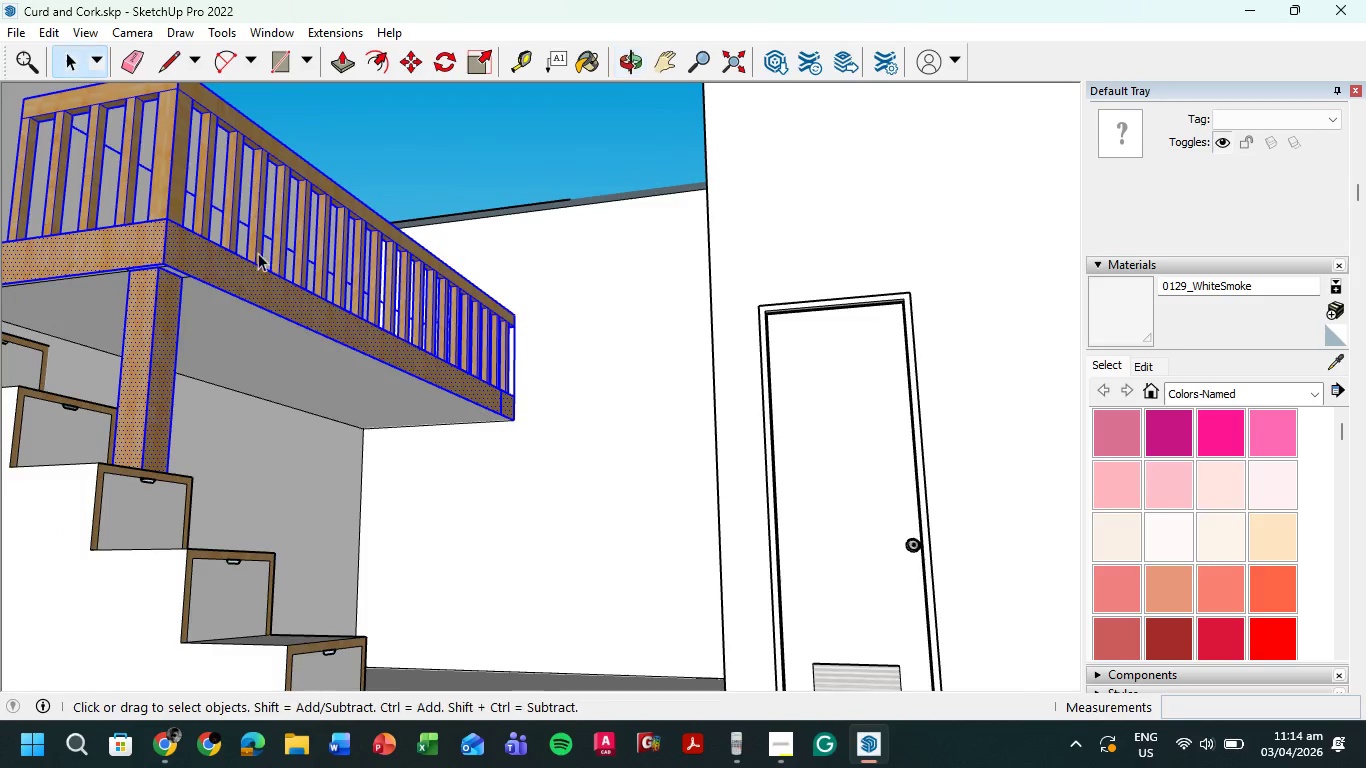 
hold_key(key=ShiftLeft, duration=1.19)
left_click([243, 350])
 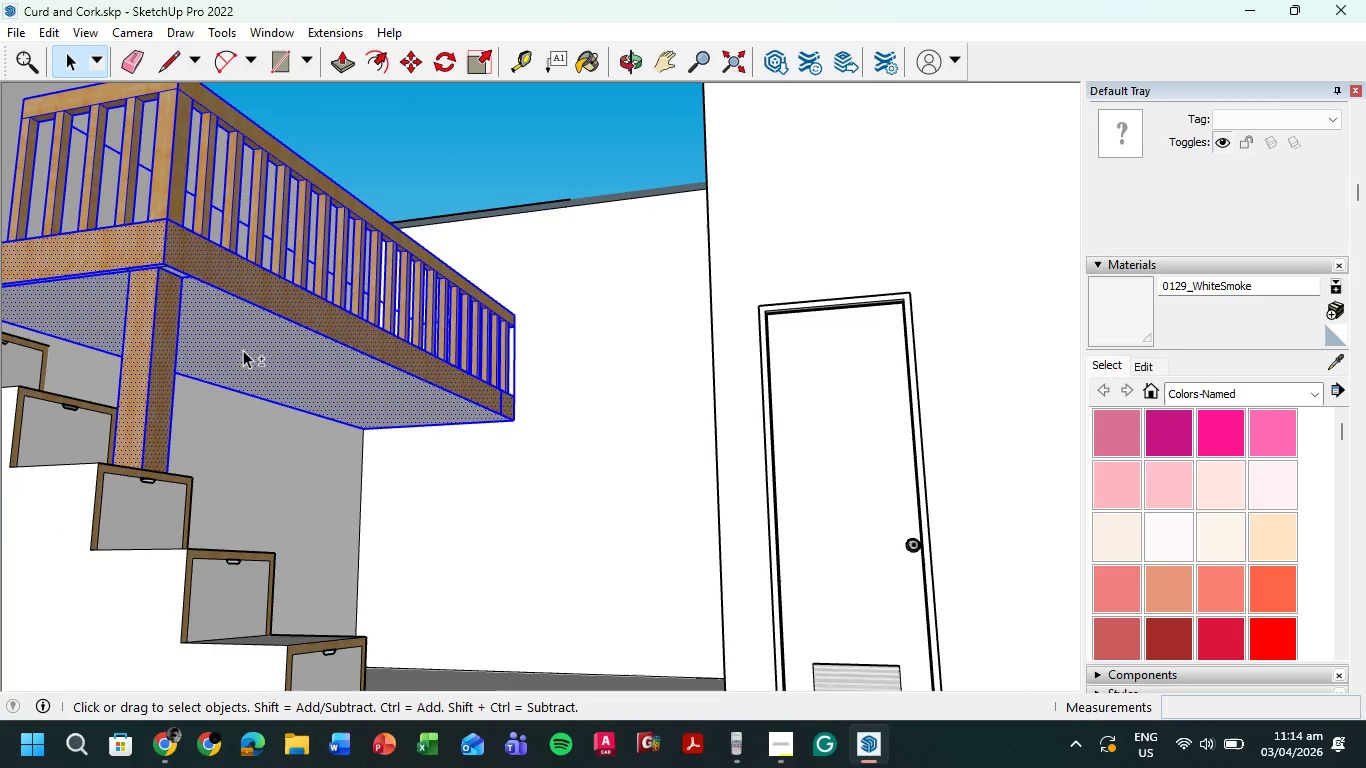 
double_click([243, 350])
 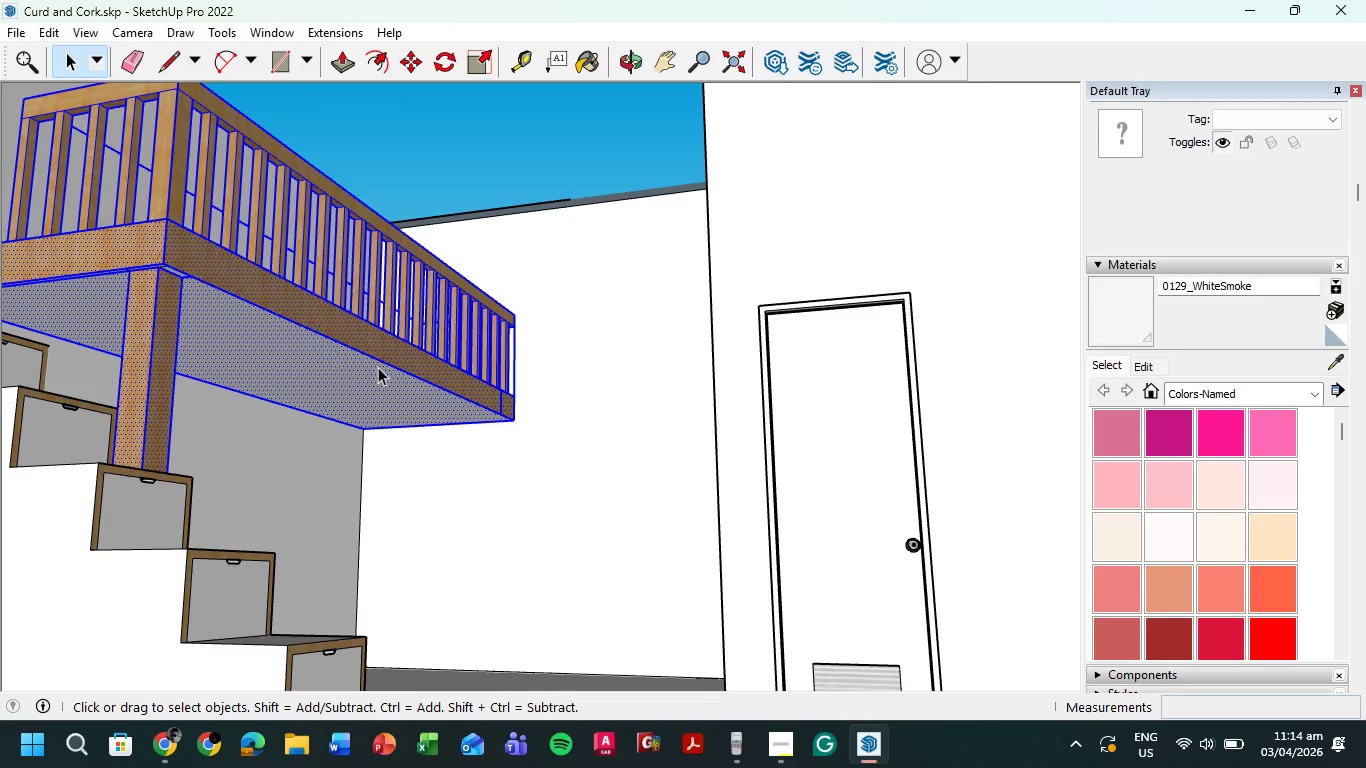 
hold_key(key=ShiftLeft, duration=0.53)
 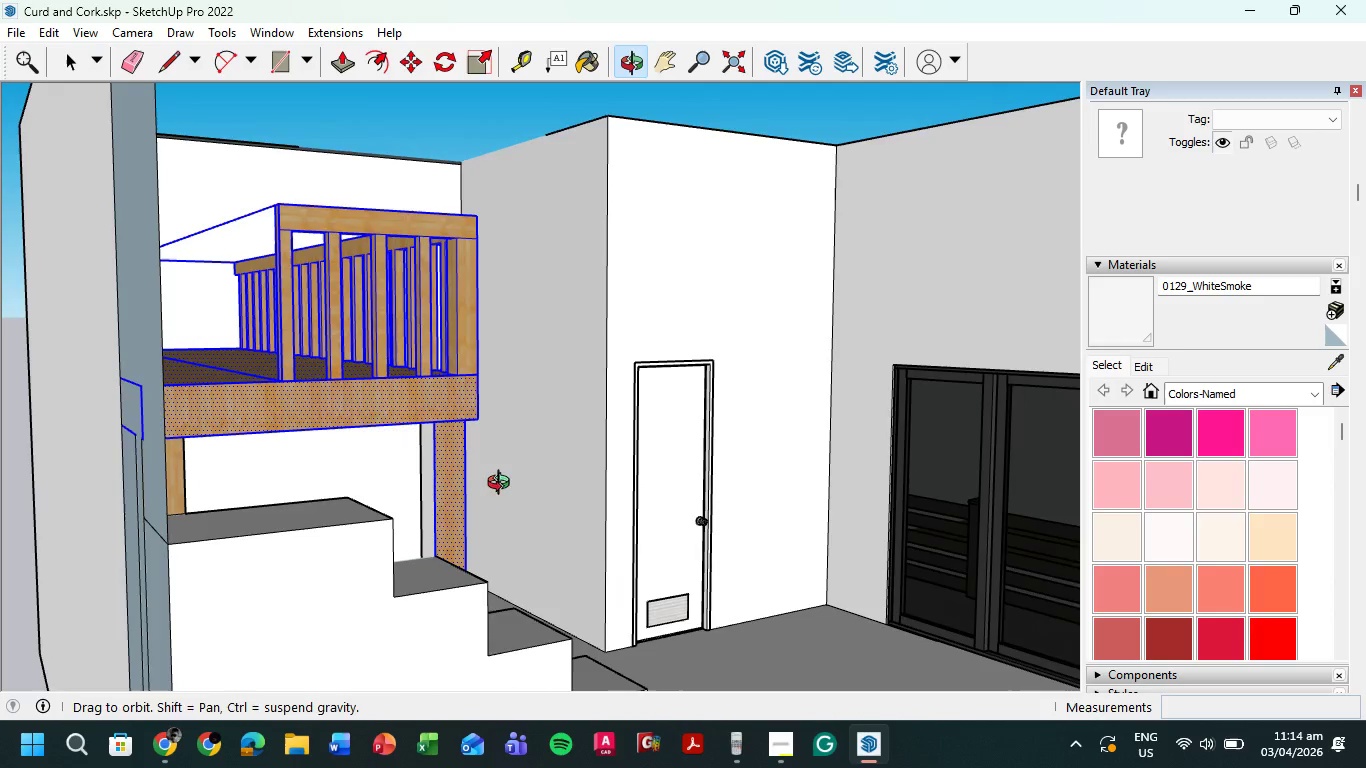 
scroll: coordinate [378, 367], scroll_direction: down, amount: 2.0
 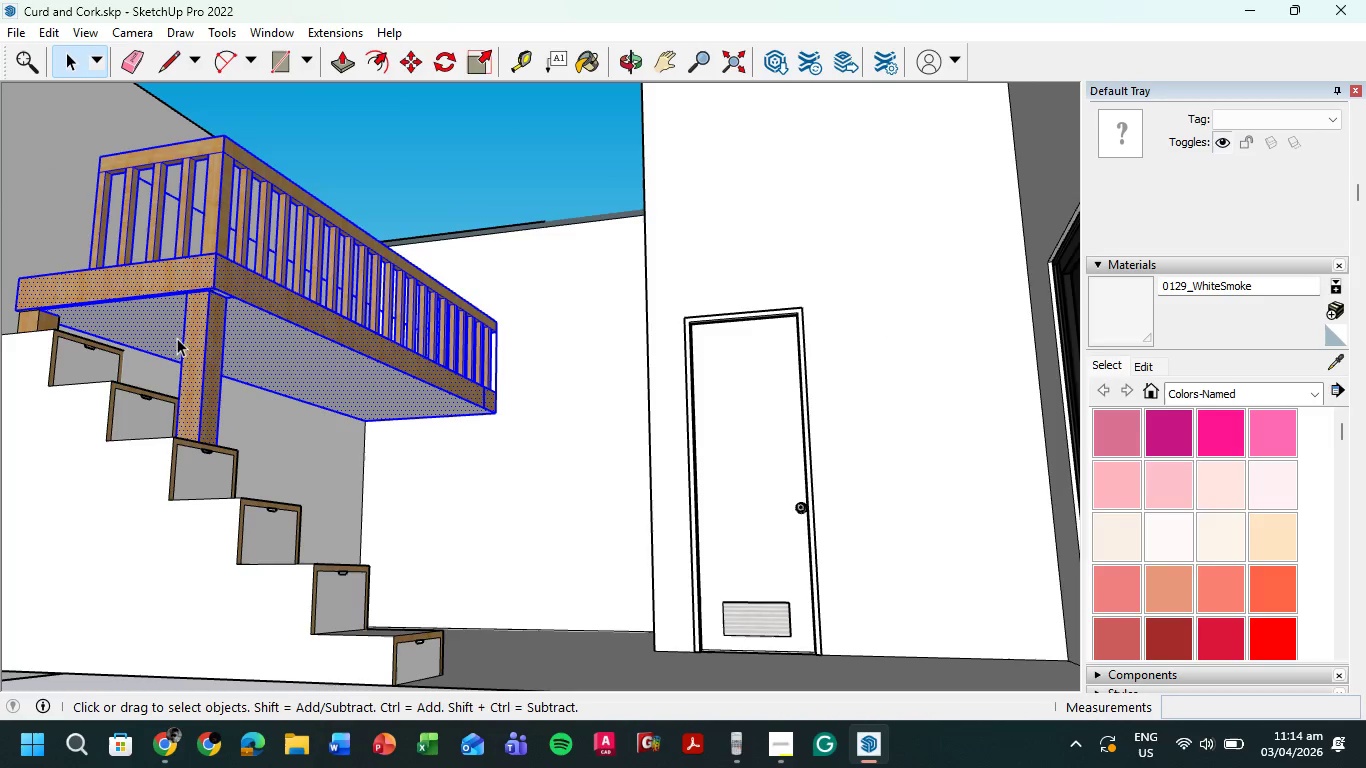 
hold_key(key=ShiftLeft, duration=1.39)
left_click([427, 452])
 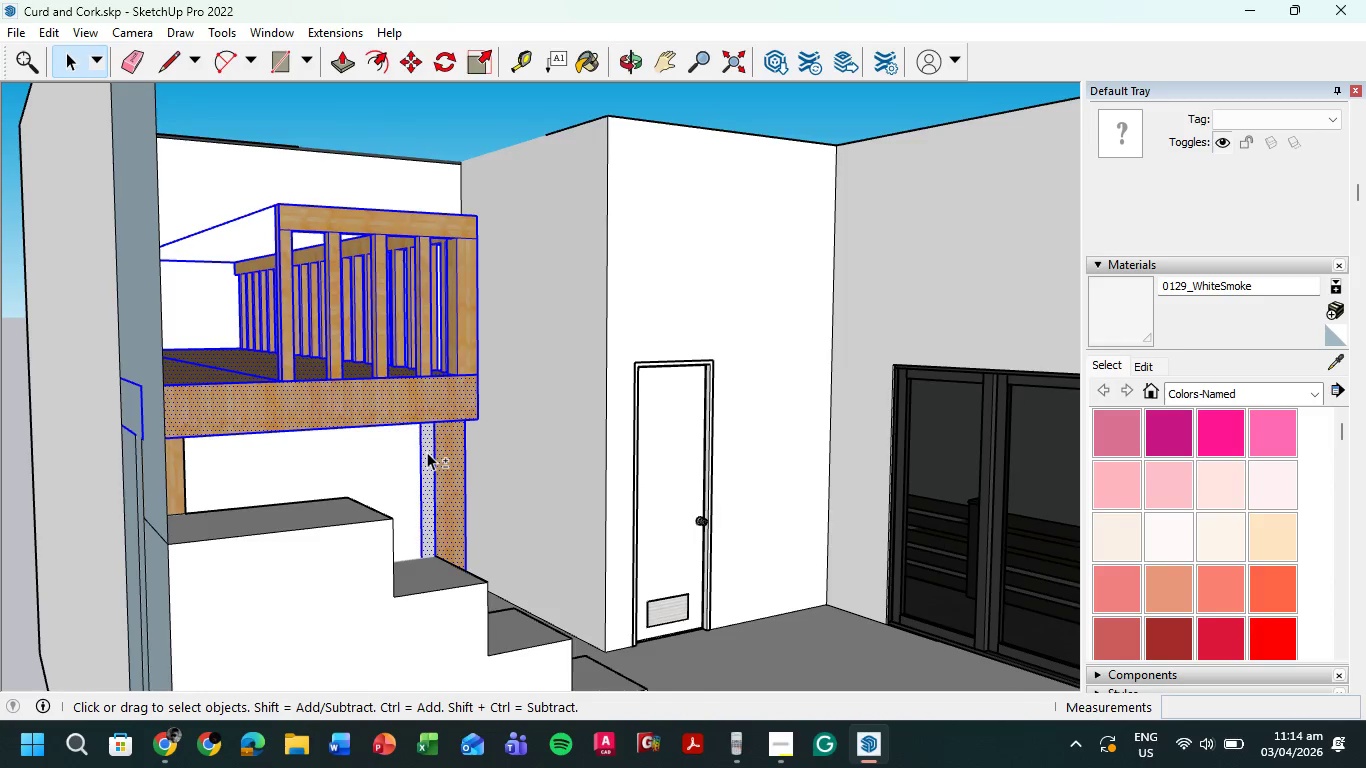 
double_click([427, 452])
 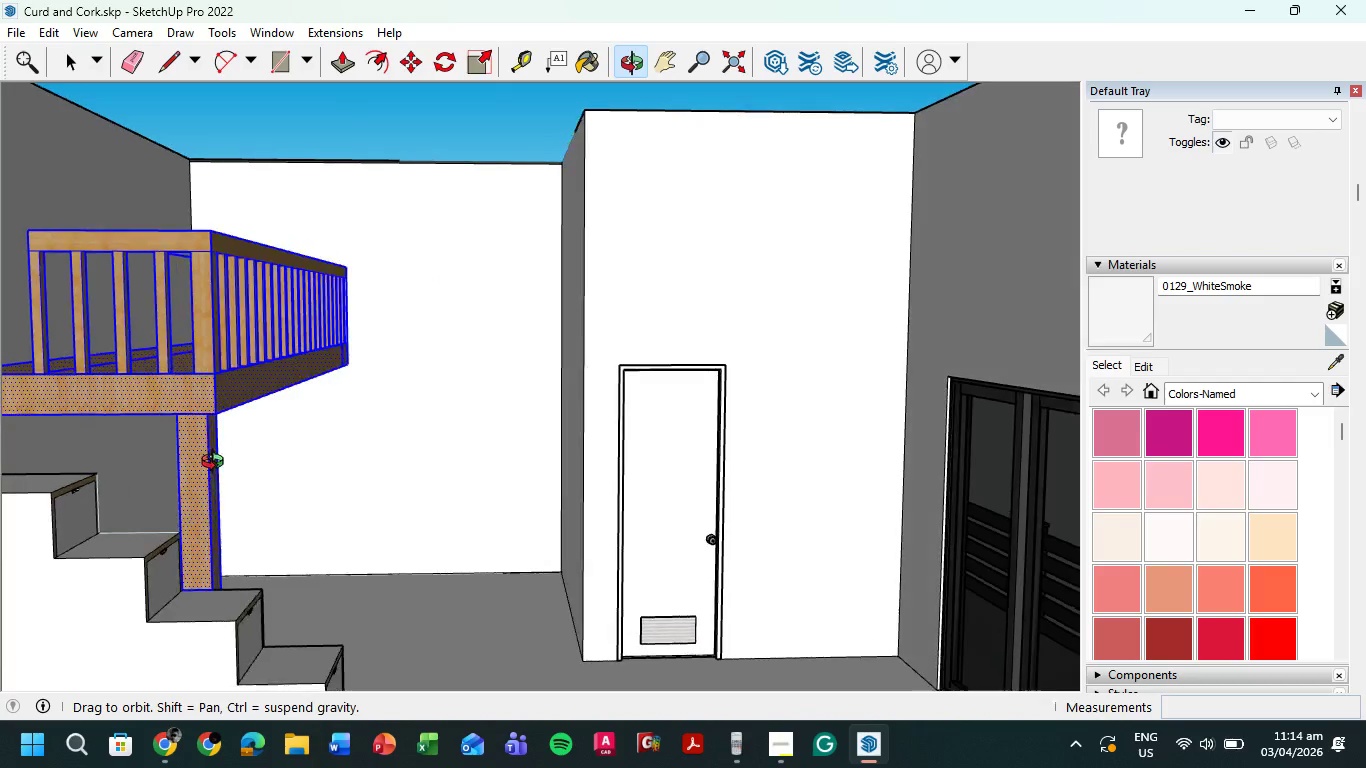 
hold_key(key=ShiftLeft, duration=0.45)
 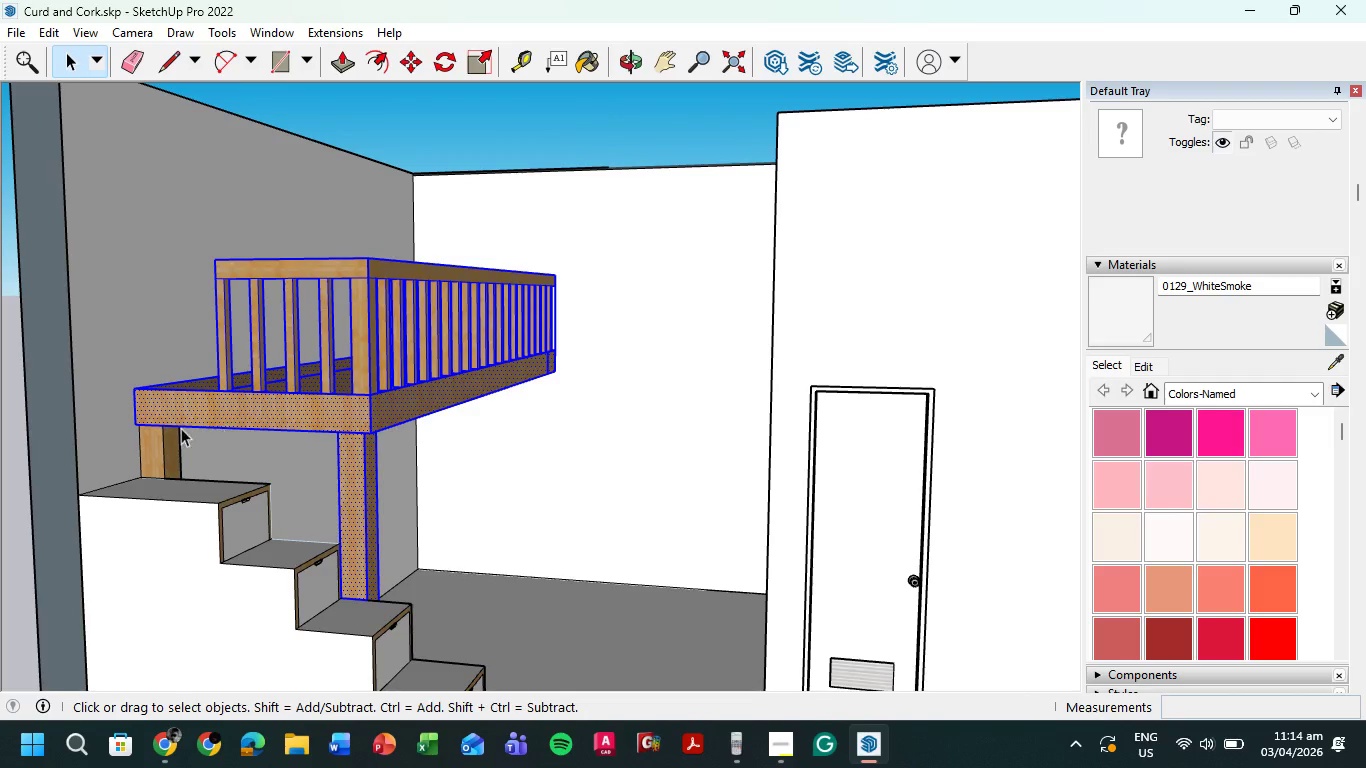 
hold_key(key=ShiftLeft, duration=1.51)
left_click([171, 449])
 